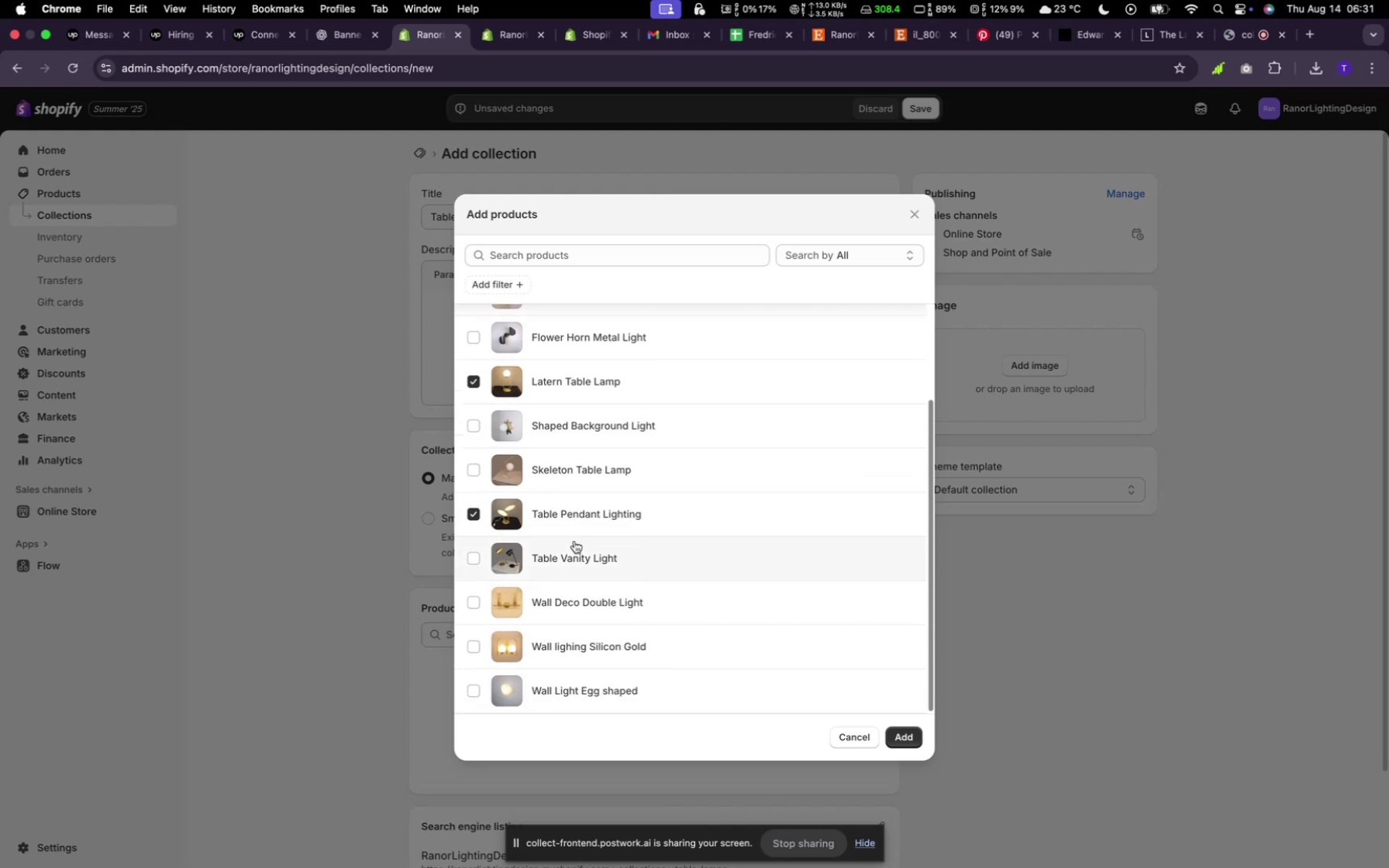 
left_click([573, 549])
 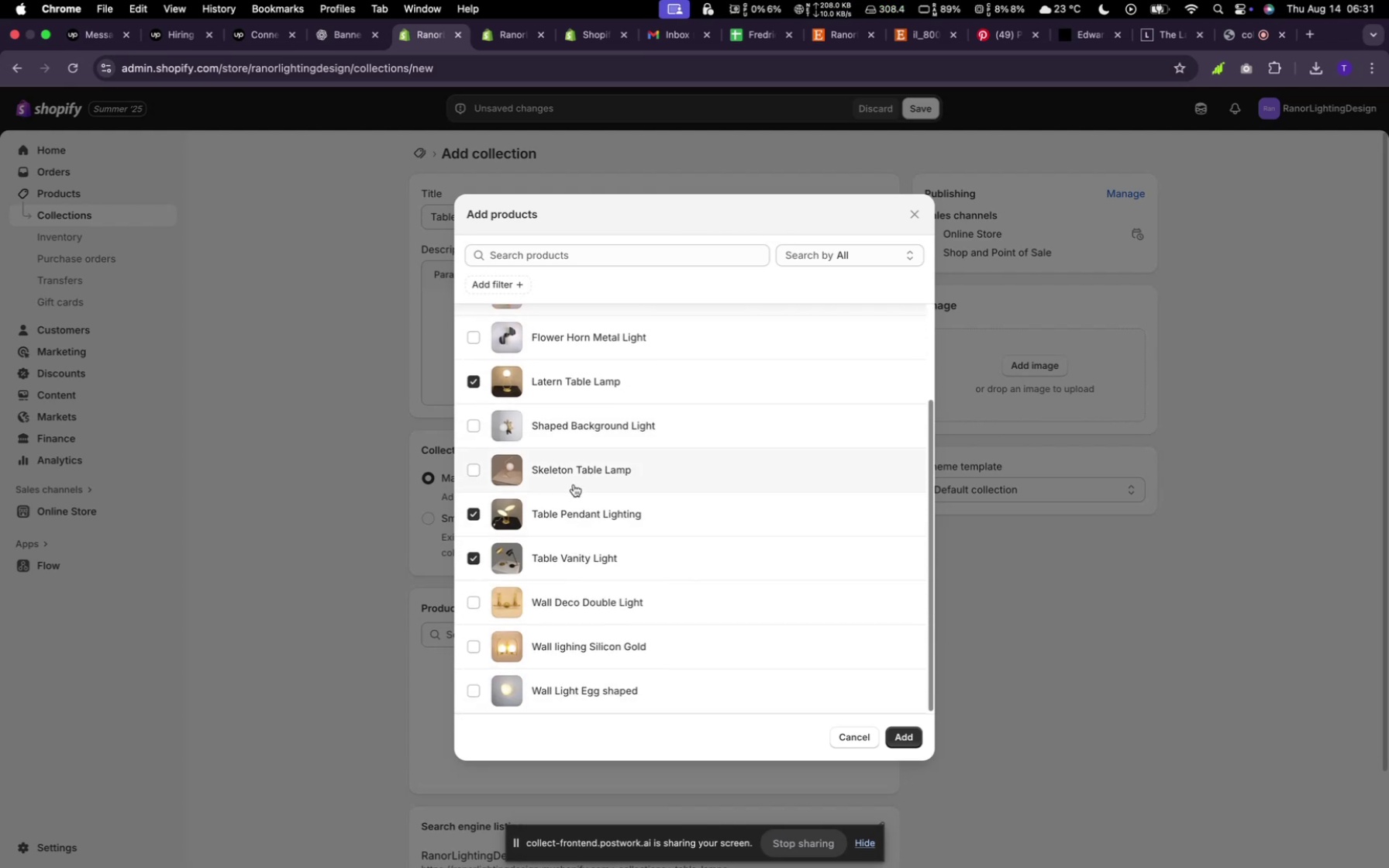 
left_click([574, 482])
 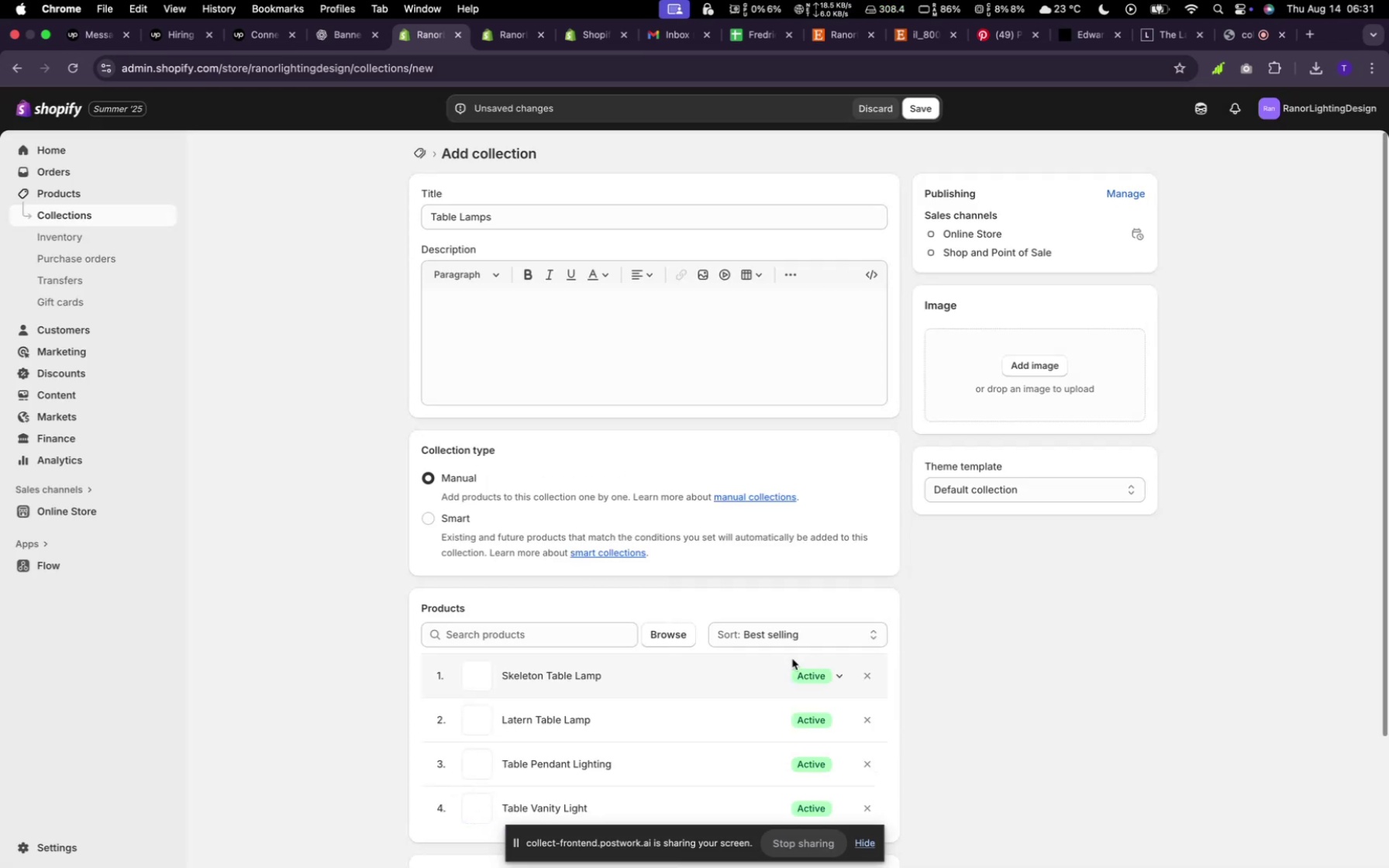 
scroll: coordinate [677, 534], scroll_direction: down, amount: 6.0
 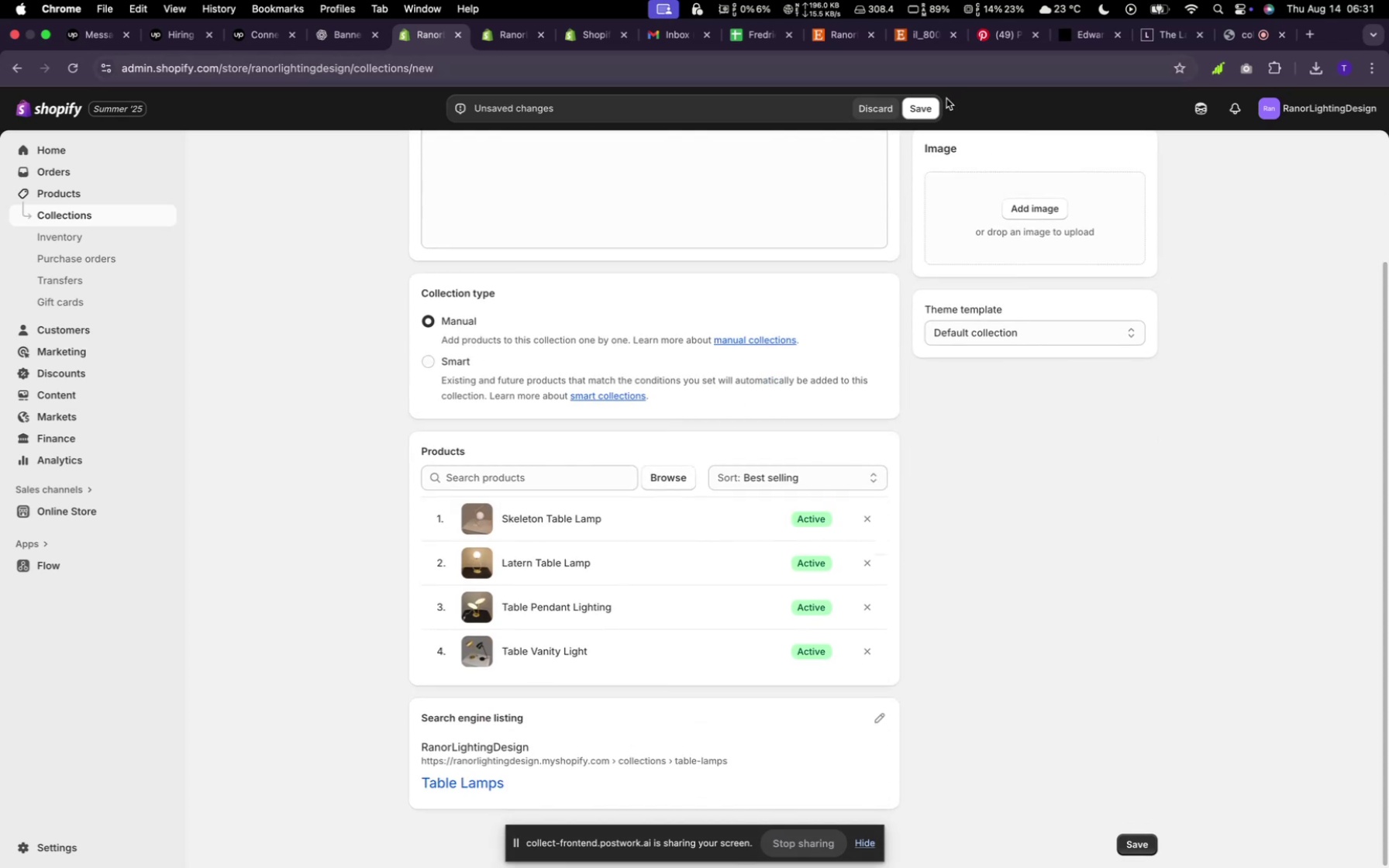 
left_click([925, 115])
 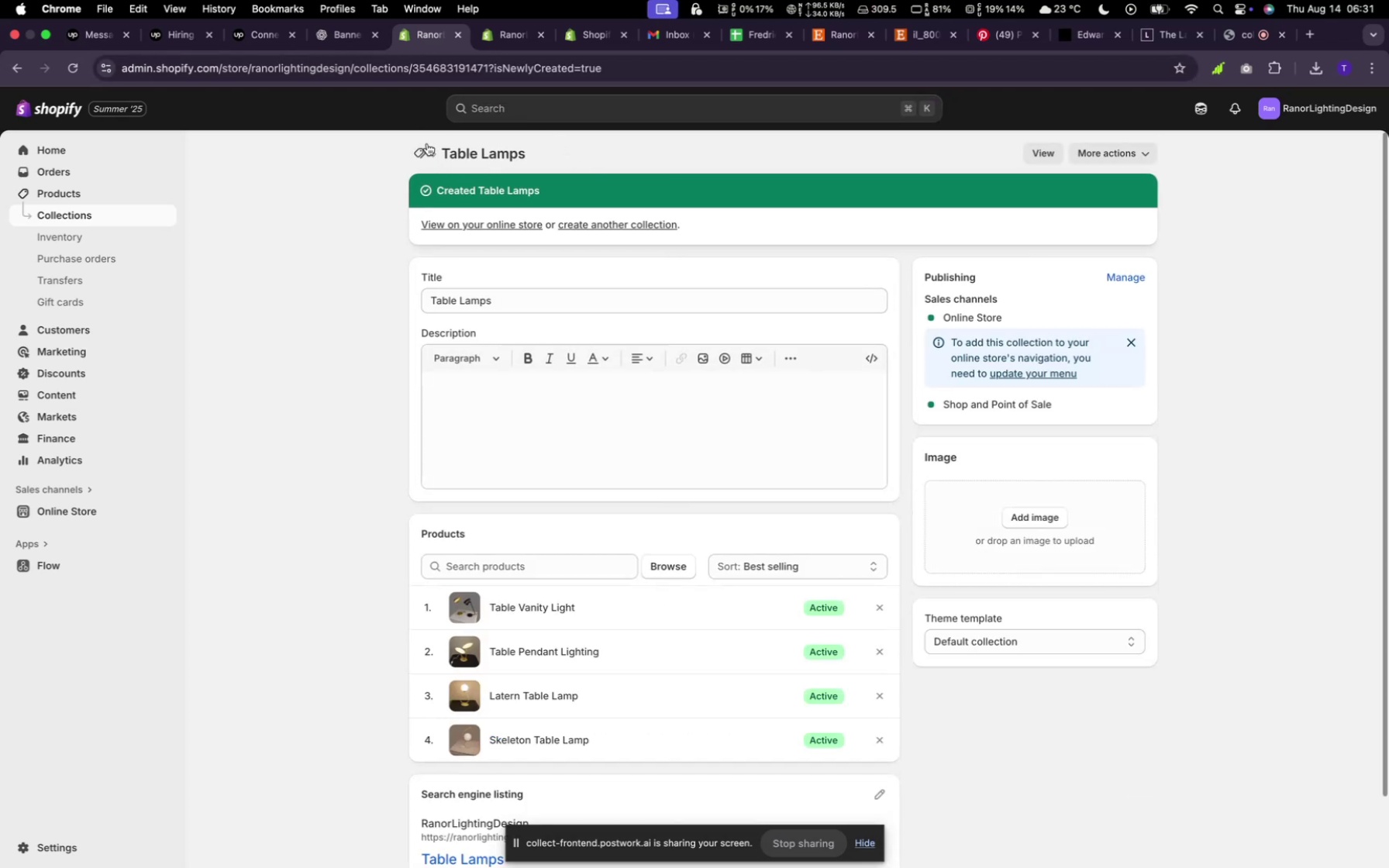 
wait(11.62)
 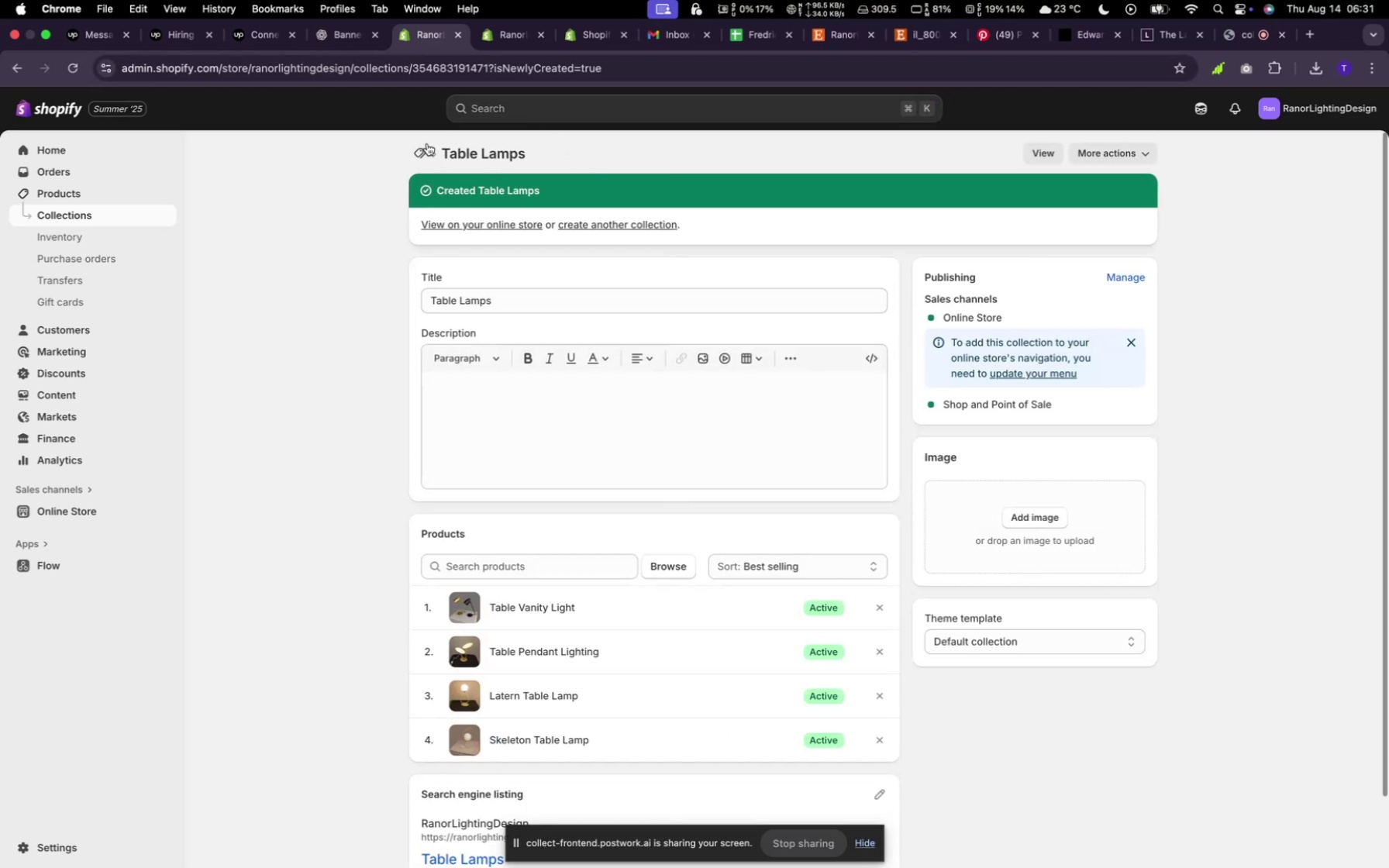 
scroll: coordinate [428, 321], scroll_direction: up, amount: 15.0
 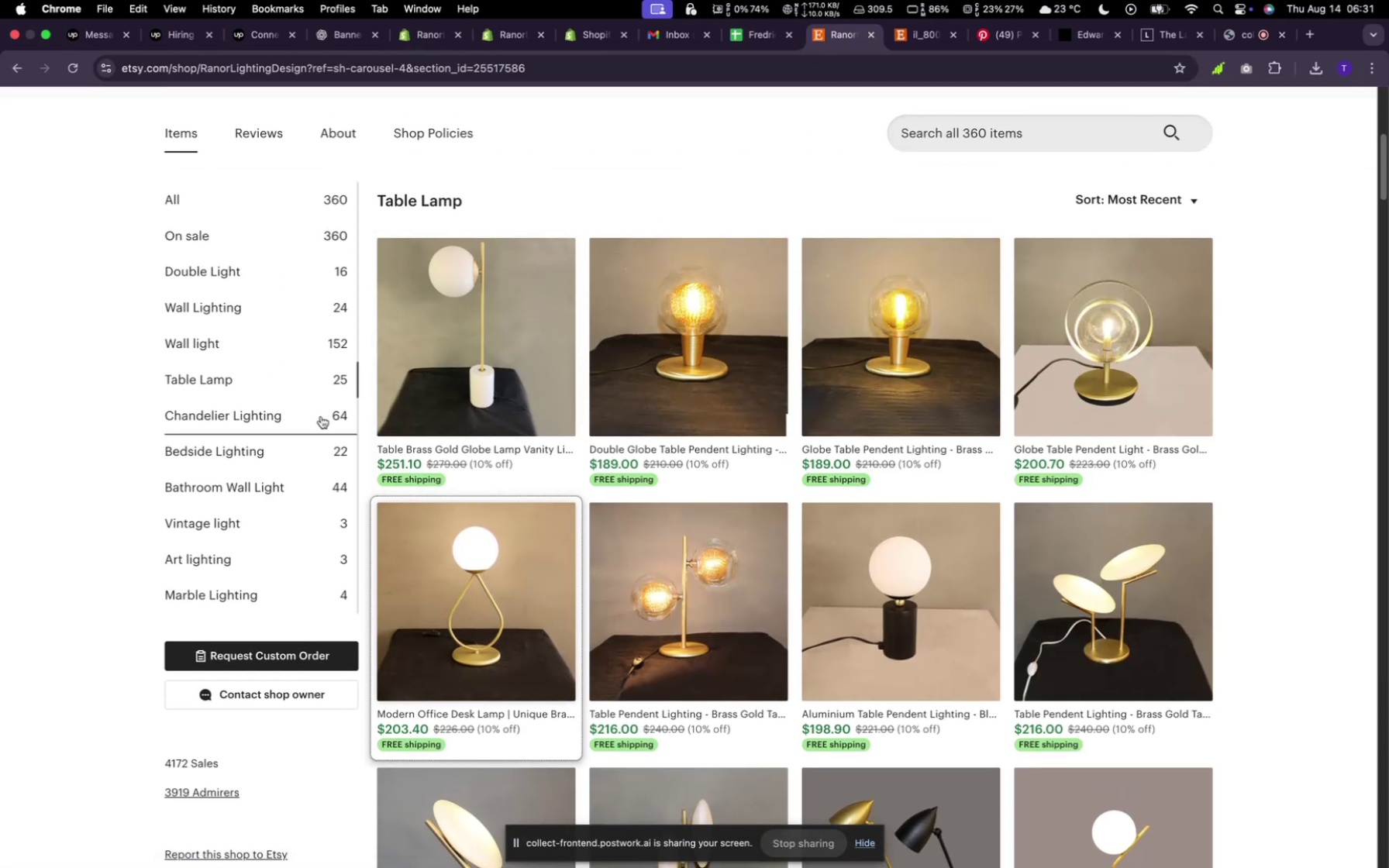 
left_click([322, 415])
 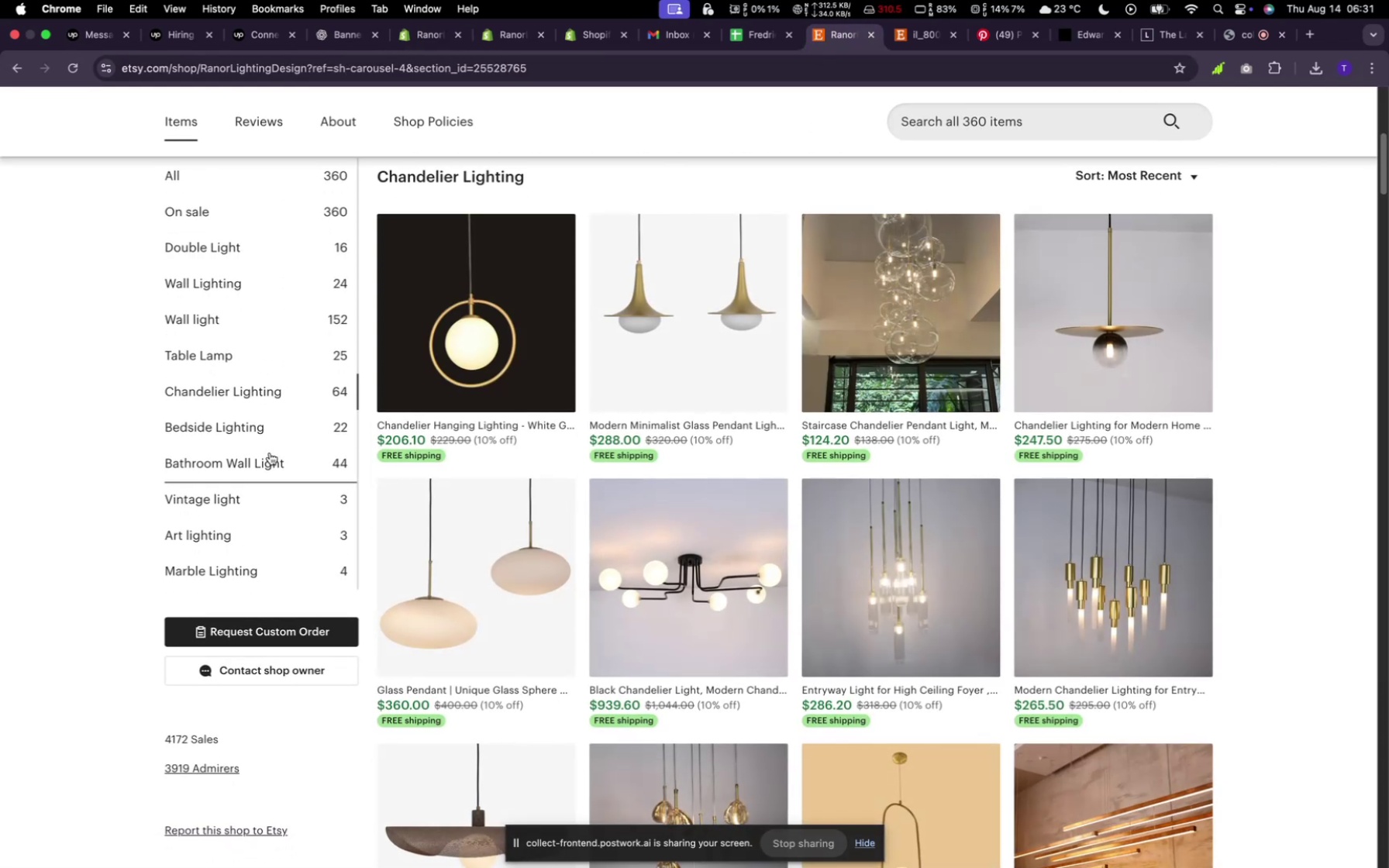 
wait(9.06)
 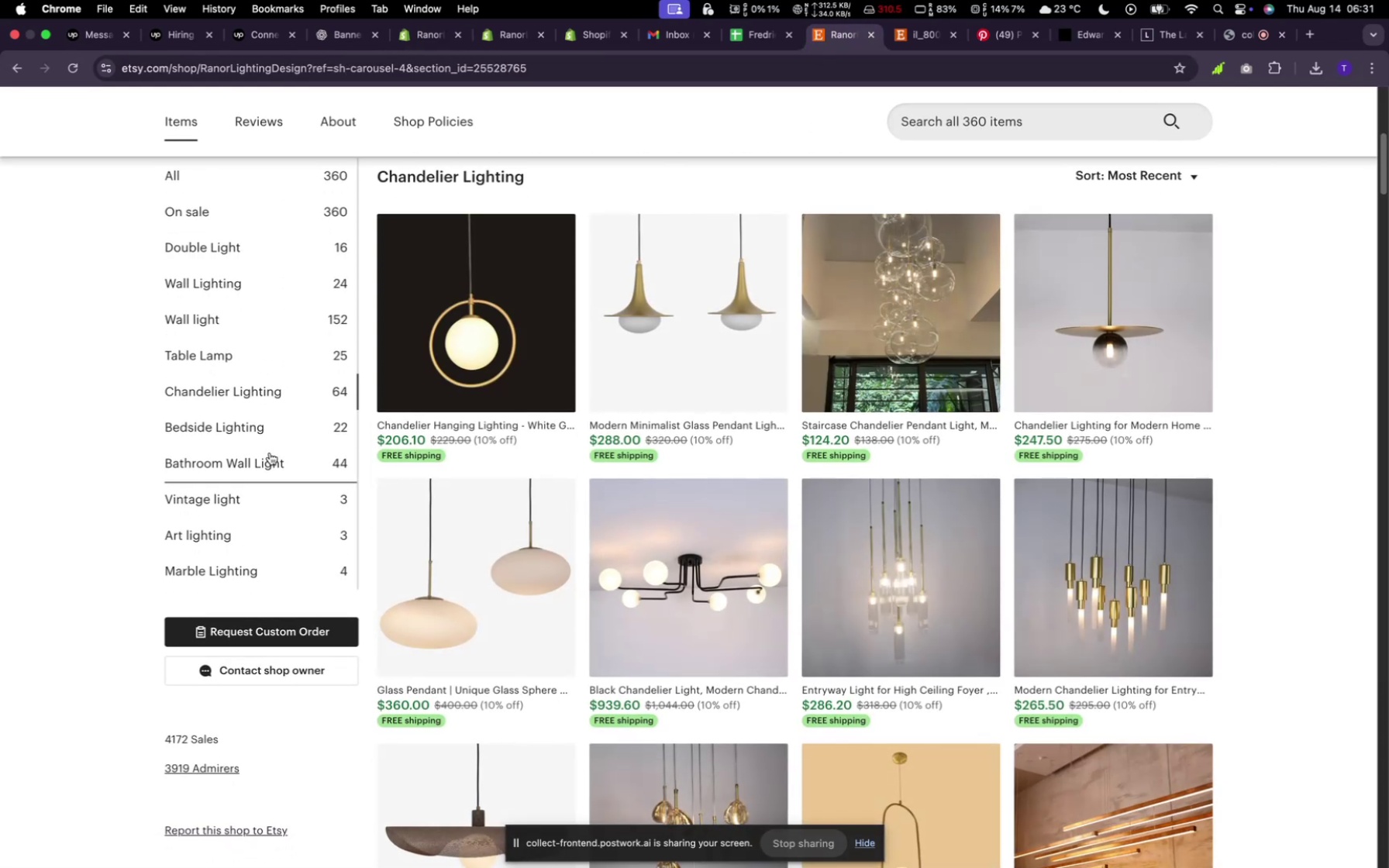 
mouse_move([879, 356])
 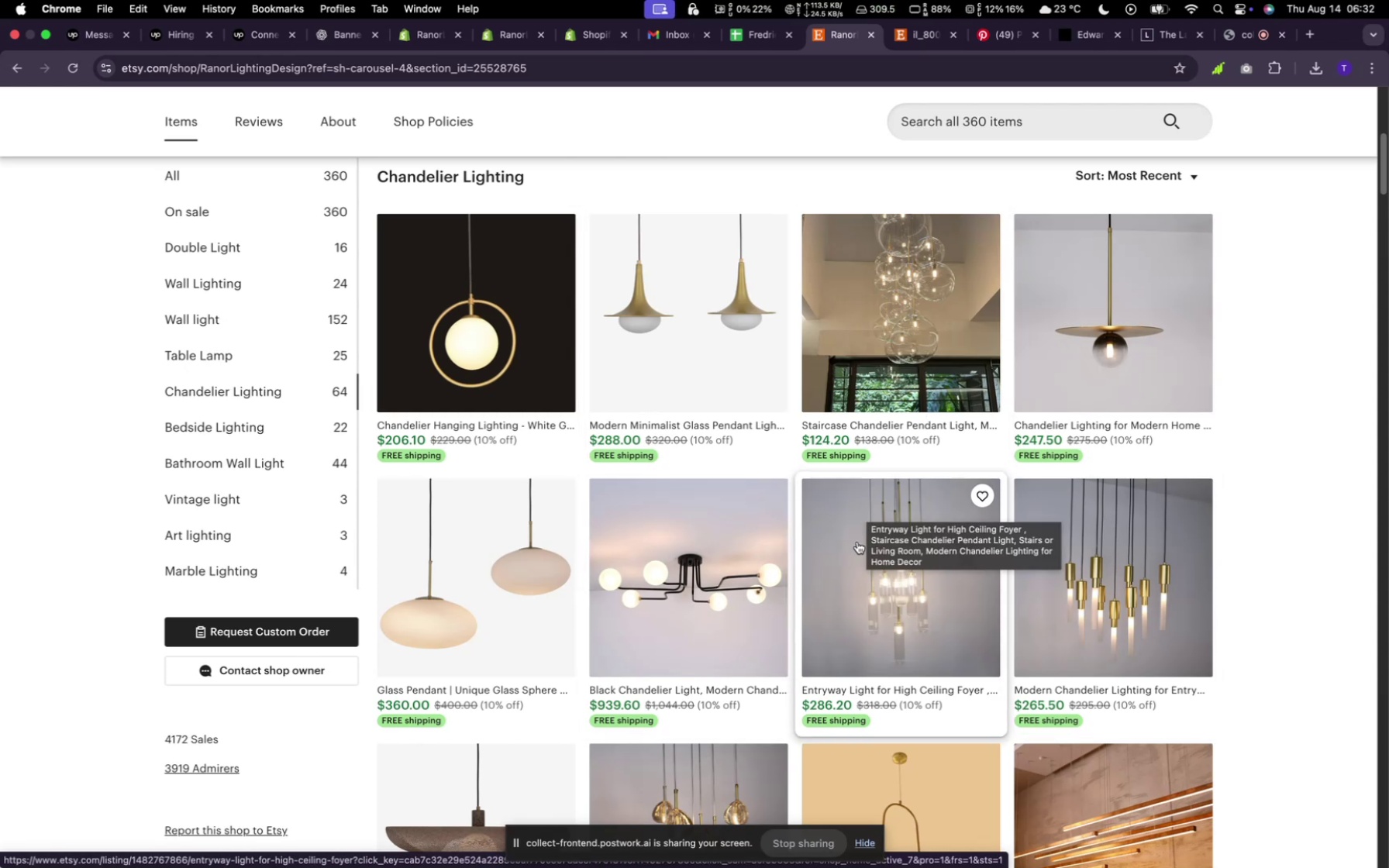 
scroll: coordinate [863, 524], scroll_direction: down, amount: 38.0
 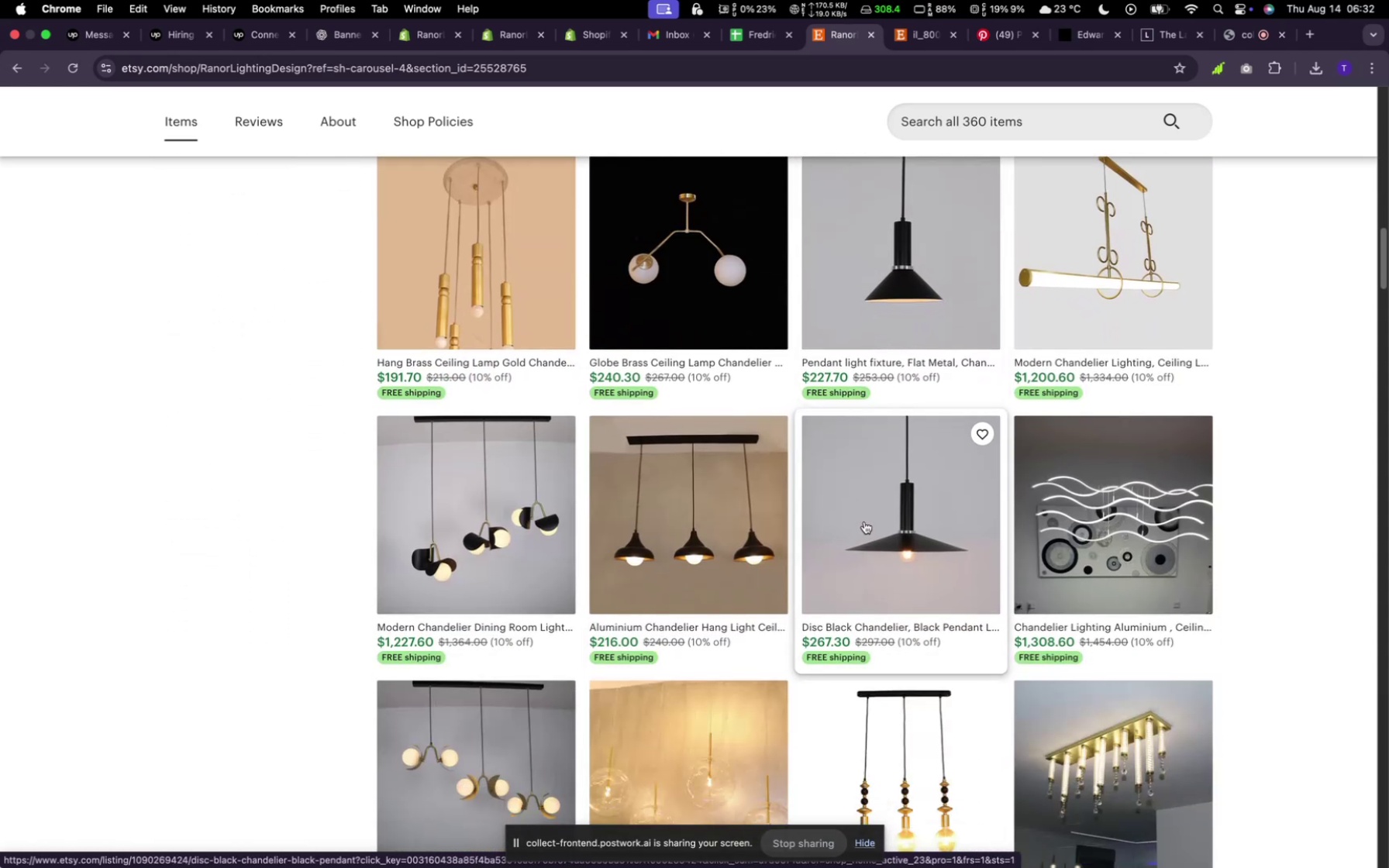 
scroll: coordinate [865, 520], scroll_direction: down, amount: 15.0
 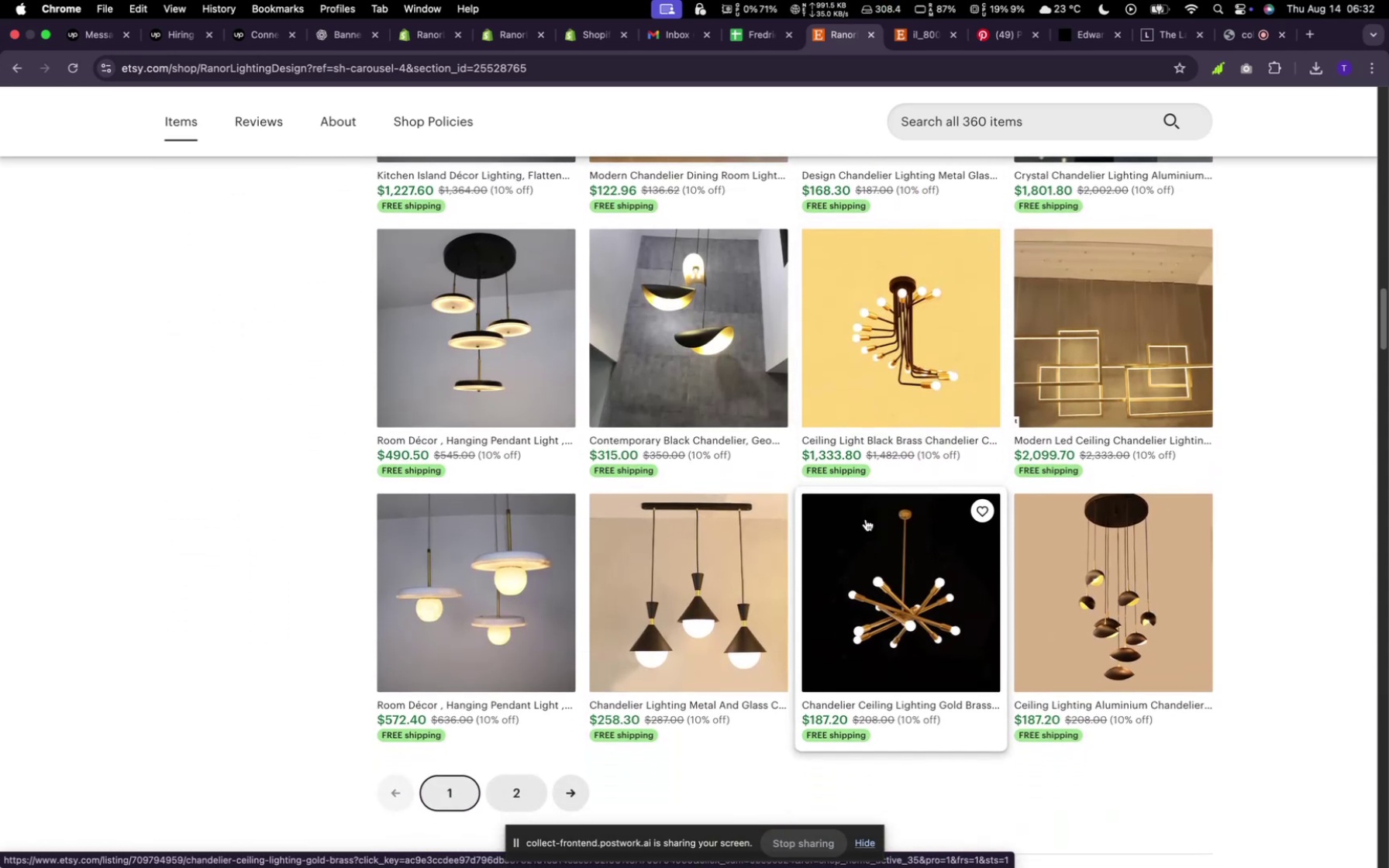 
scroll: coordinate [865, 501], scroll_direction: up, amount: 76.0
 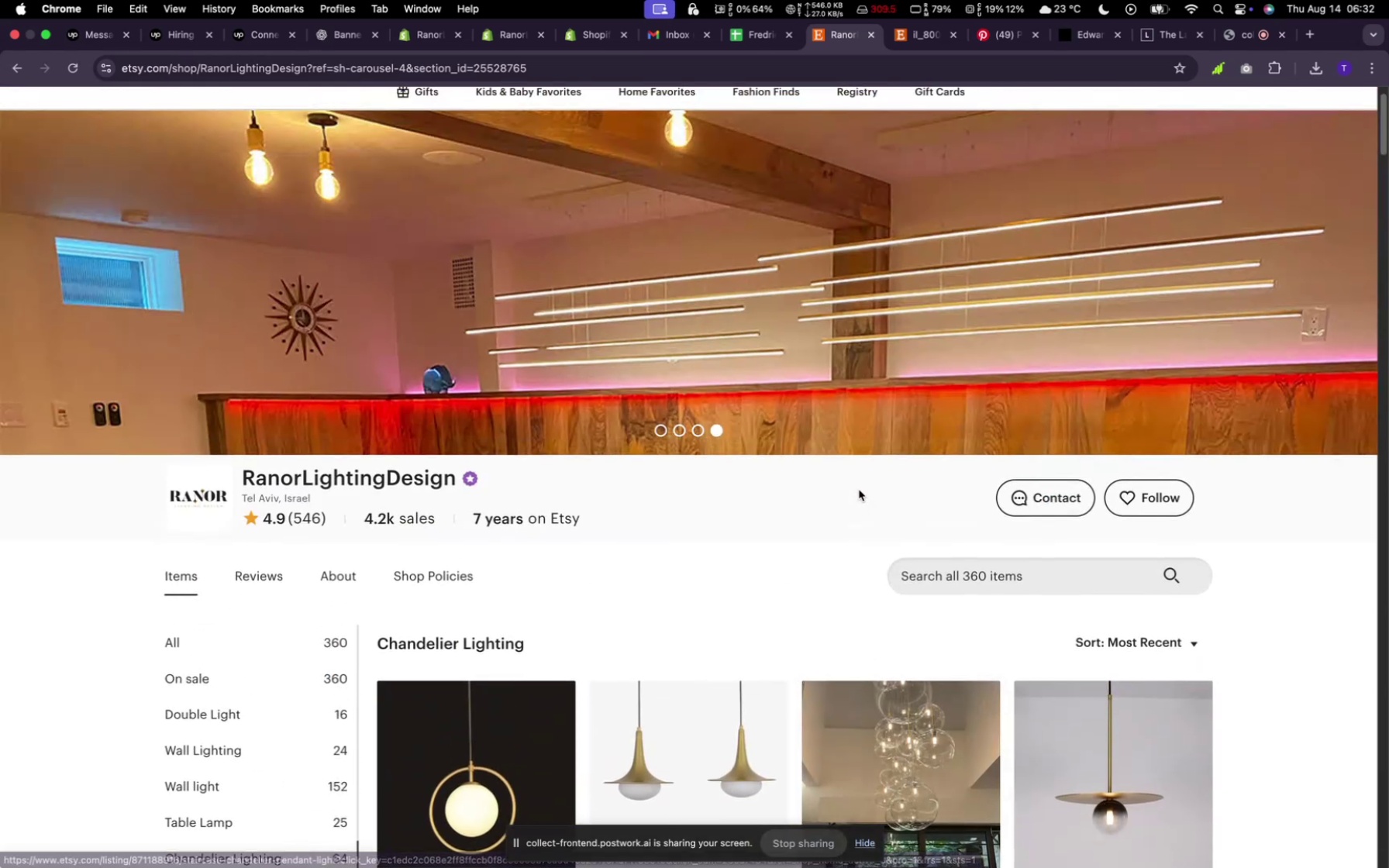 
scroll: coordinate [854, 477], scroll_direction: down, amount: 22.0
 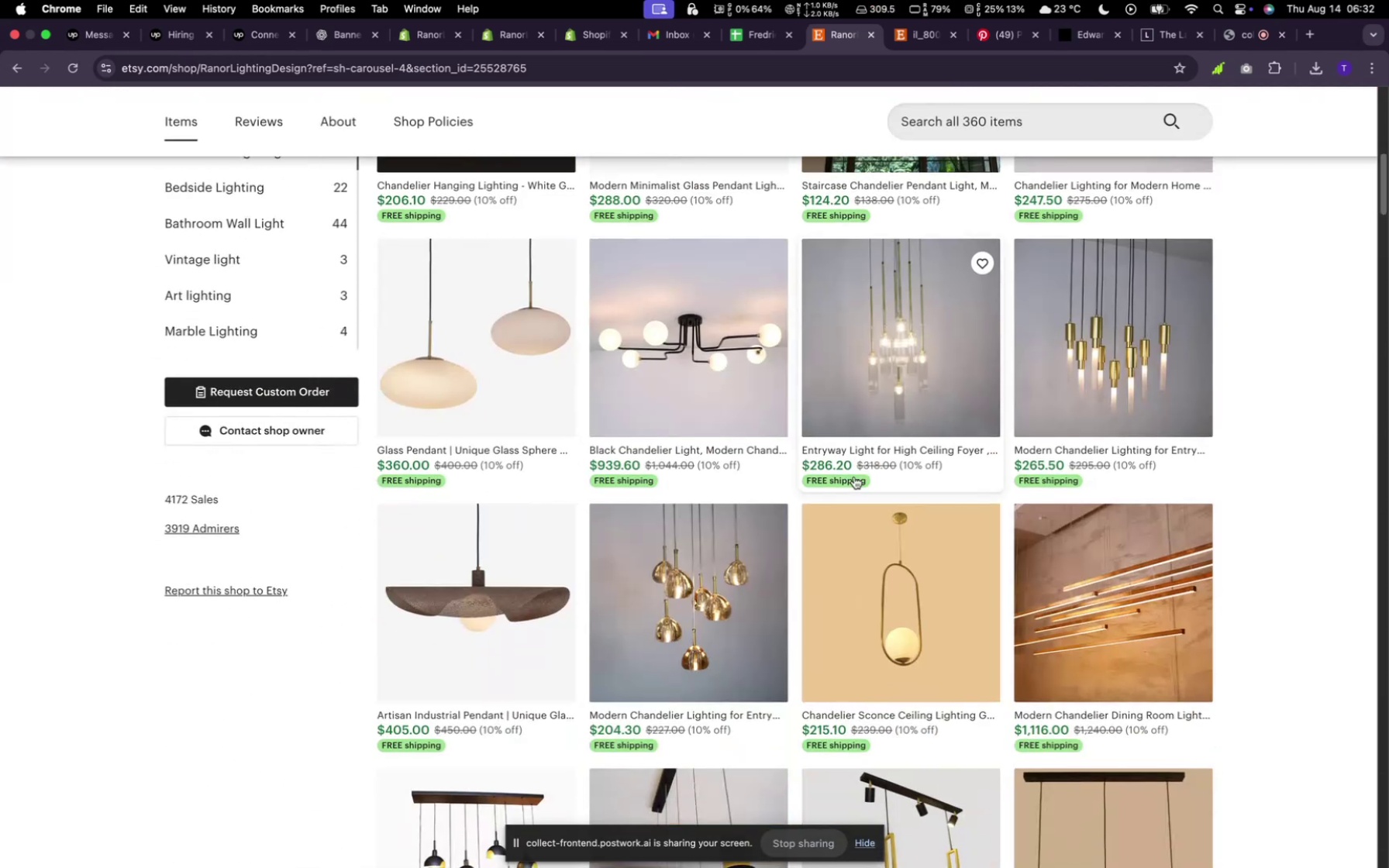 
scroll: coordinate [855, 477], scroll_direction: up, amount: 10.0
 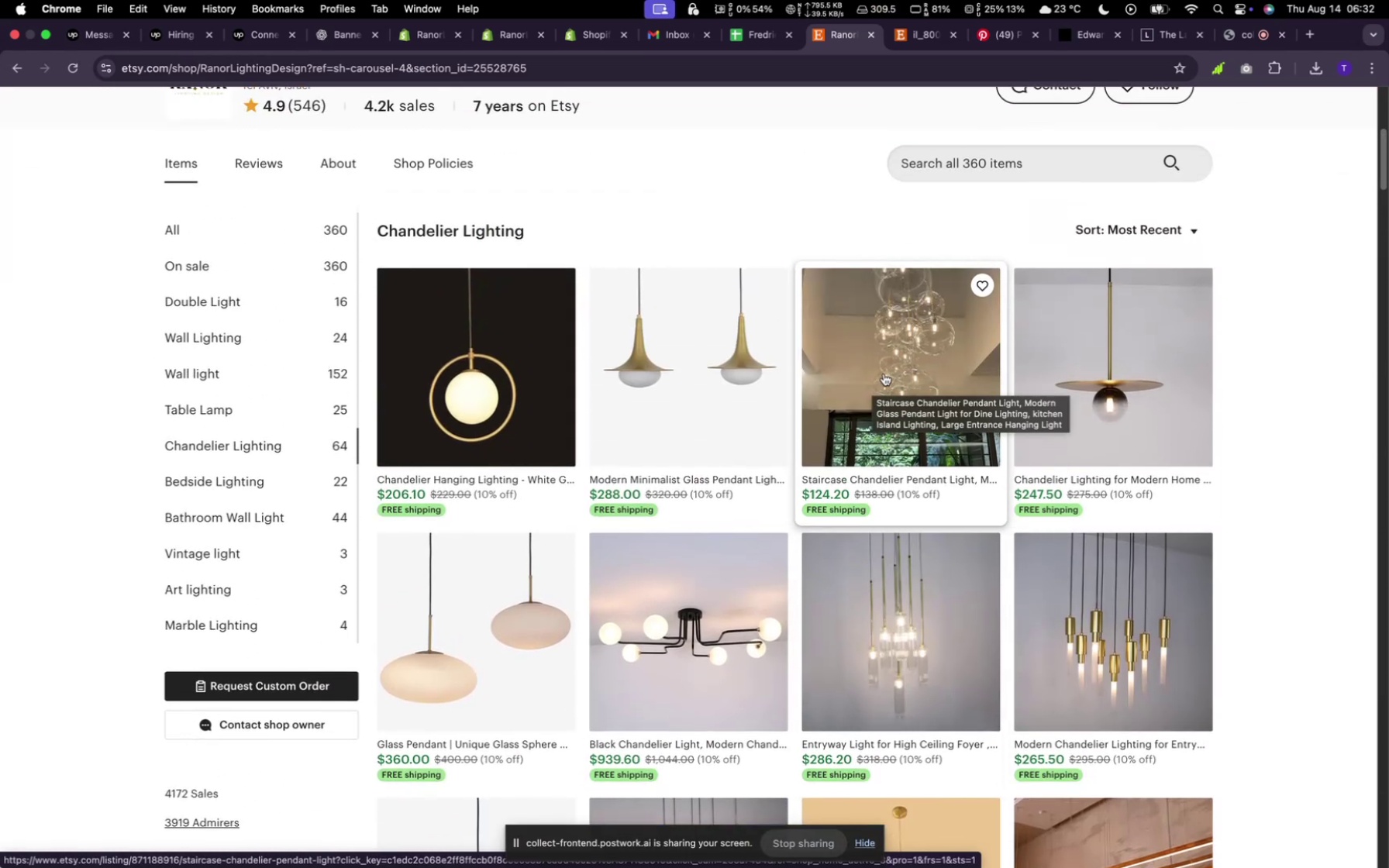 
wait(5.22)
 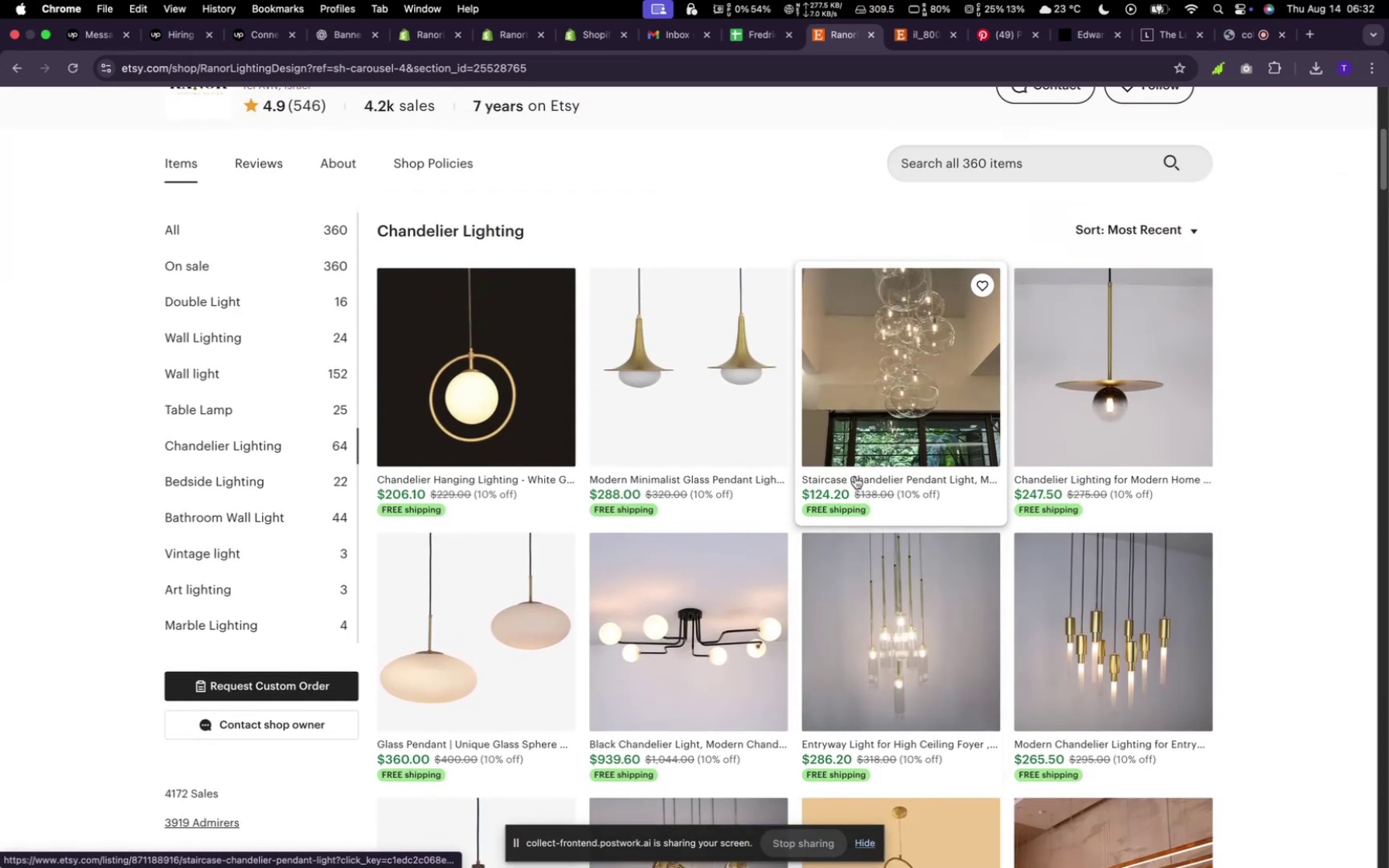 
right_click([951, 356])
 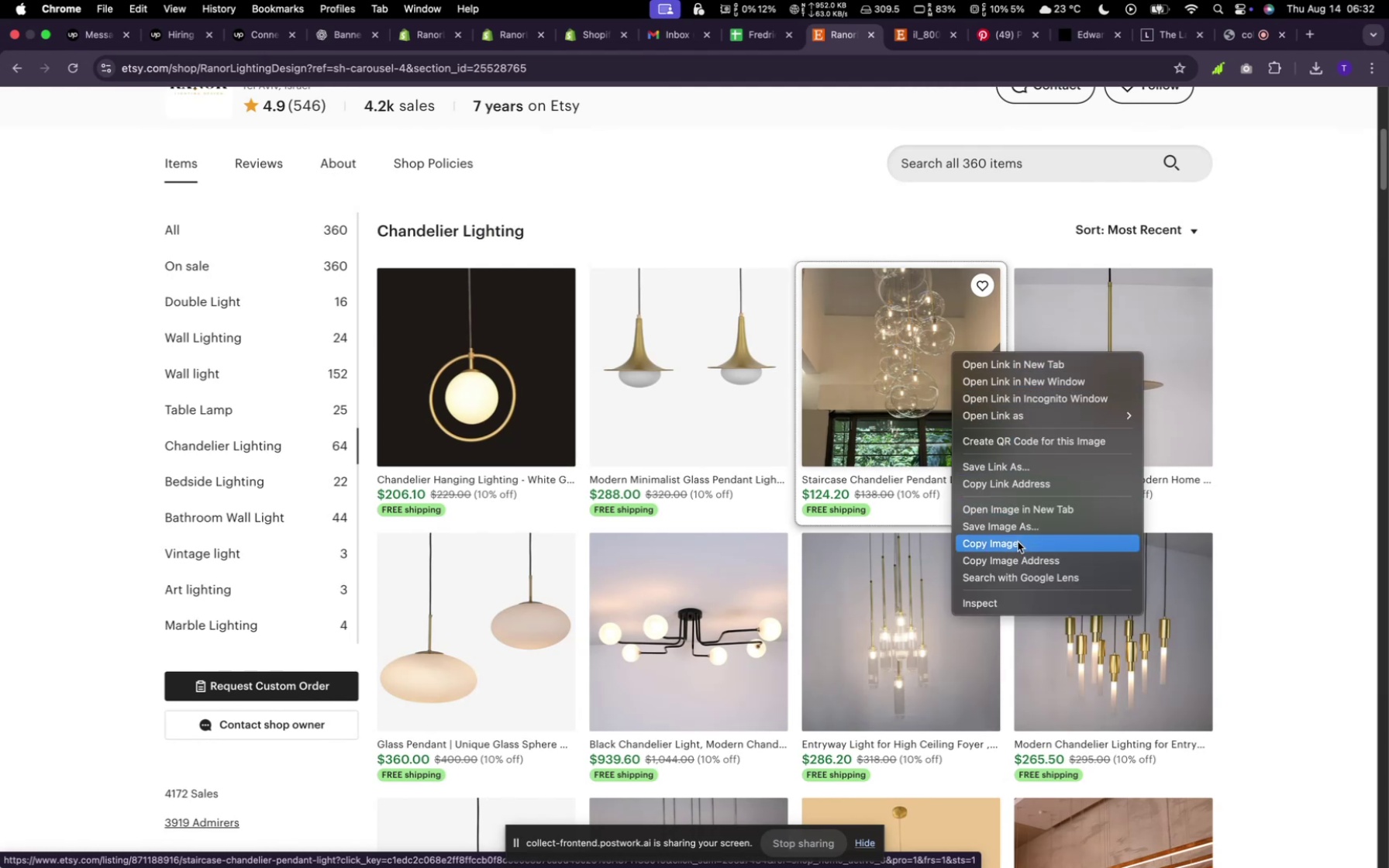 
left_click([1017, 532])
 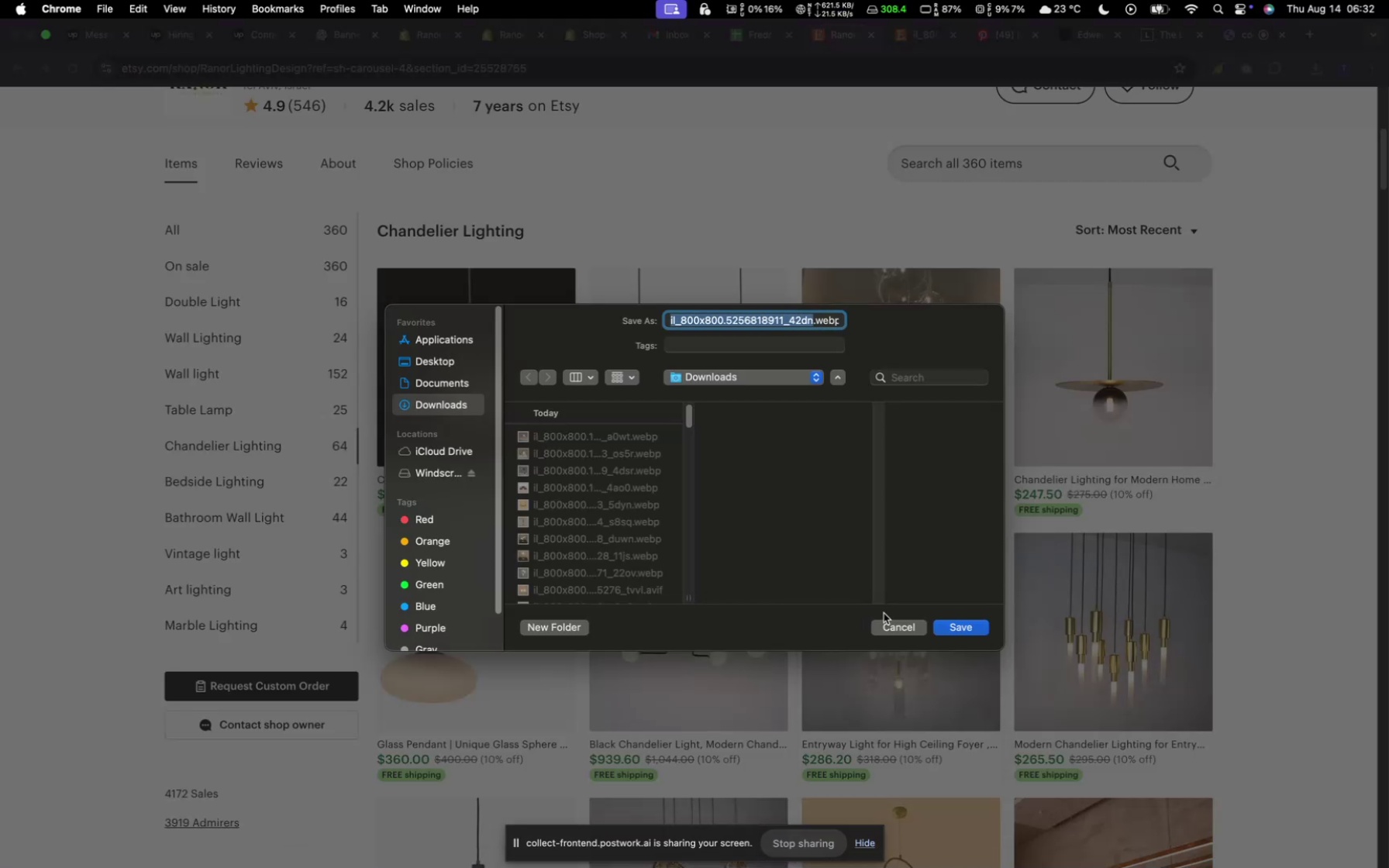 
left_click([967, 629])
 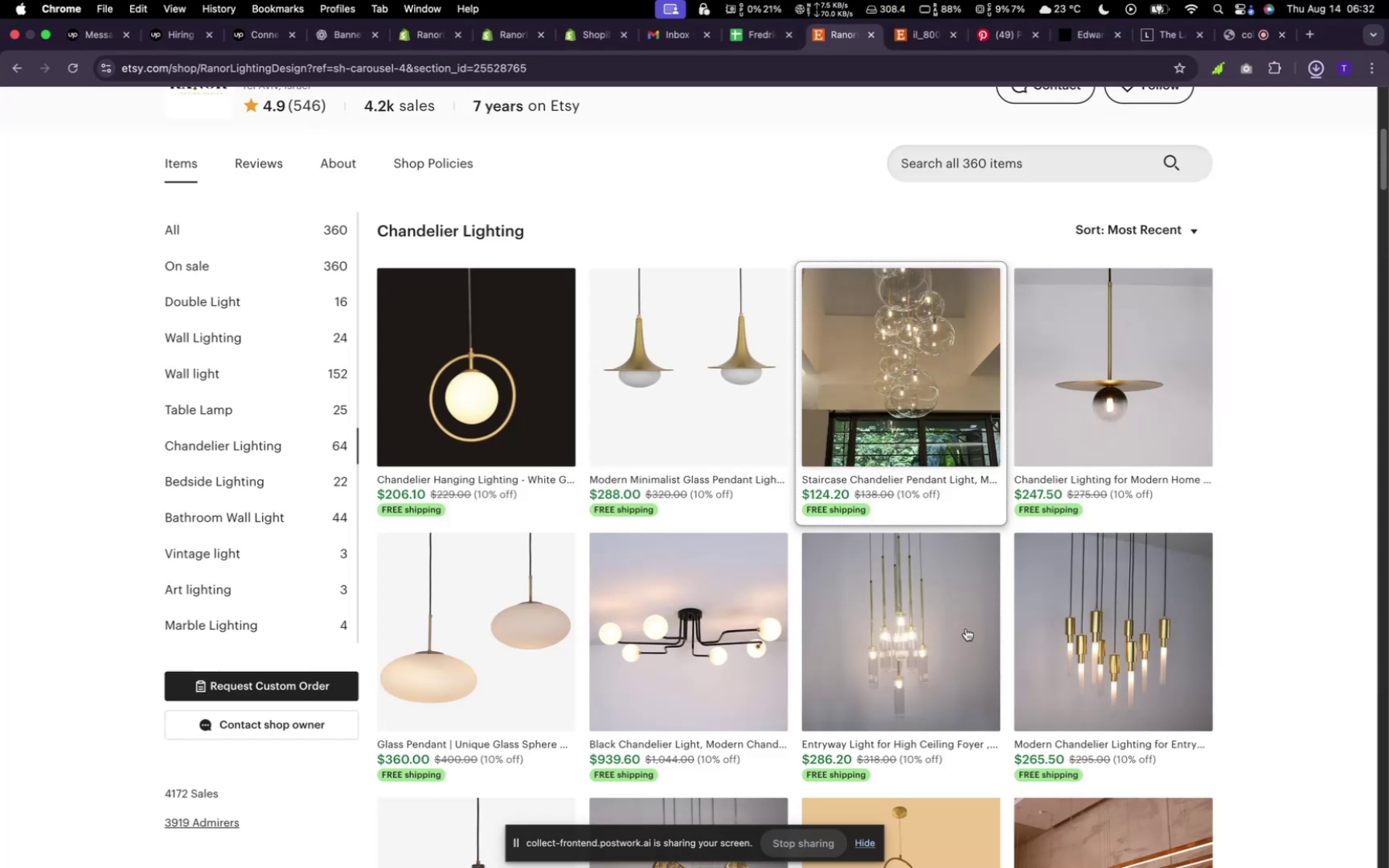 
mouse_move([865, 580])
 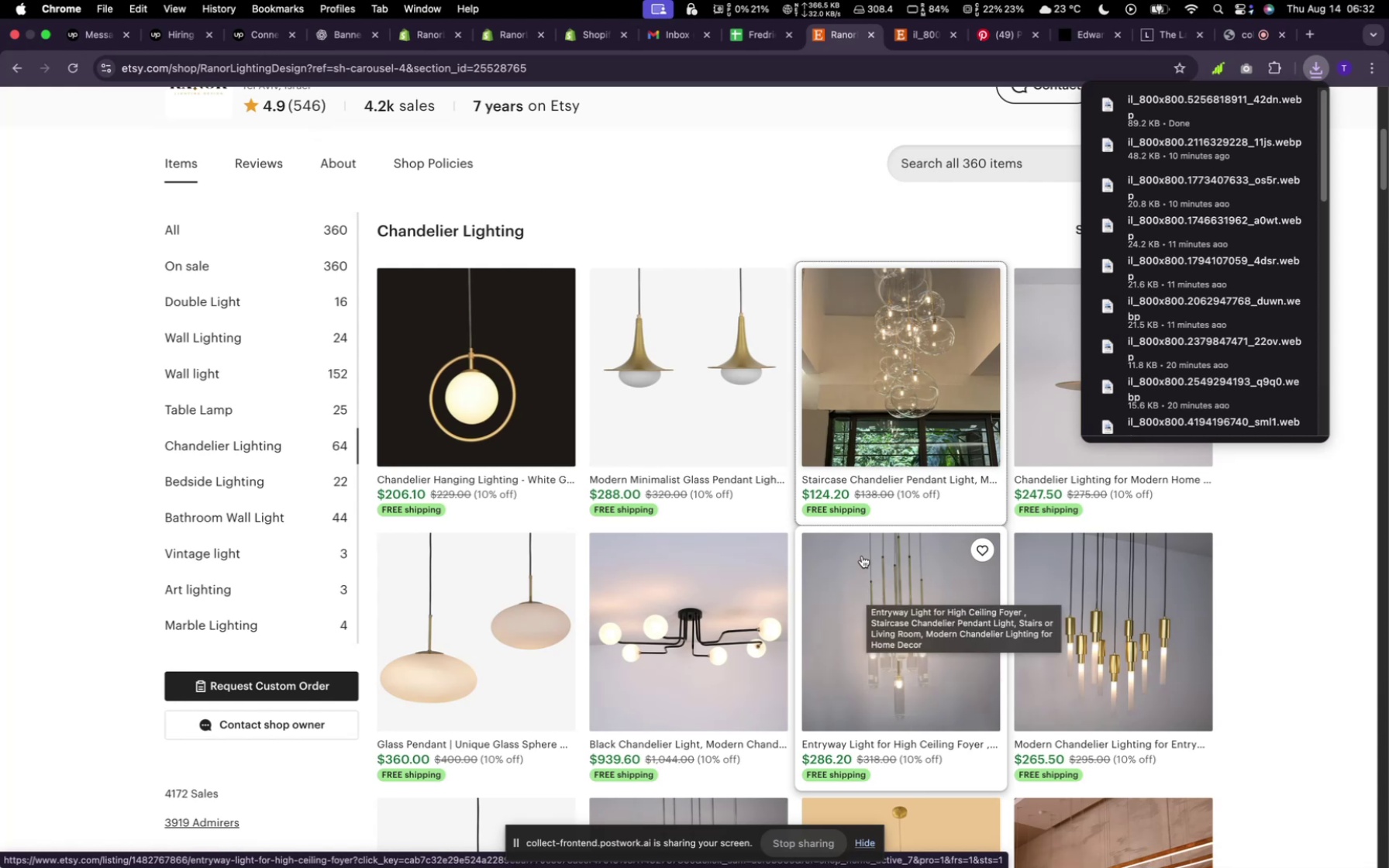 
scroll: coordinate [863, 550], scroll_direction: down, amount: 7.0
 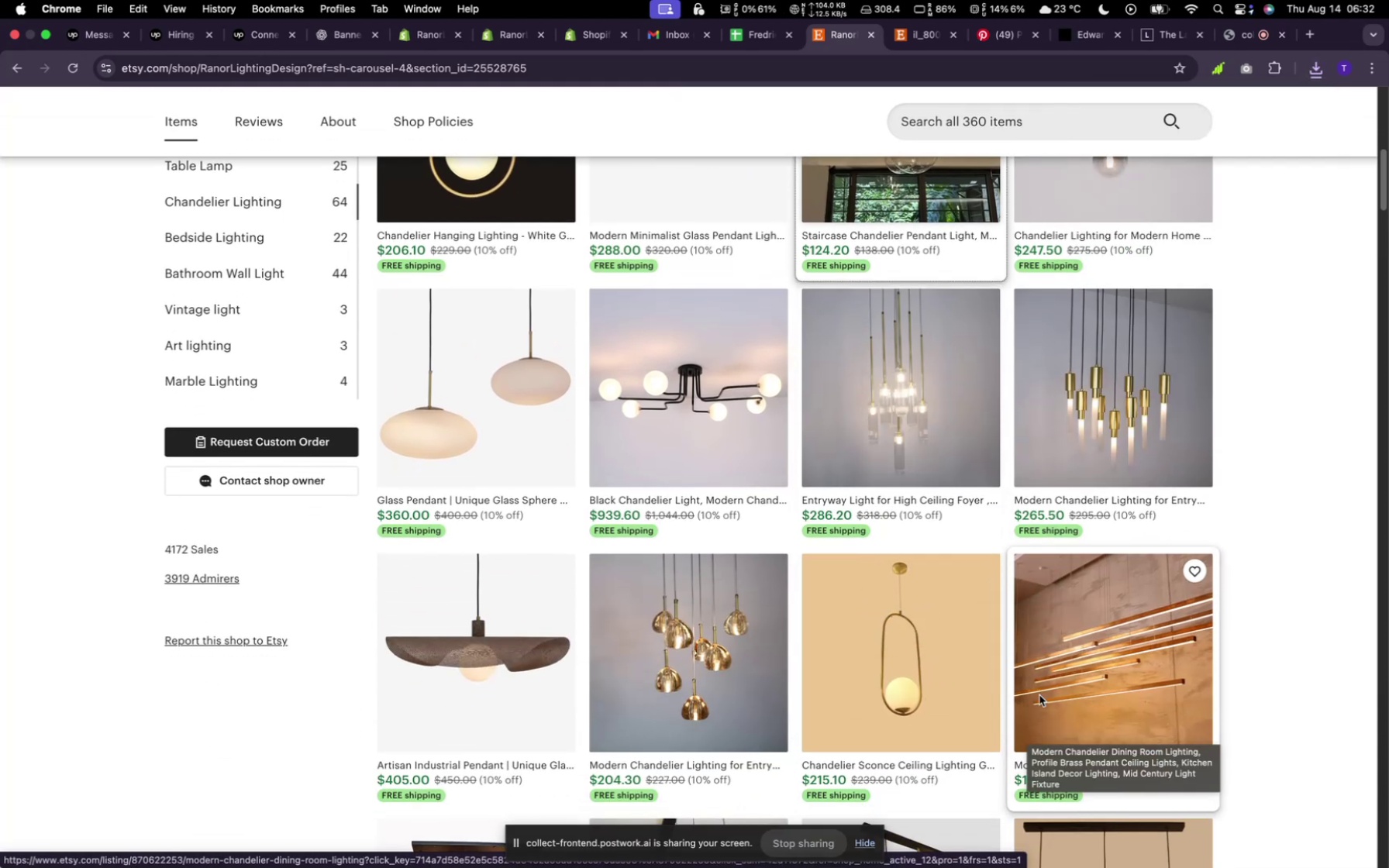 
wait(5.2)
 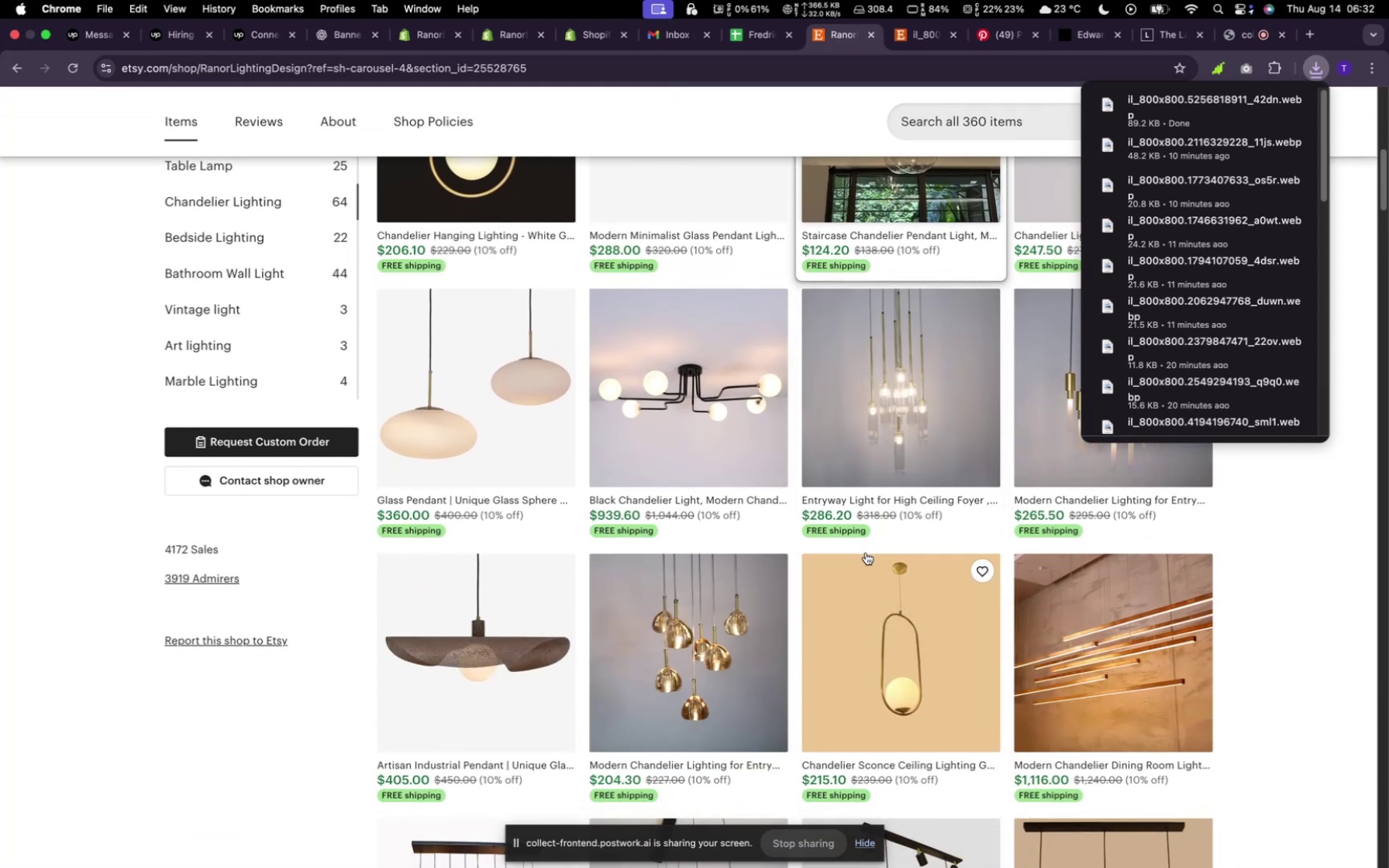 
scroll: coordinate [1106, 611], scroll_direction: down, amount: 4.0
 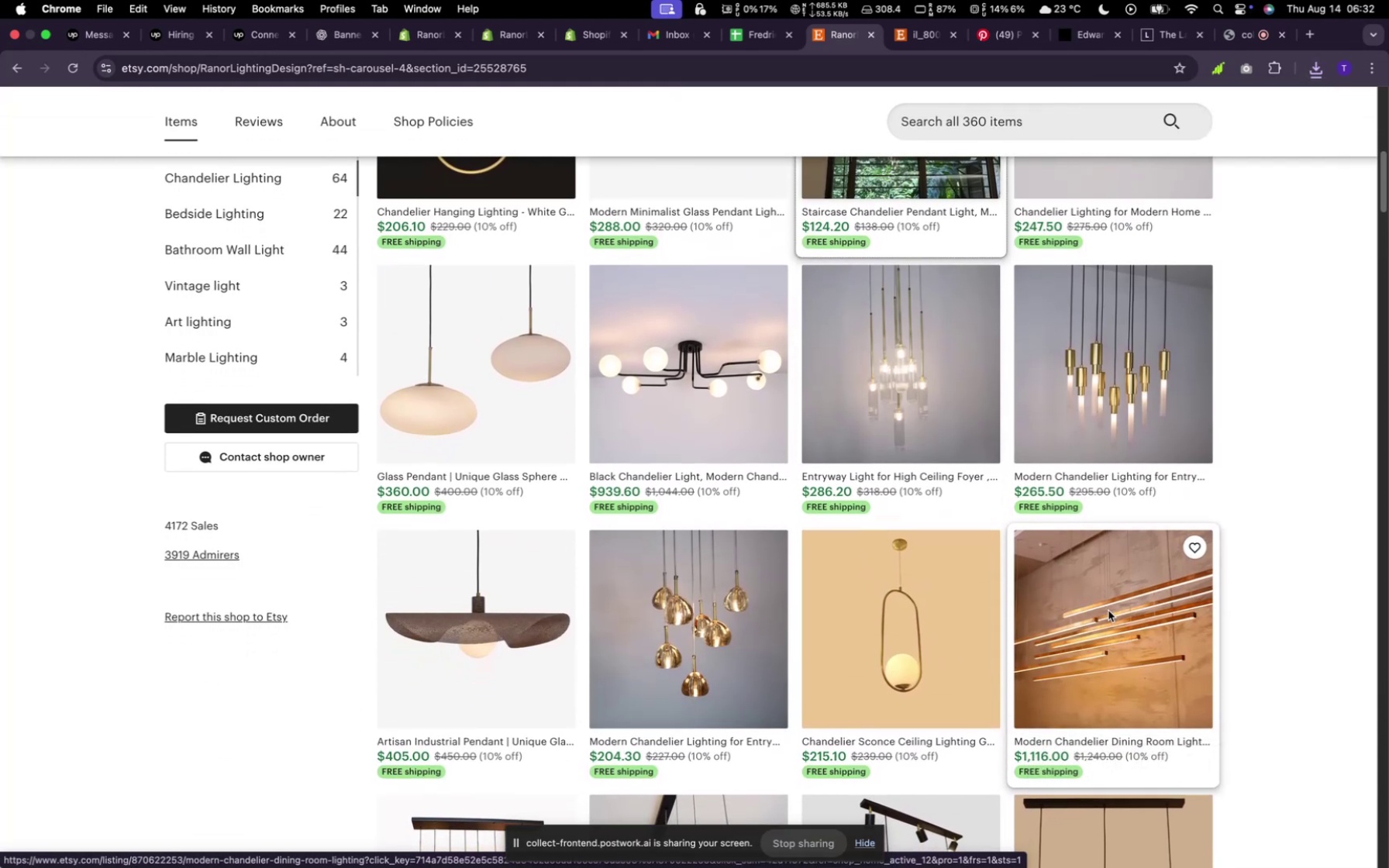 
right_click([1108, 611])
 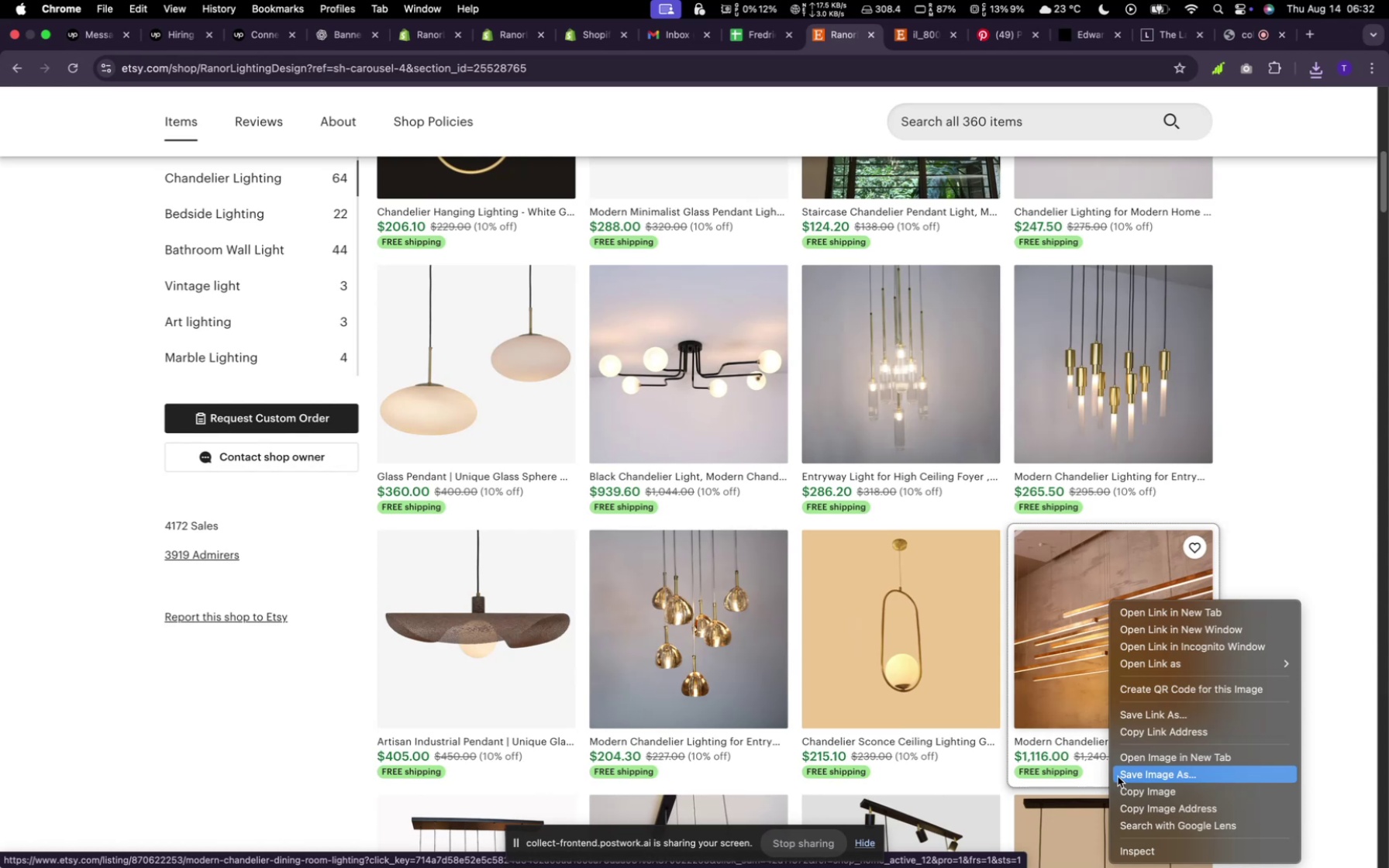 
wait(5.31)
 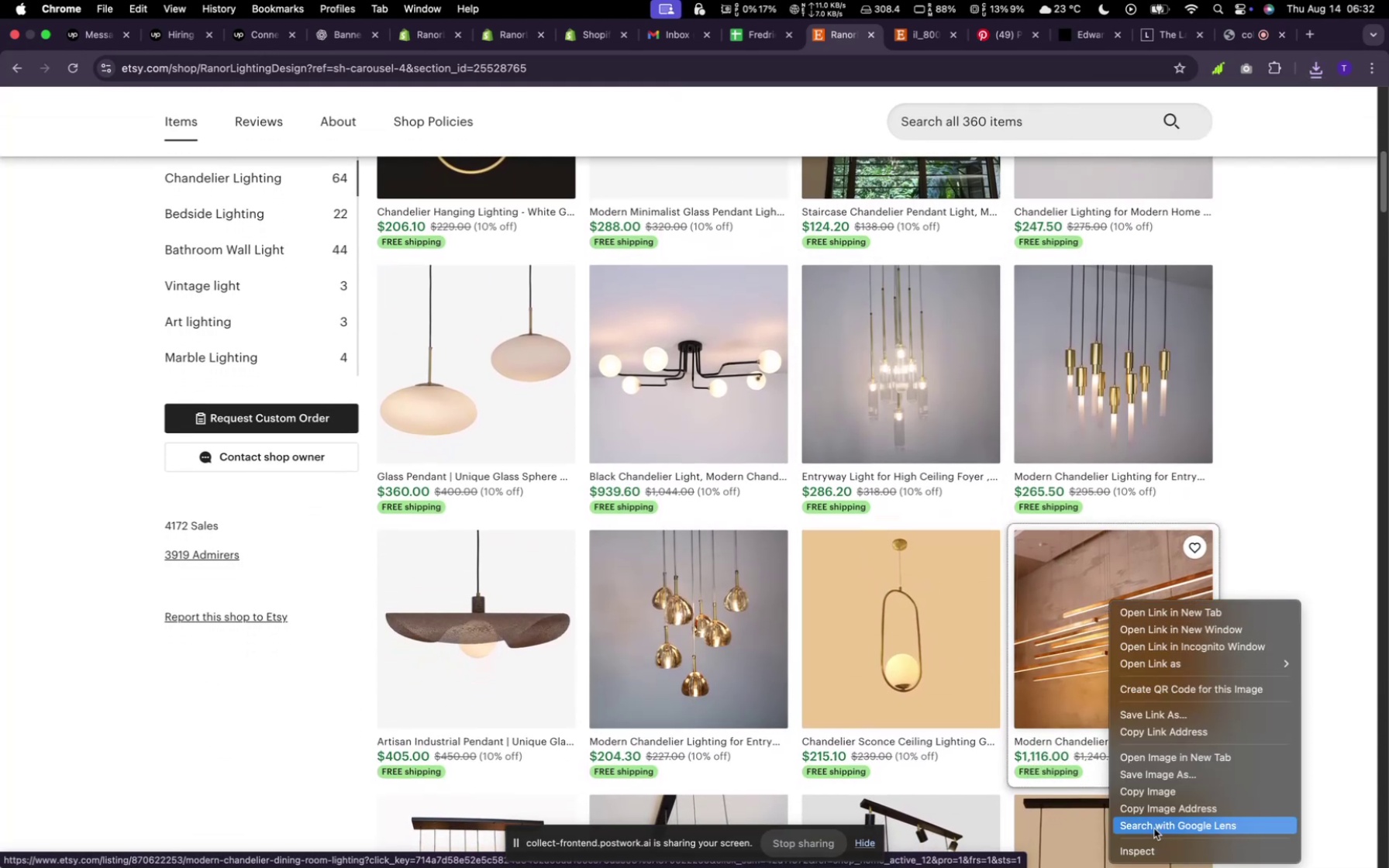 
left_click([1118, 774])
 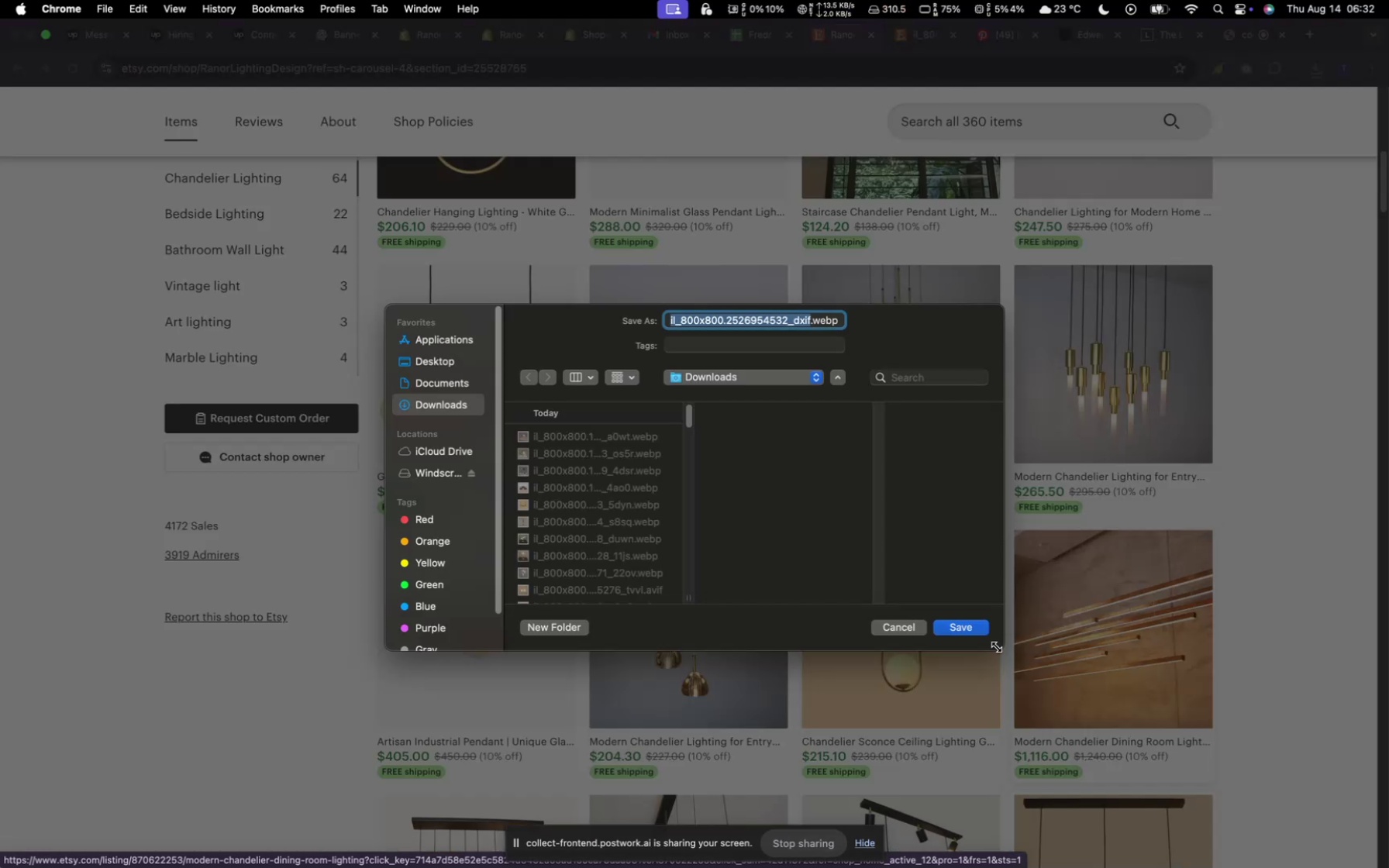 
left_click([984, 628])
 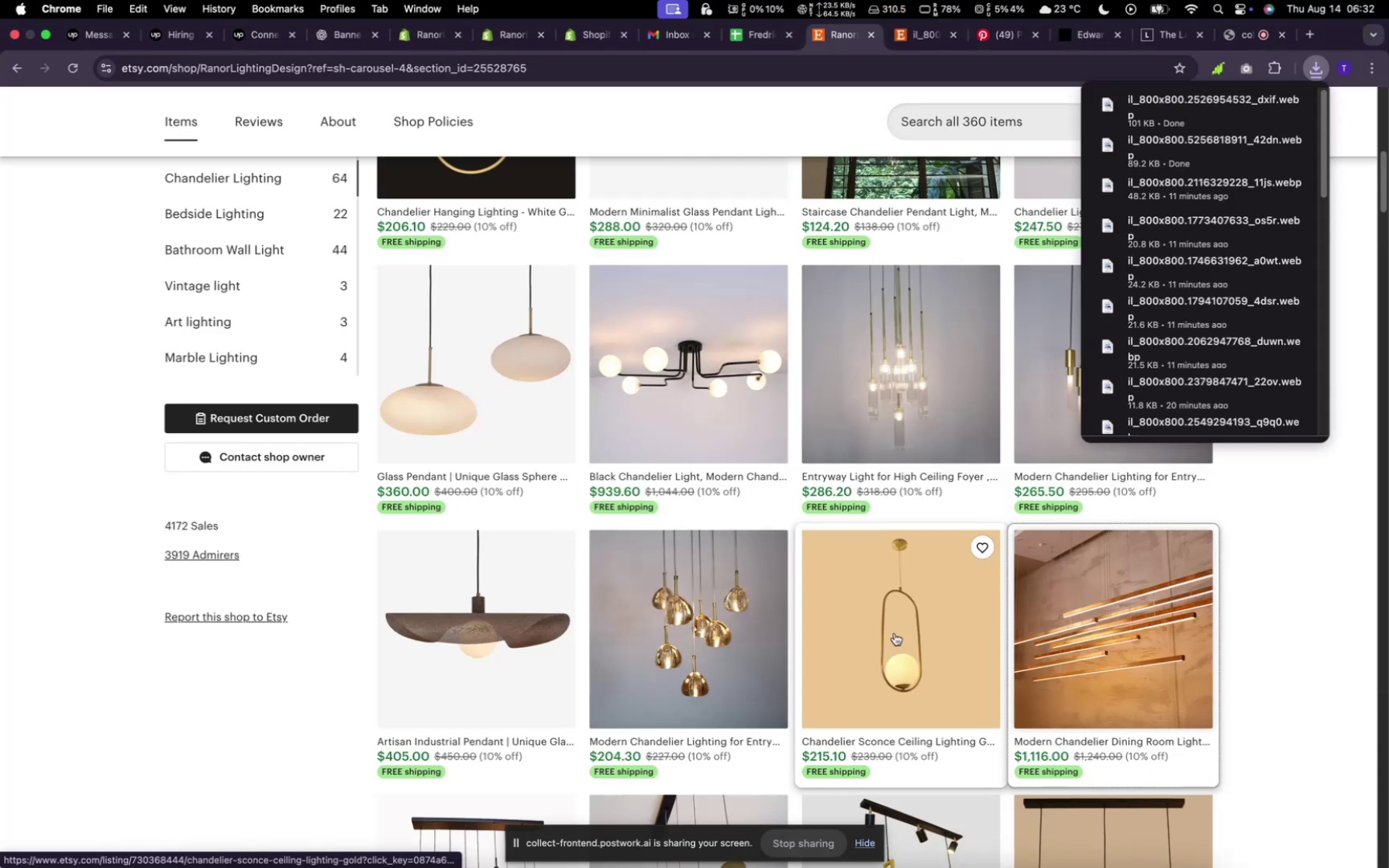 
scroll: coordinate [894, 633], scroll_direction: down, amount: 18.0
 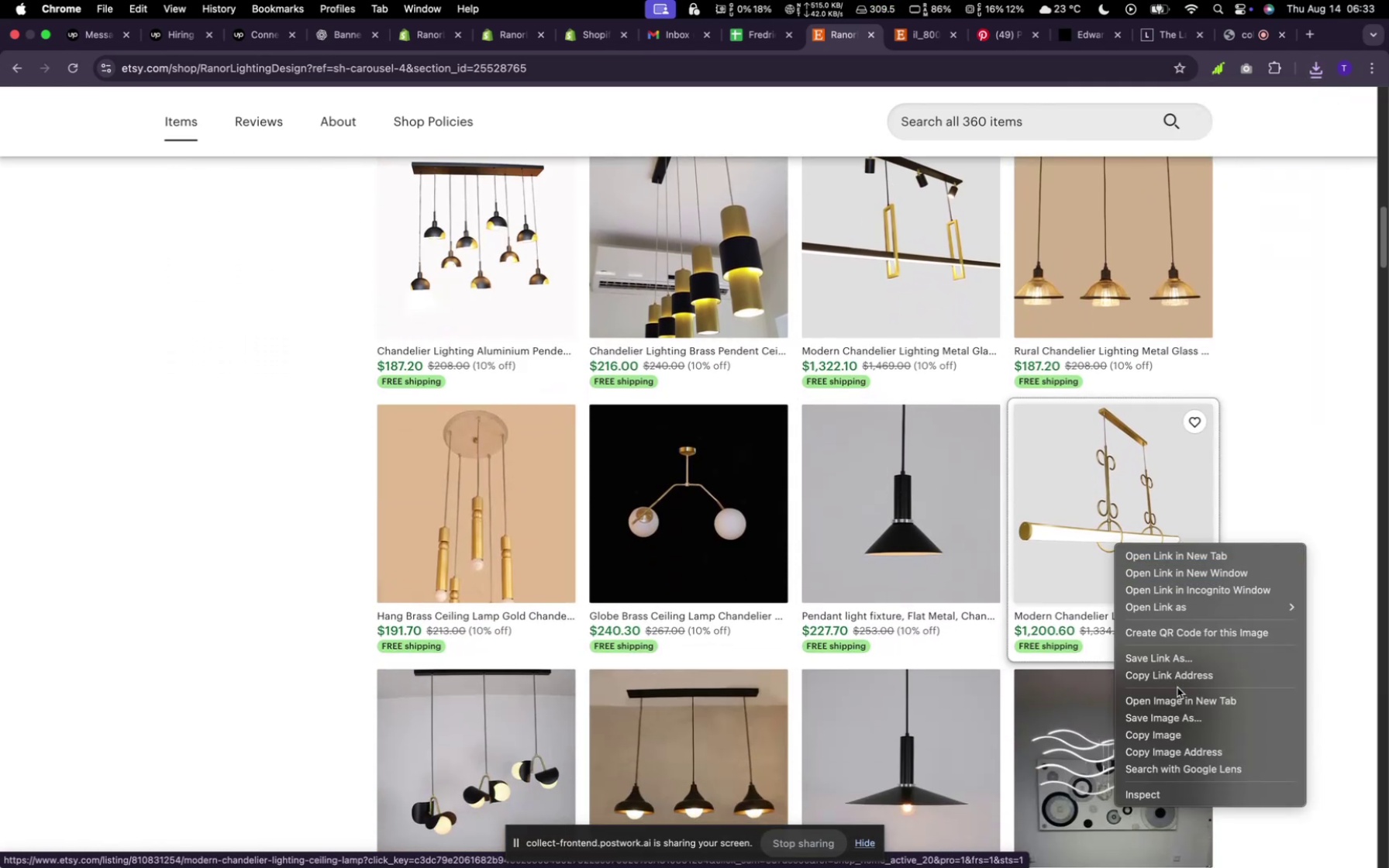 
wait(5.16)
 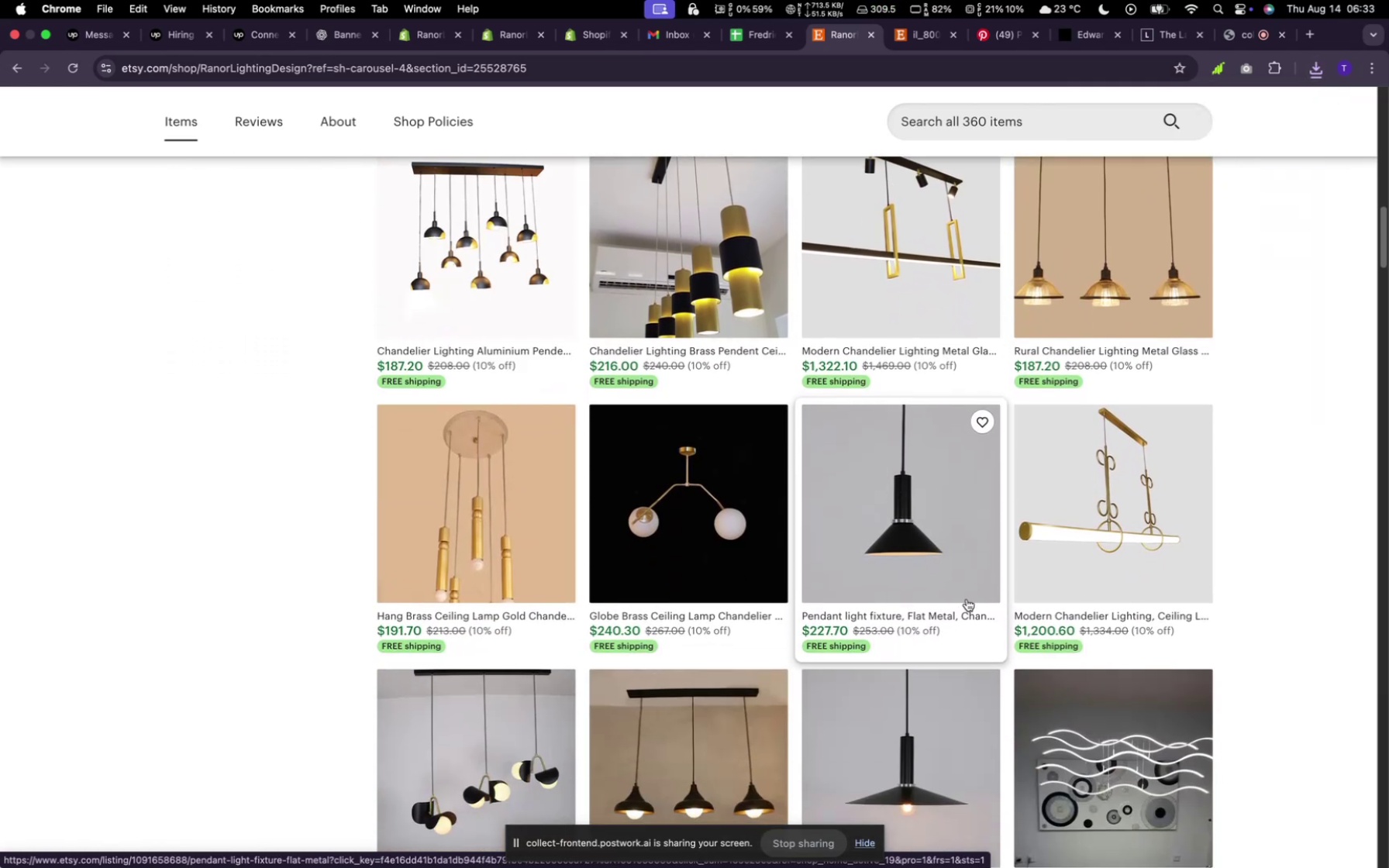 
left_click([1178, 711])
 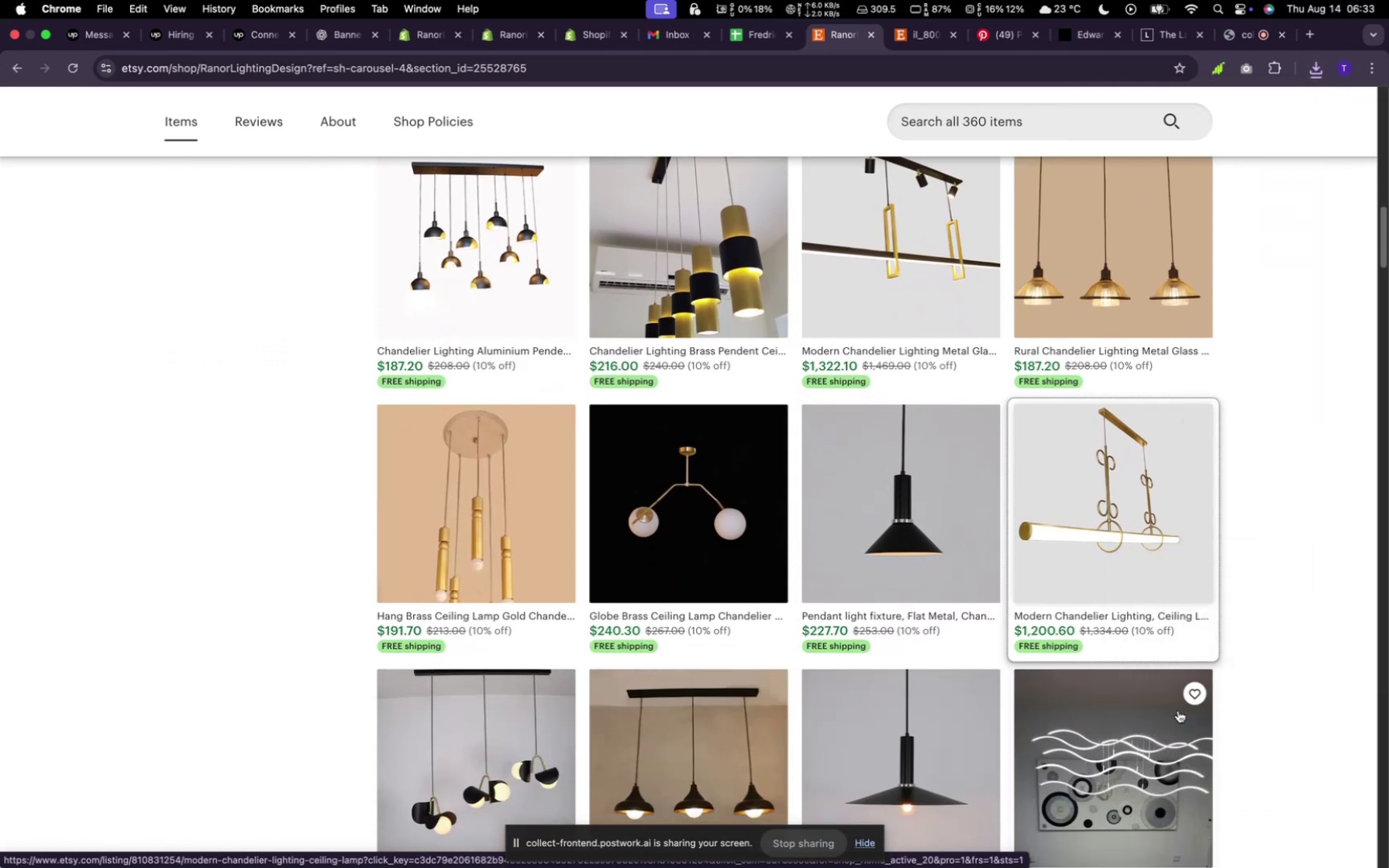 
mouse_move([1082, 712])
 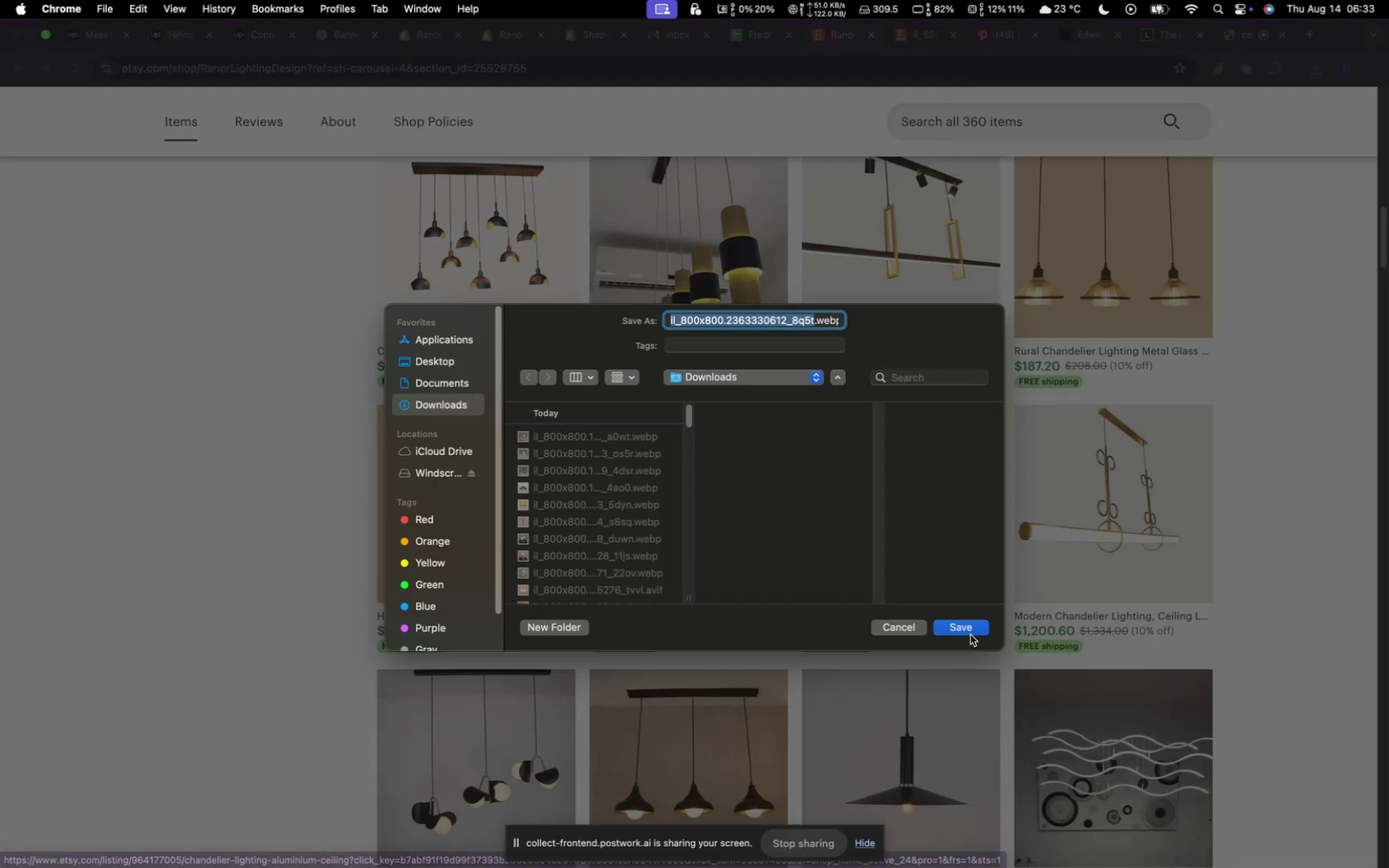 
left_click([967, 635])
 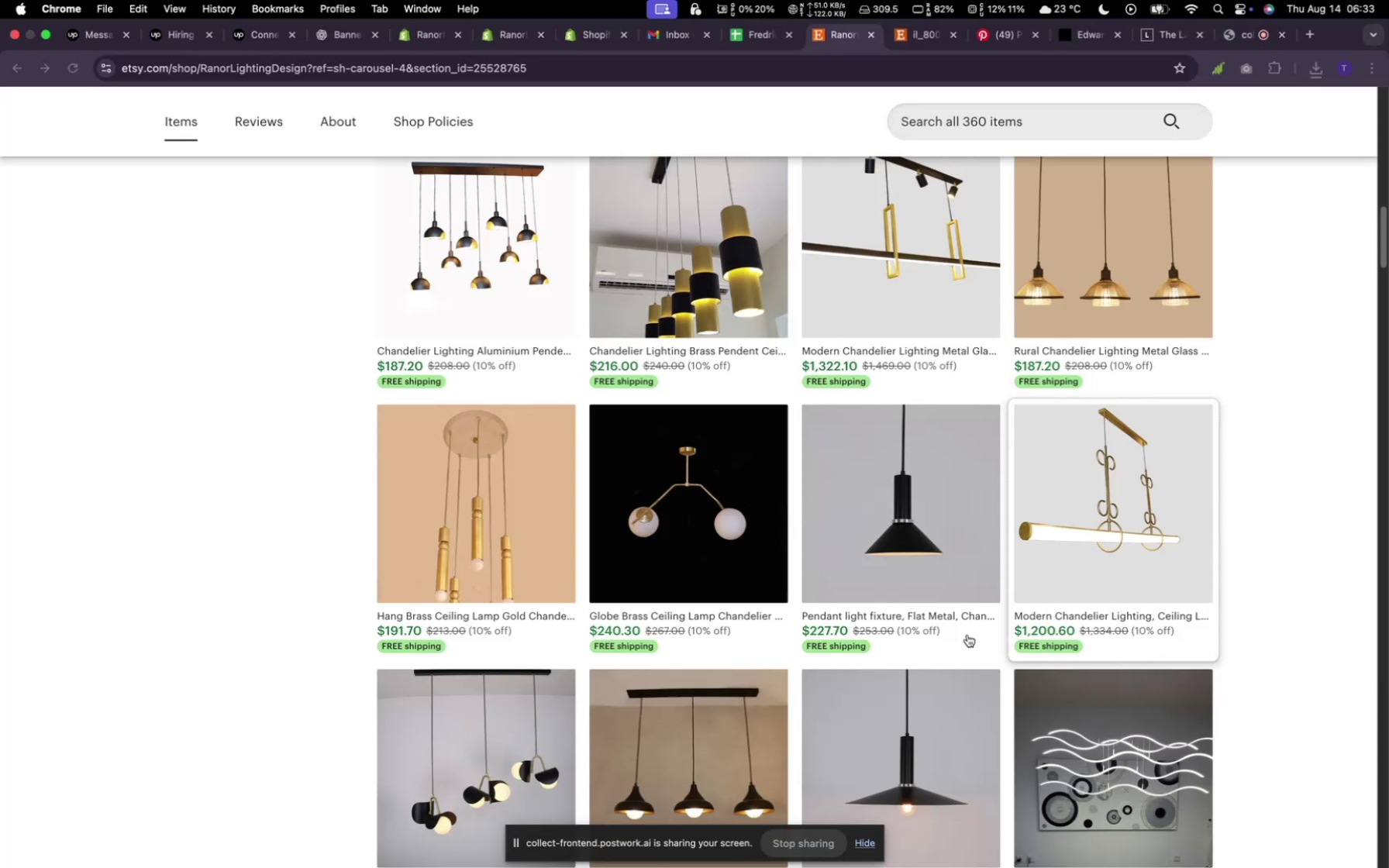 
scroll: coordinate [825, 691], scroll_direction: down, amount: 20.0
 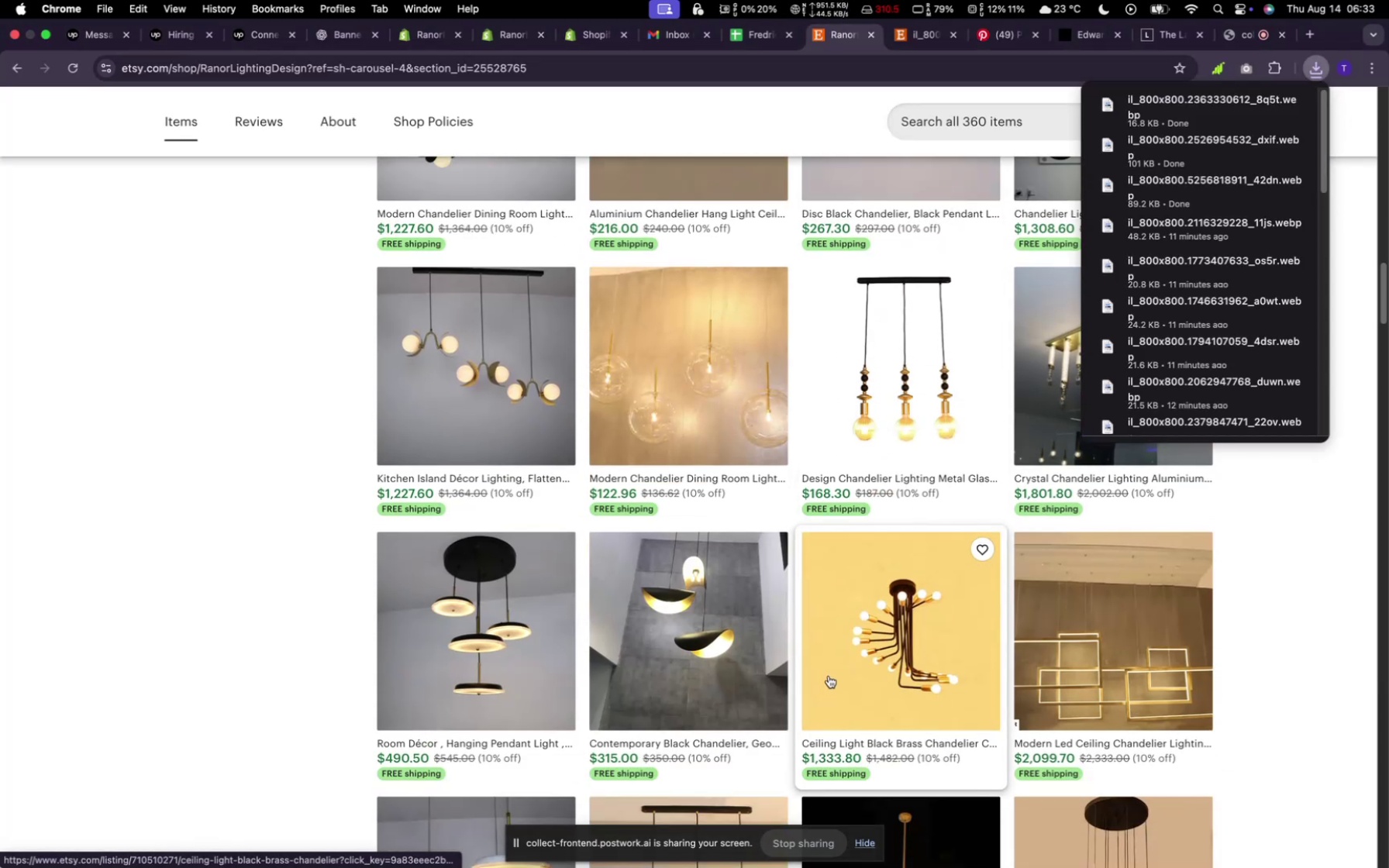 
scroll: coordinate [829, 682], scroll_direction: up, amount: 8.0
 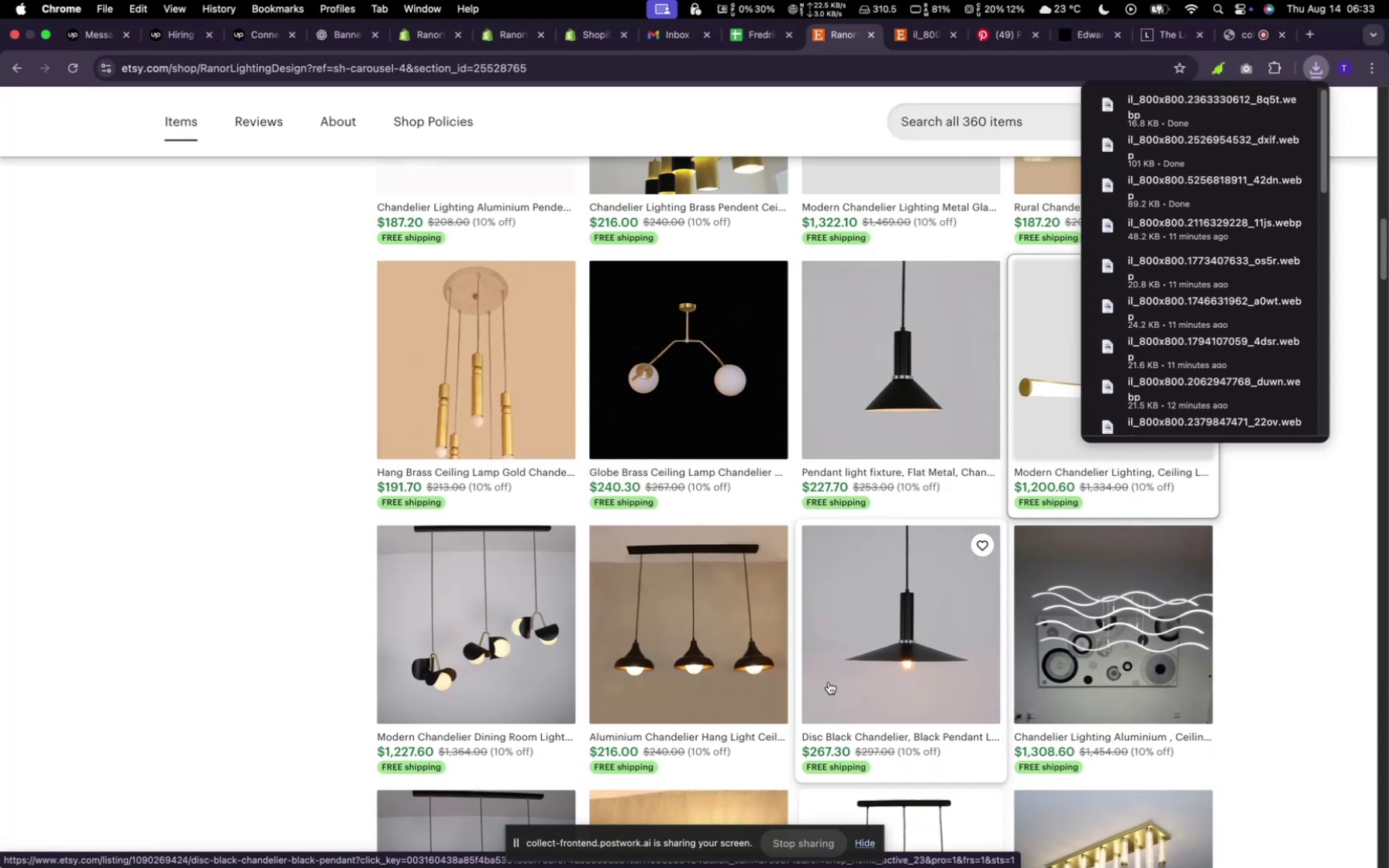 
scroll: coordinate [829, 681], scroll_direction: down, amount: 21.0
 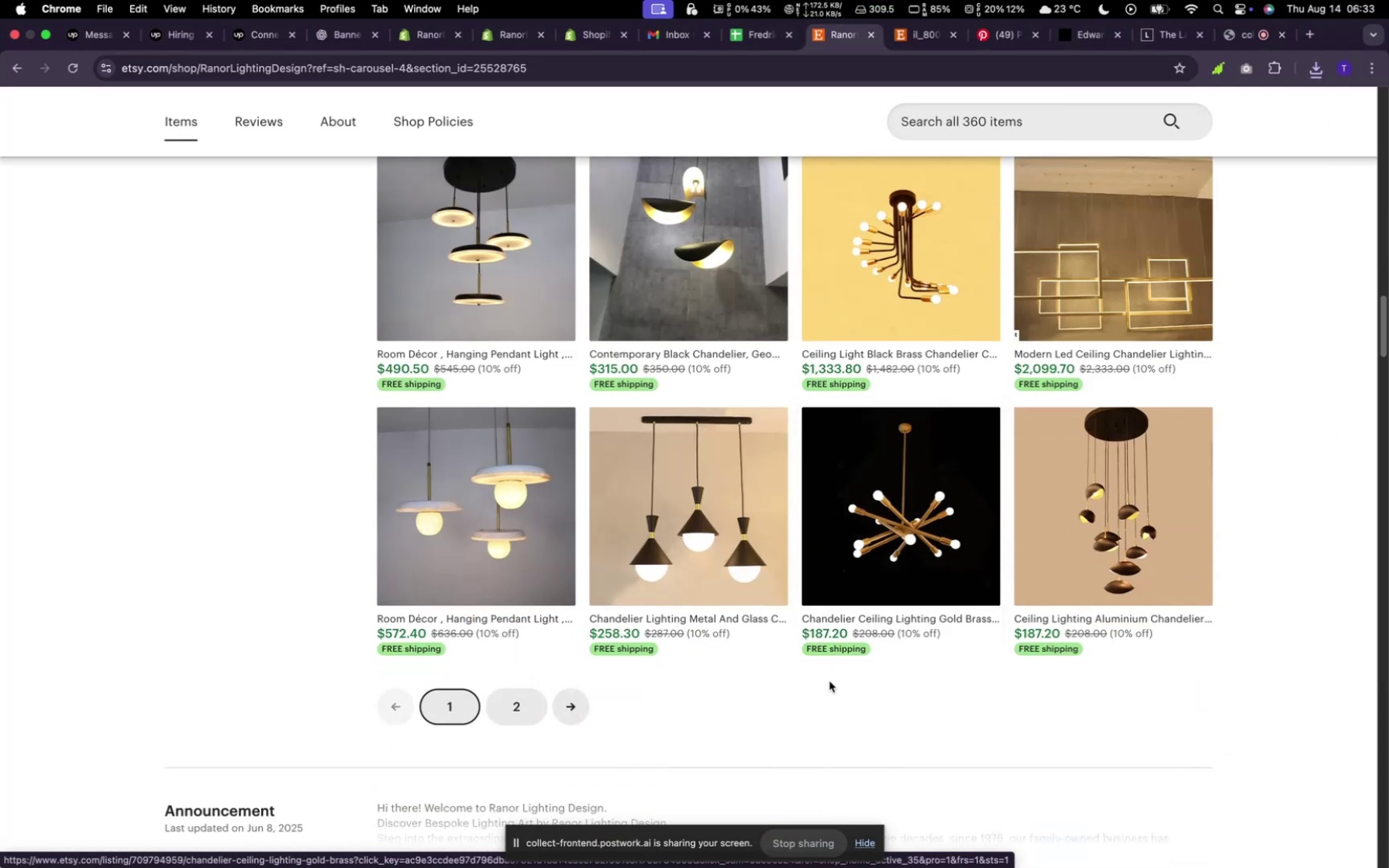 
scroll: coordinate [829, 682], scroll_direction: up, amount: 6.0
 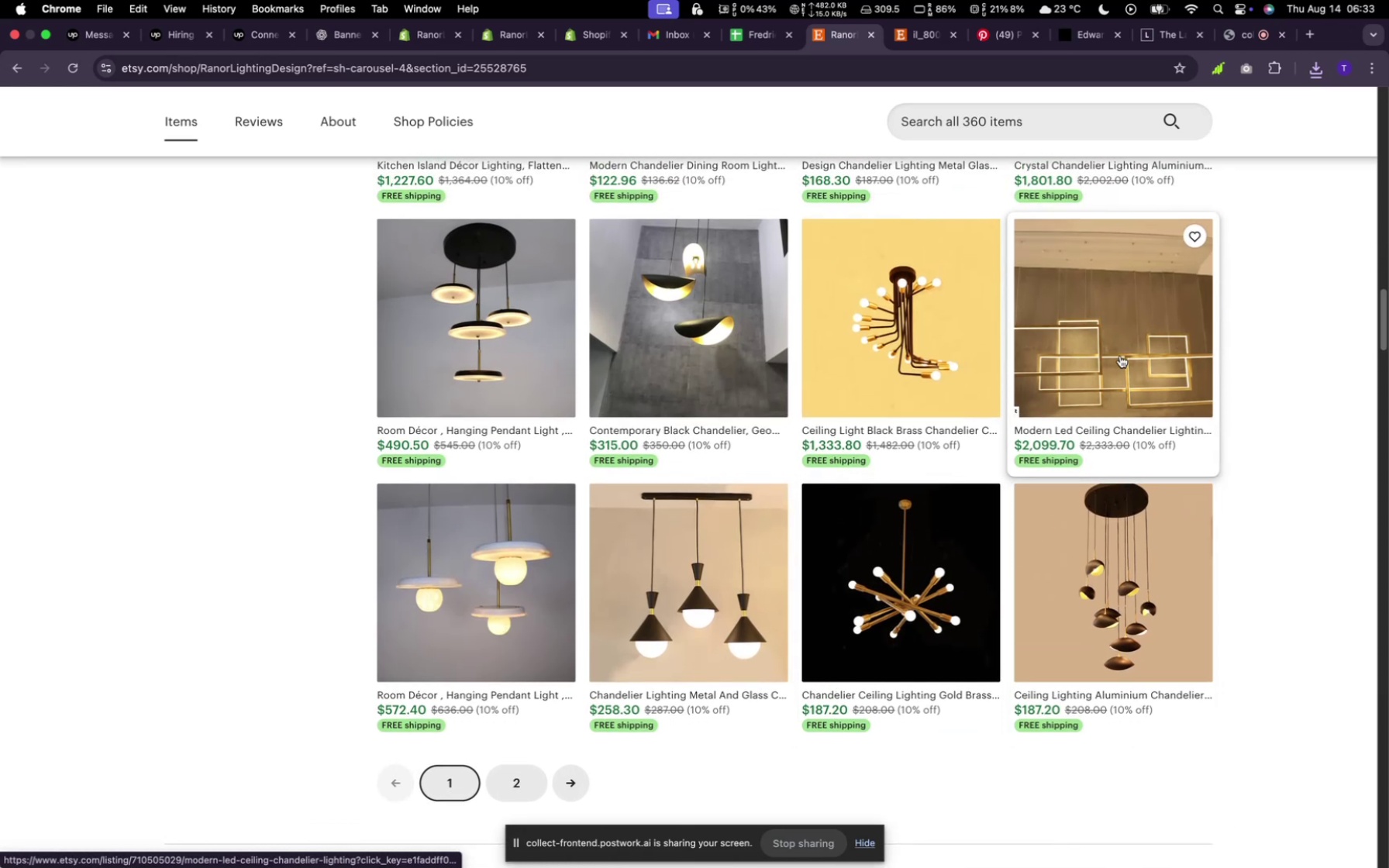 
right_click([1120, 356])
 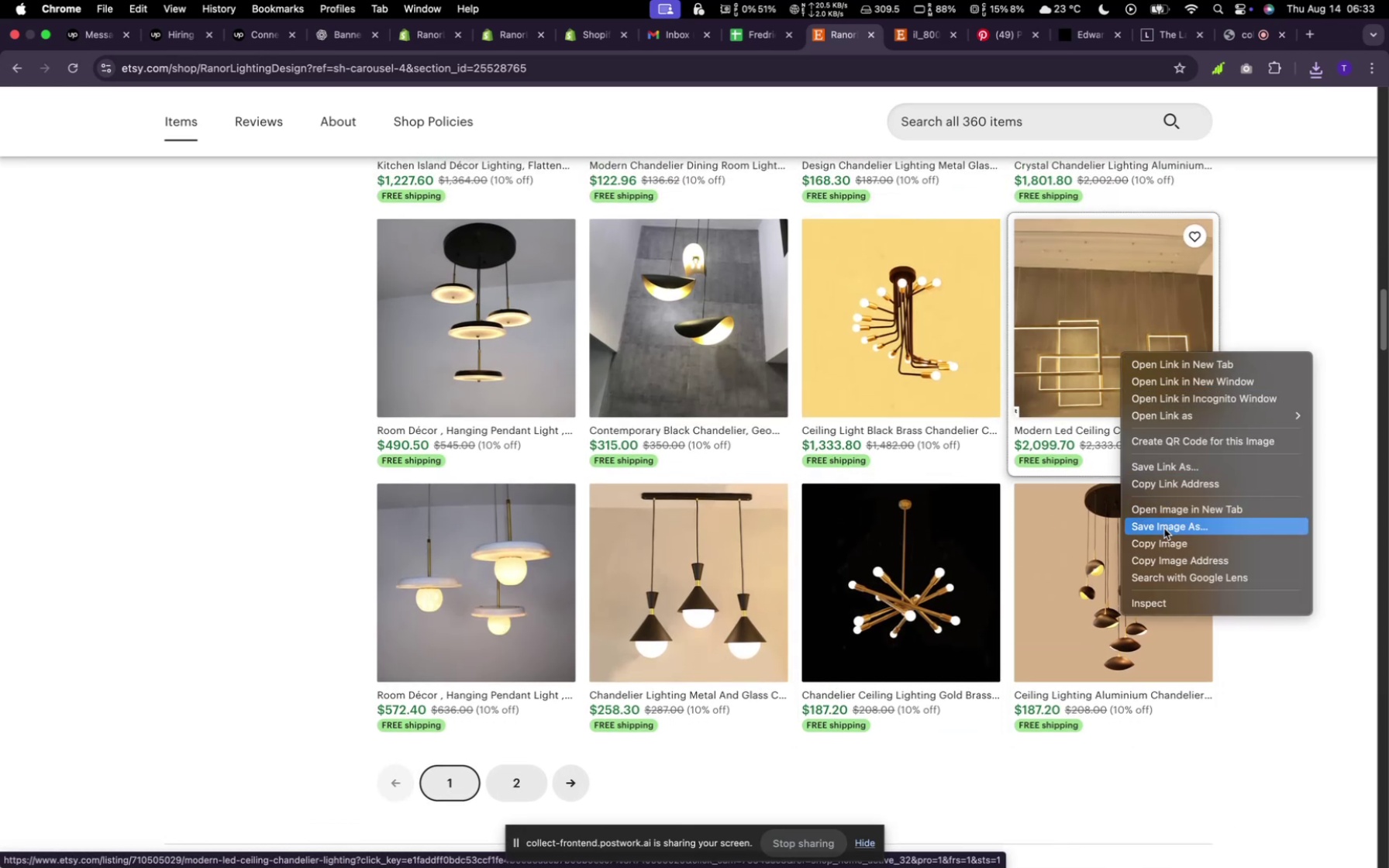 
wait(5.26)
 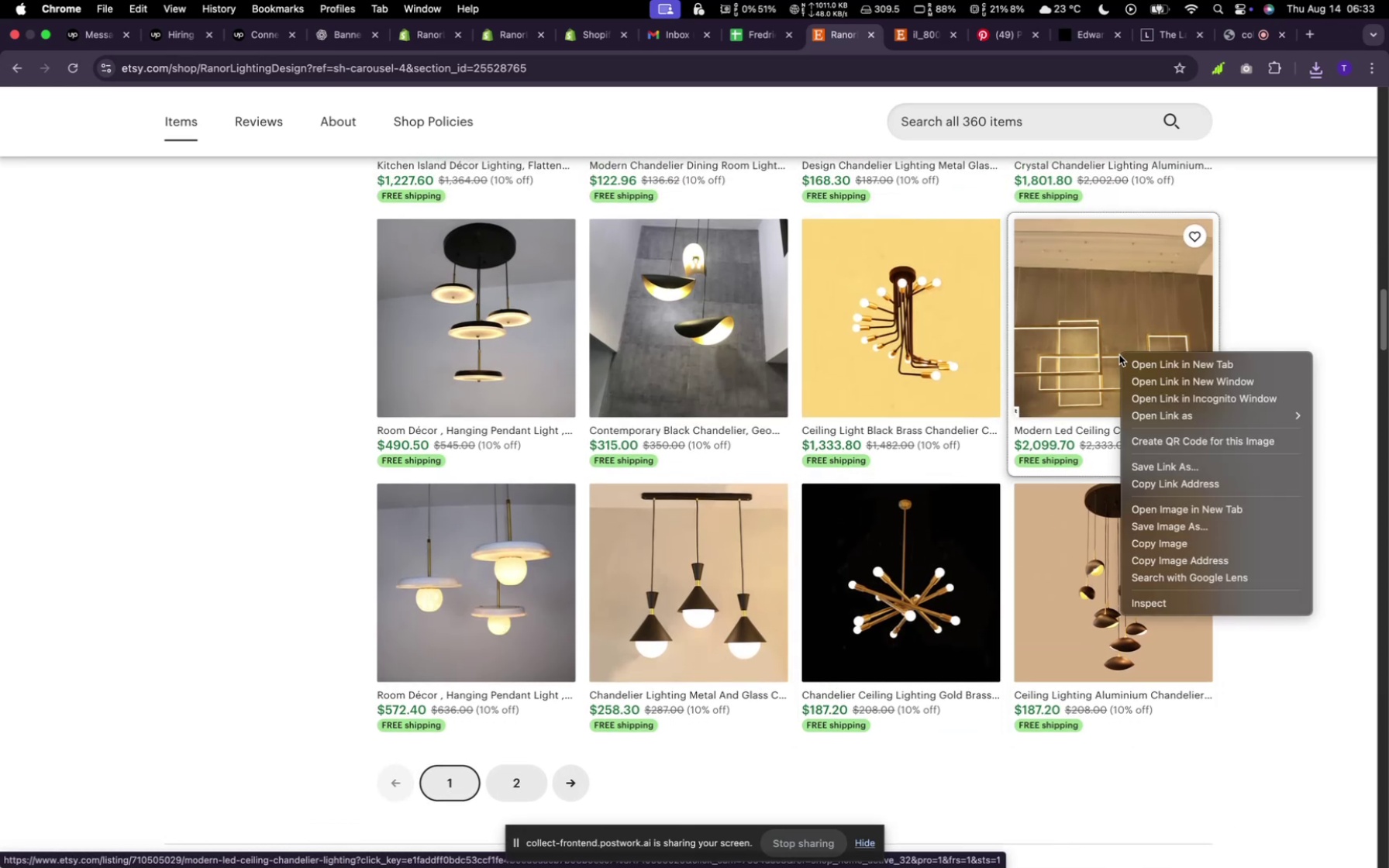 
left_click([1164, 529])
 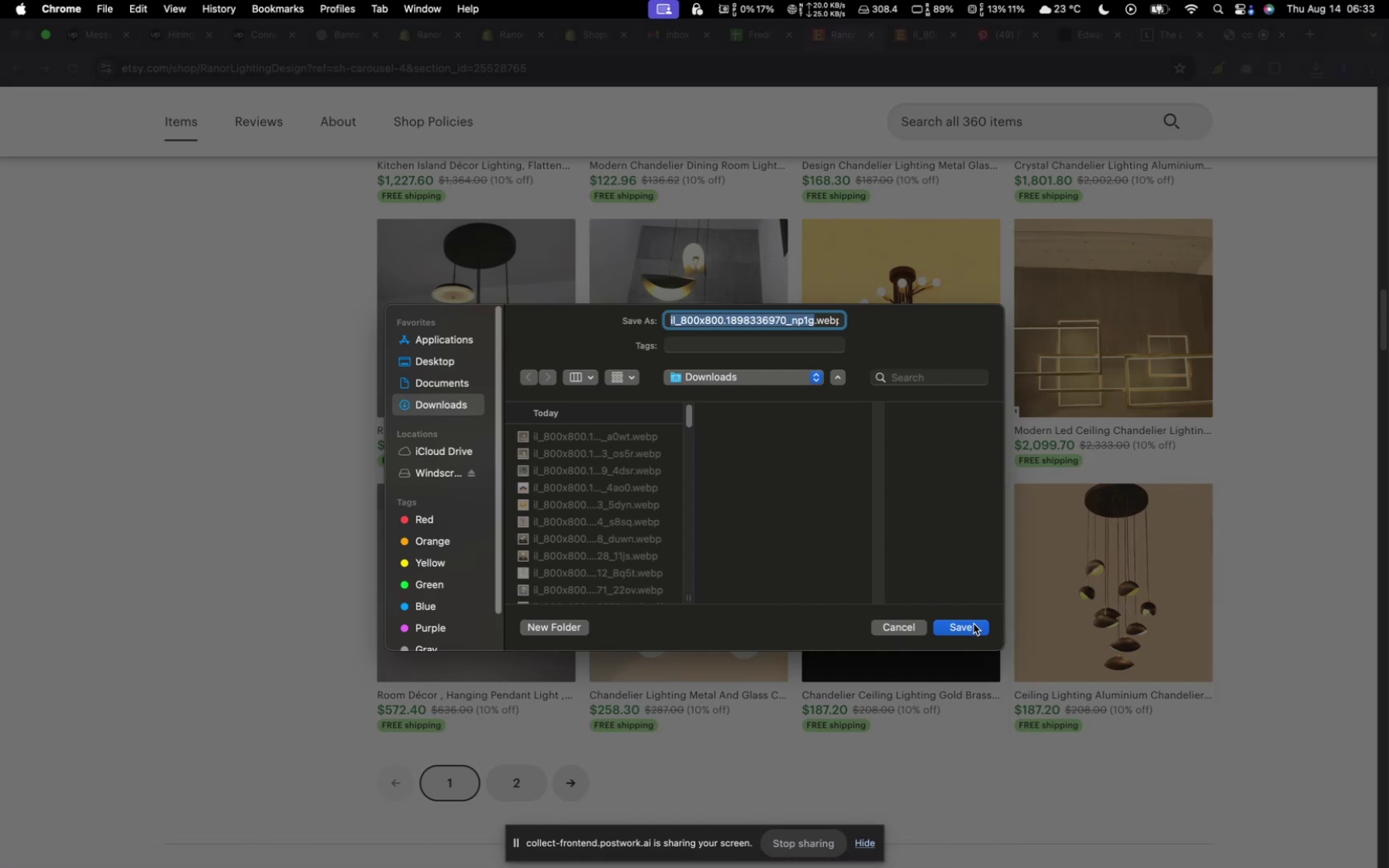 
scroll: coordinate [973, 619], scroll_direction: up, amount: 77.0
 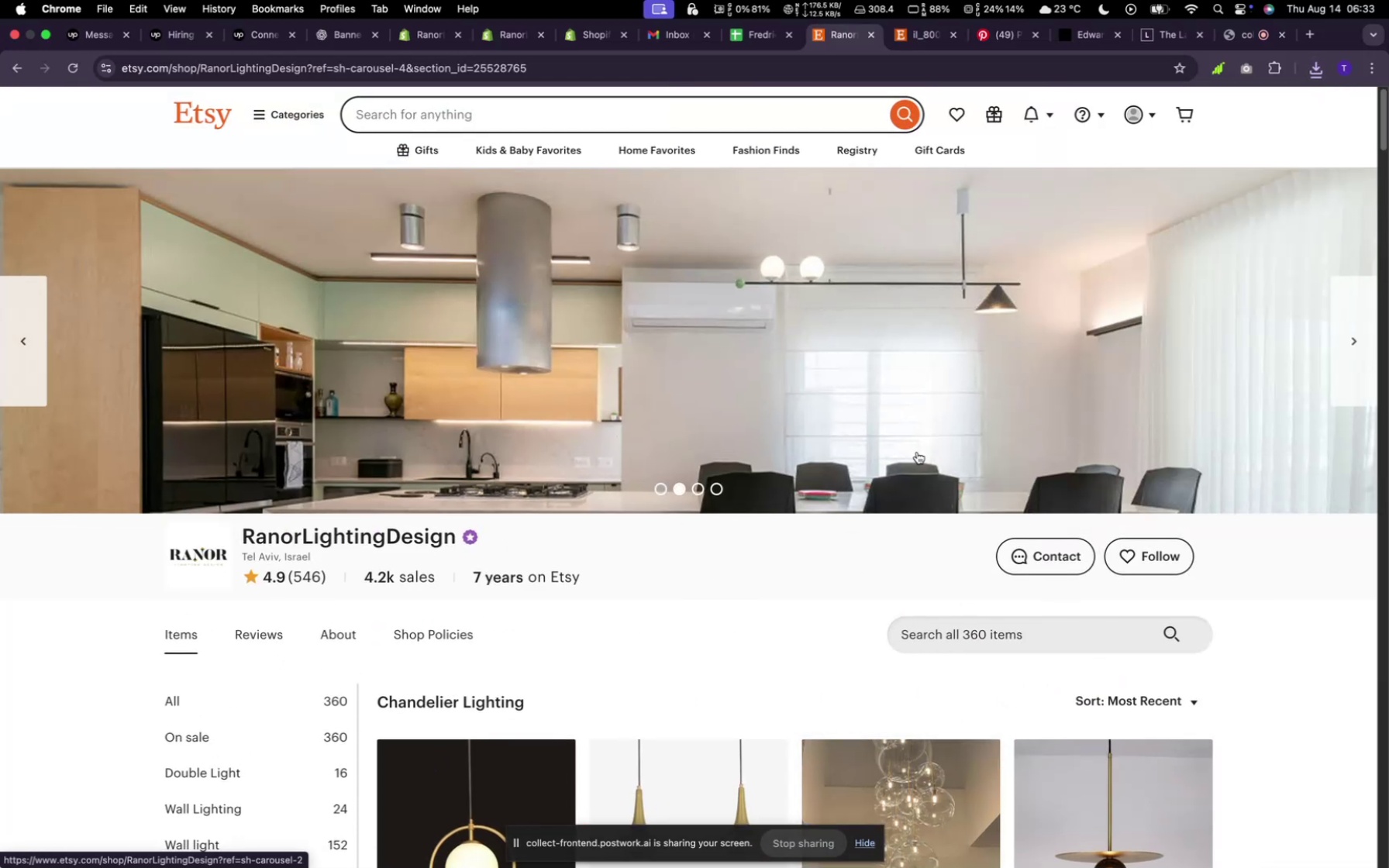 
scroll: coordinate [792, 504], scroll_direction: down, amount: 13.0
 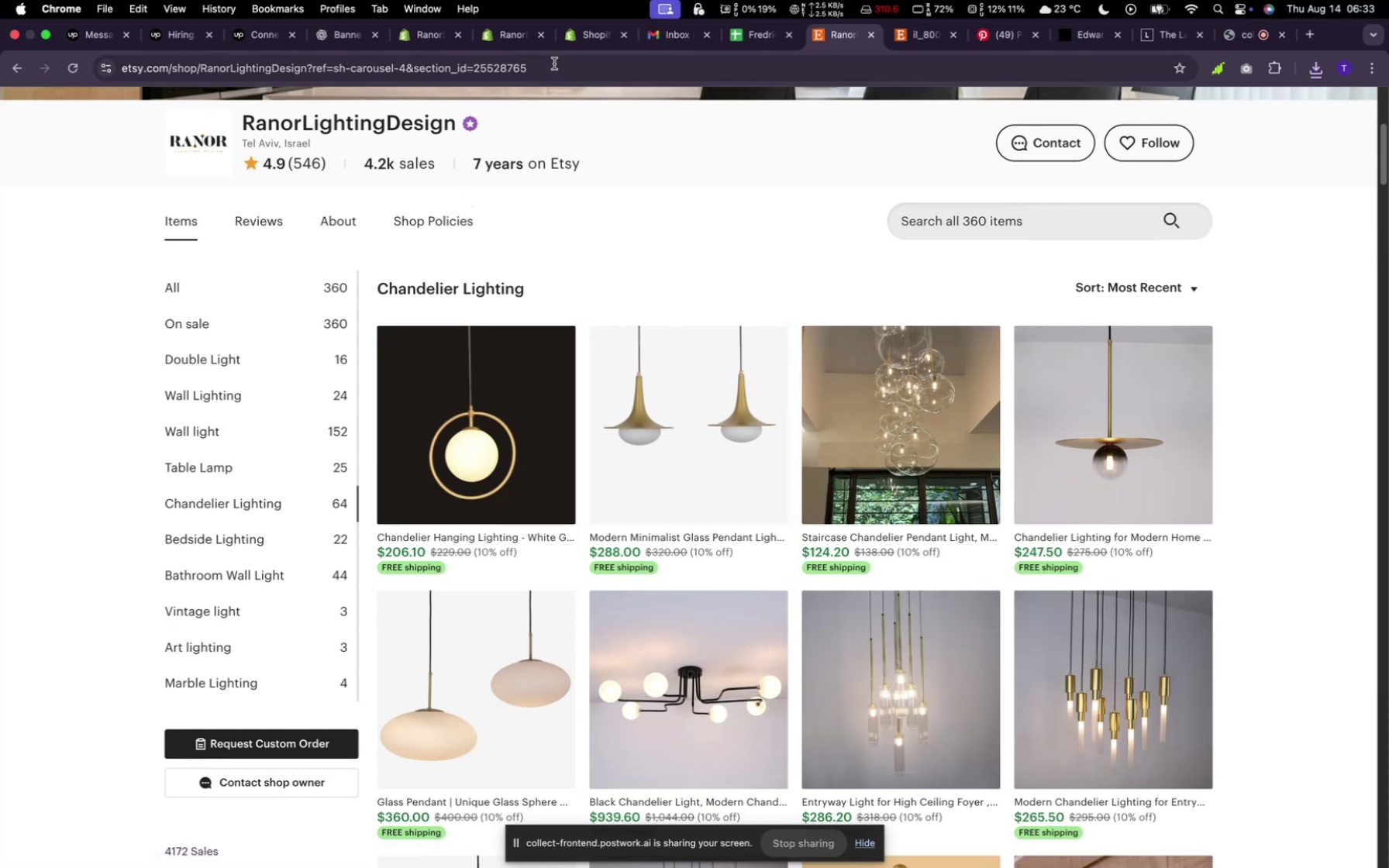 
wait(8.44)
 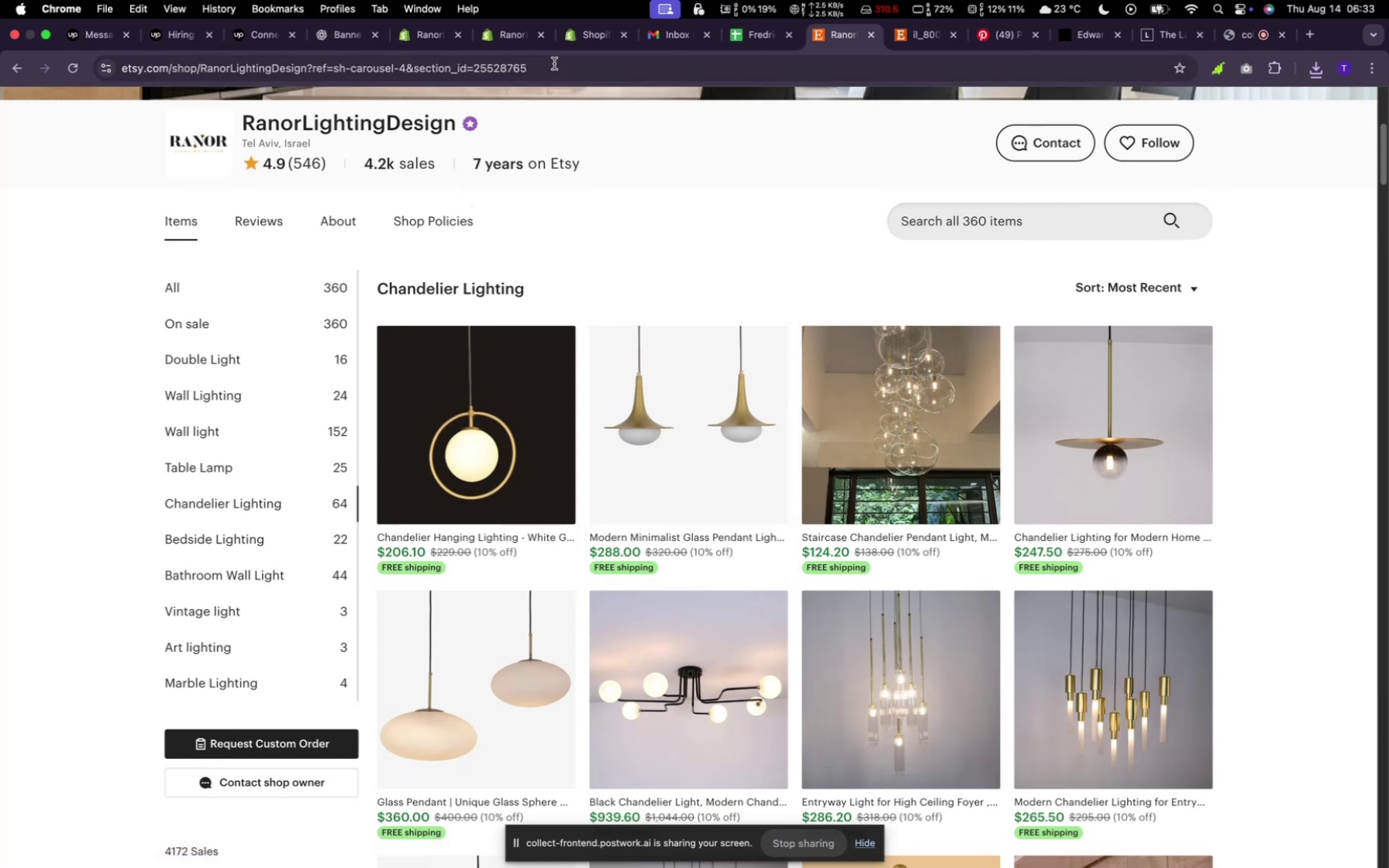 
left_click([60, 190])
 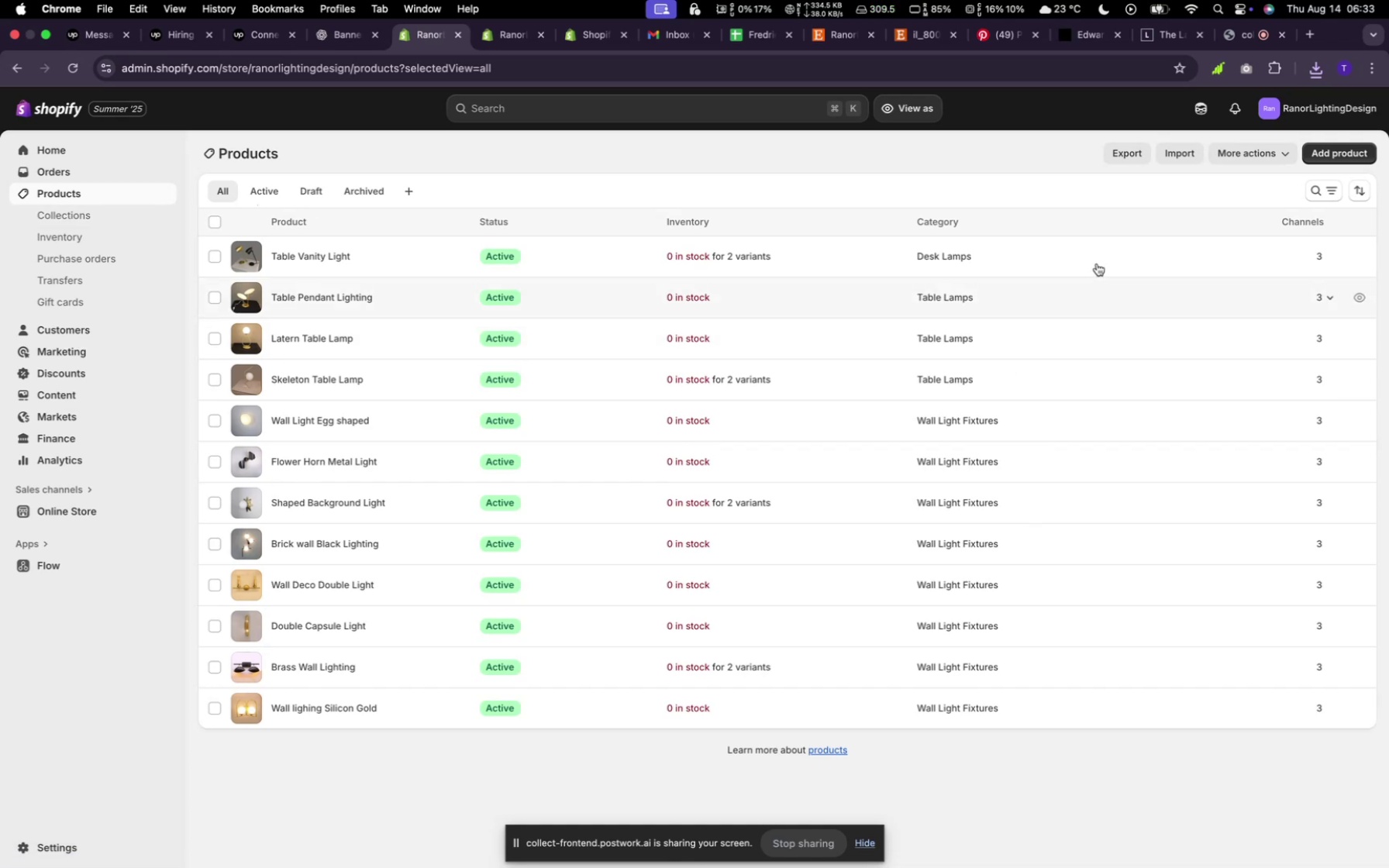 
left_click([1329, 157])
 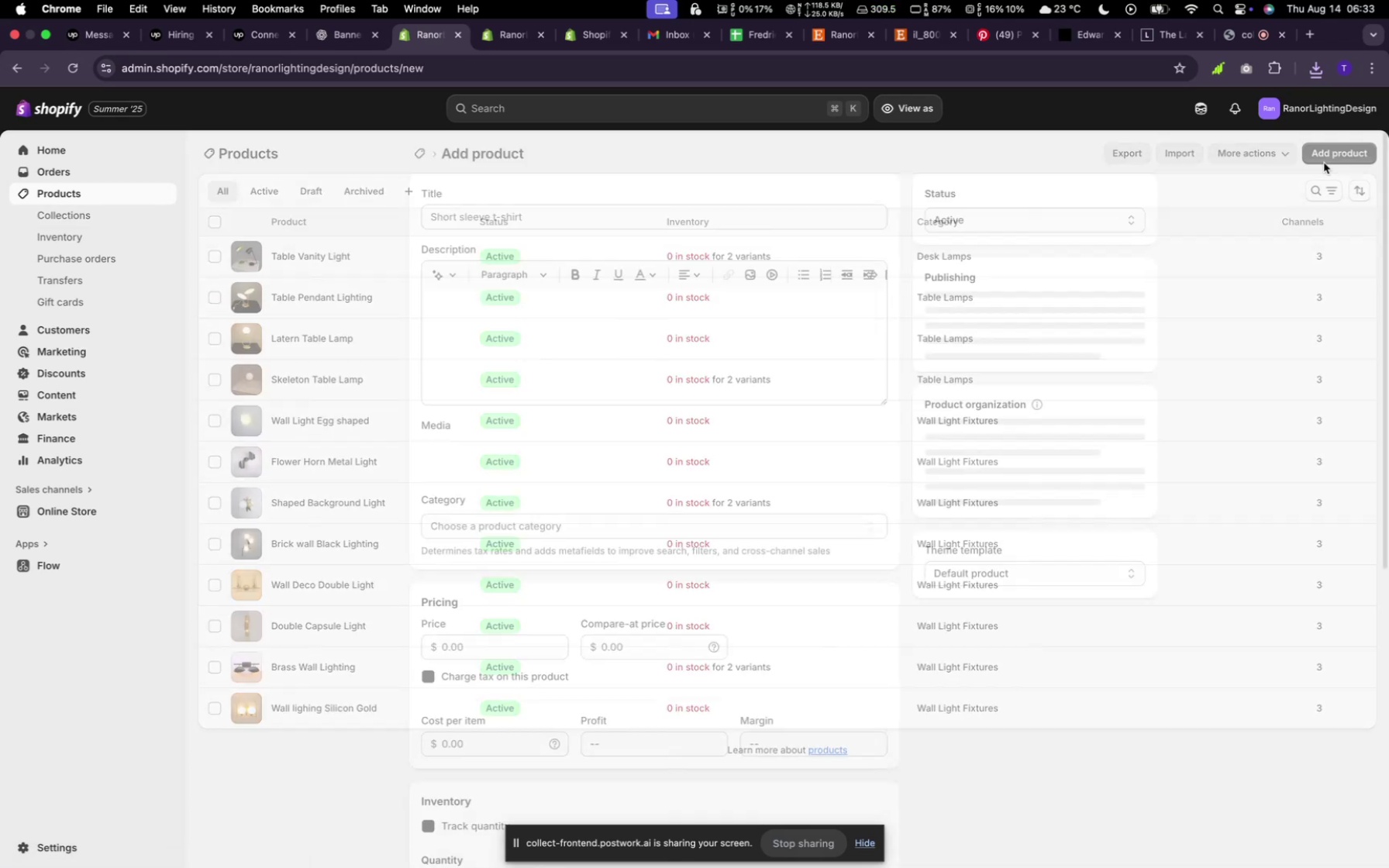 
mouse_move([1176, 219])
 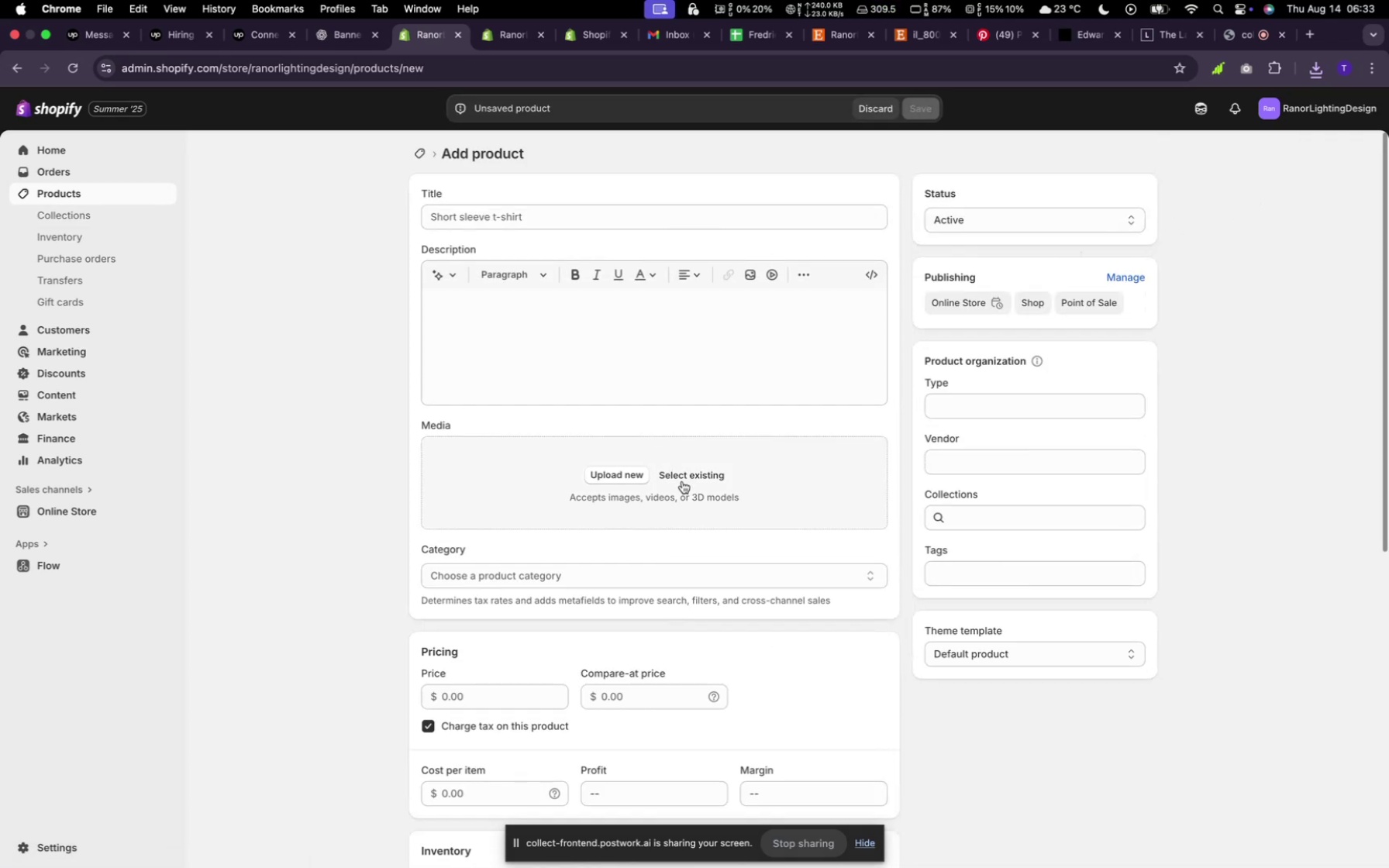 
double_click([680, 474])
 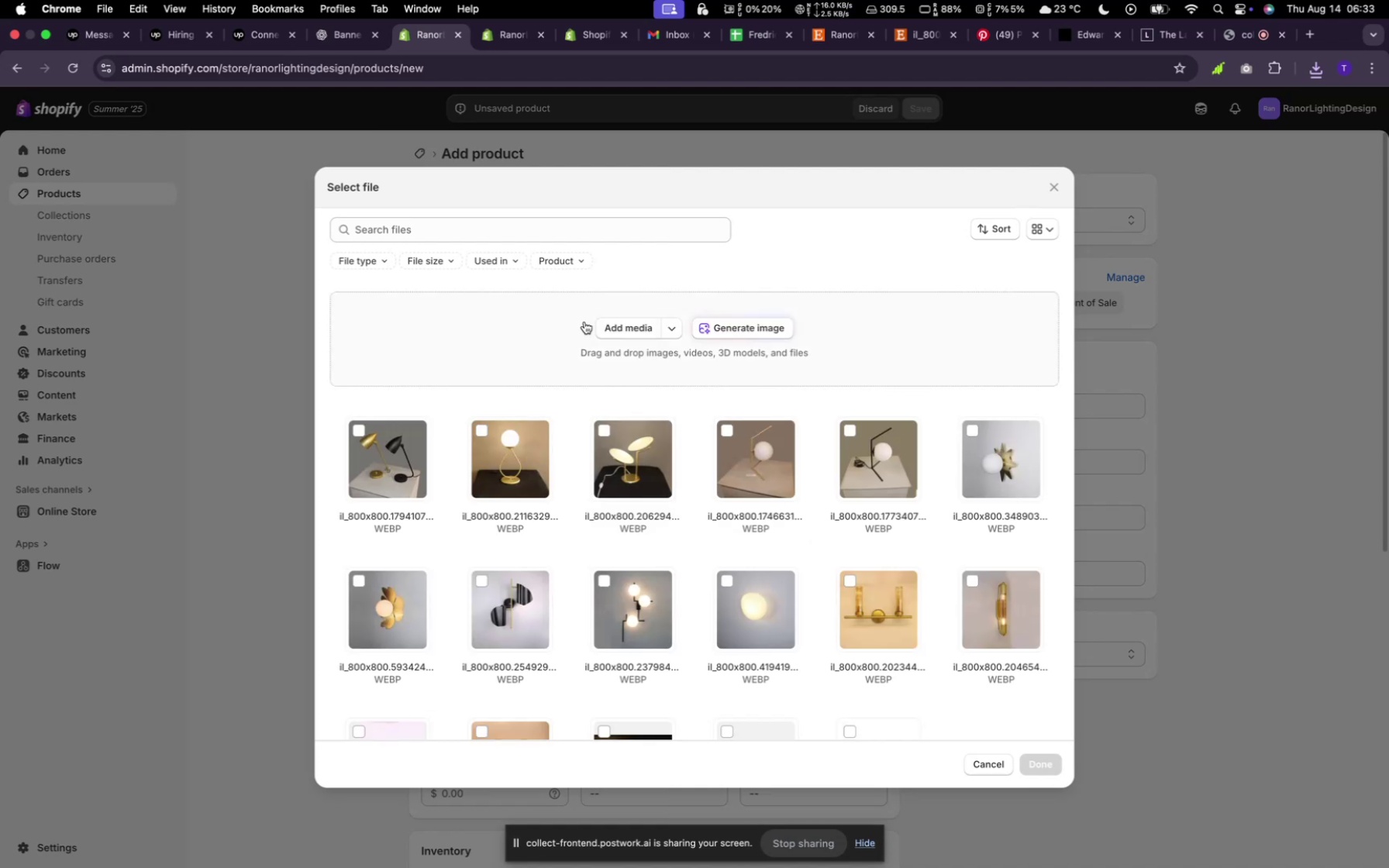 
left_click([621, 332])
 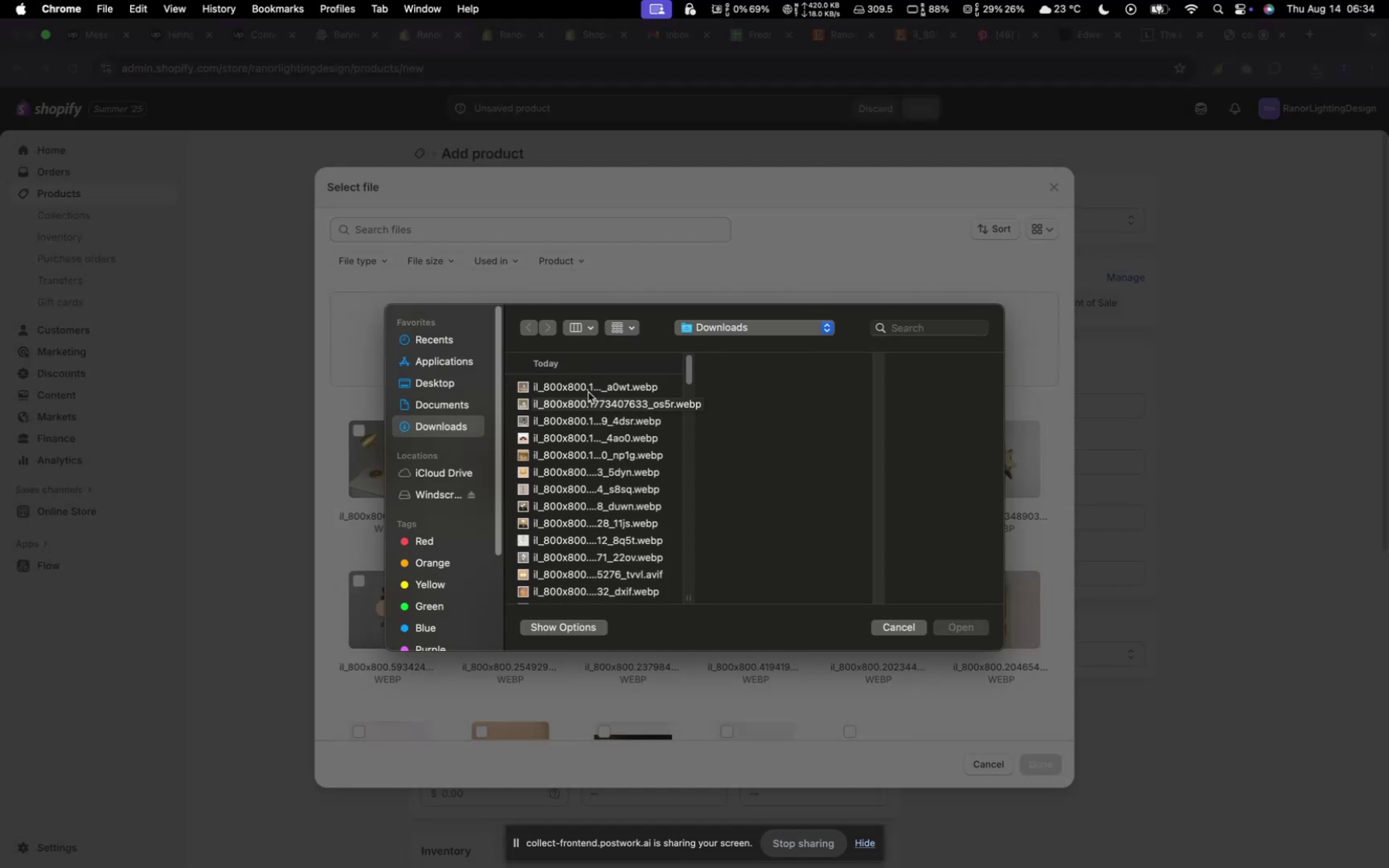 
wait(9.63)
 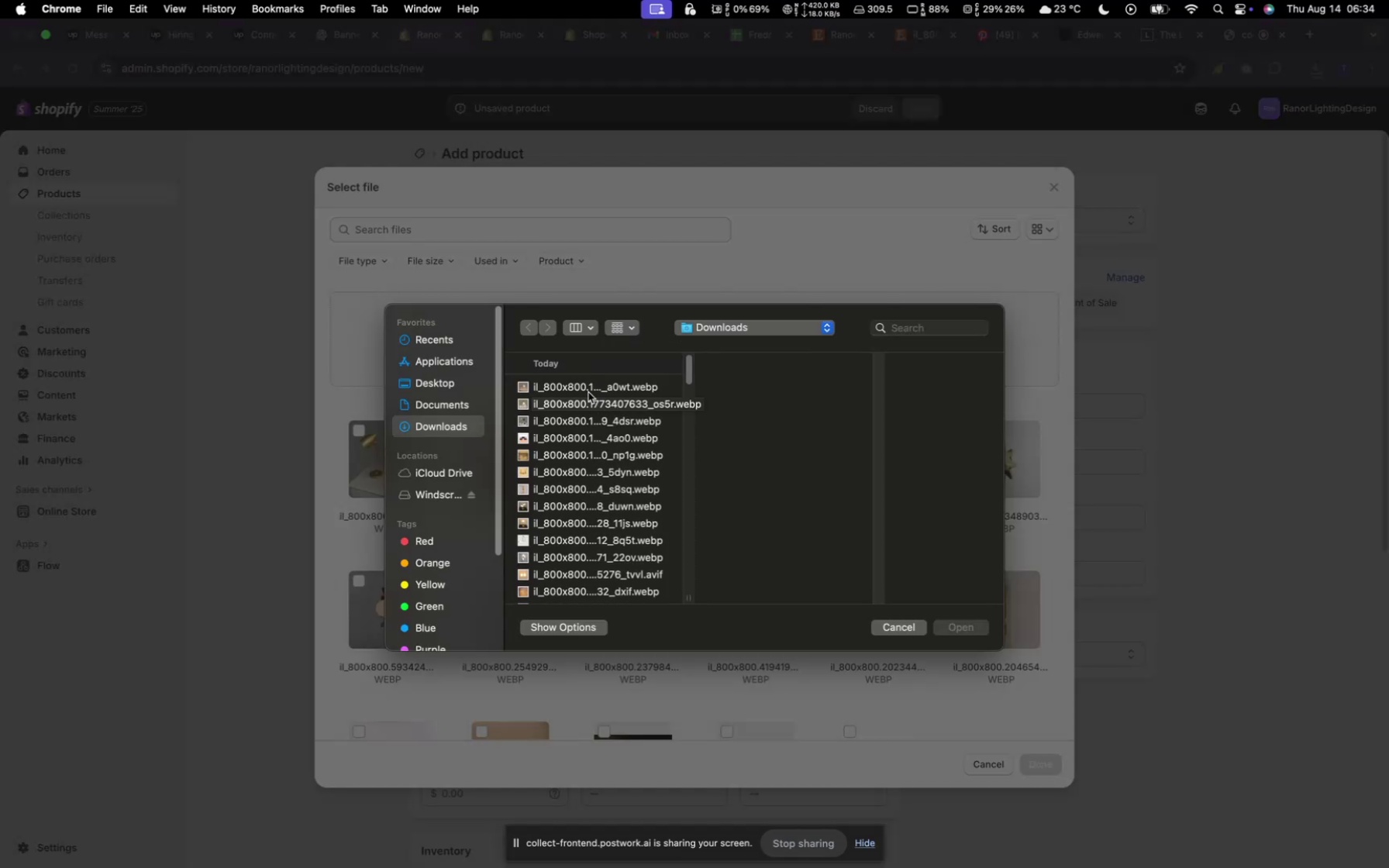 
left_click([567, 434])
 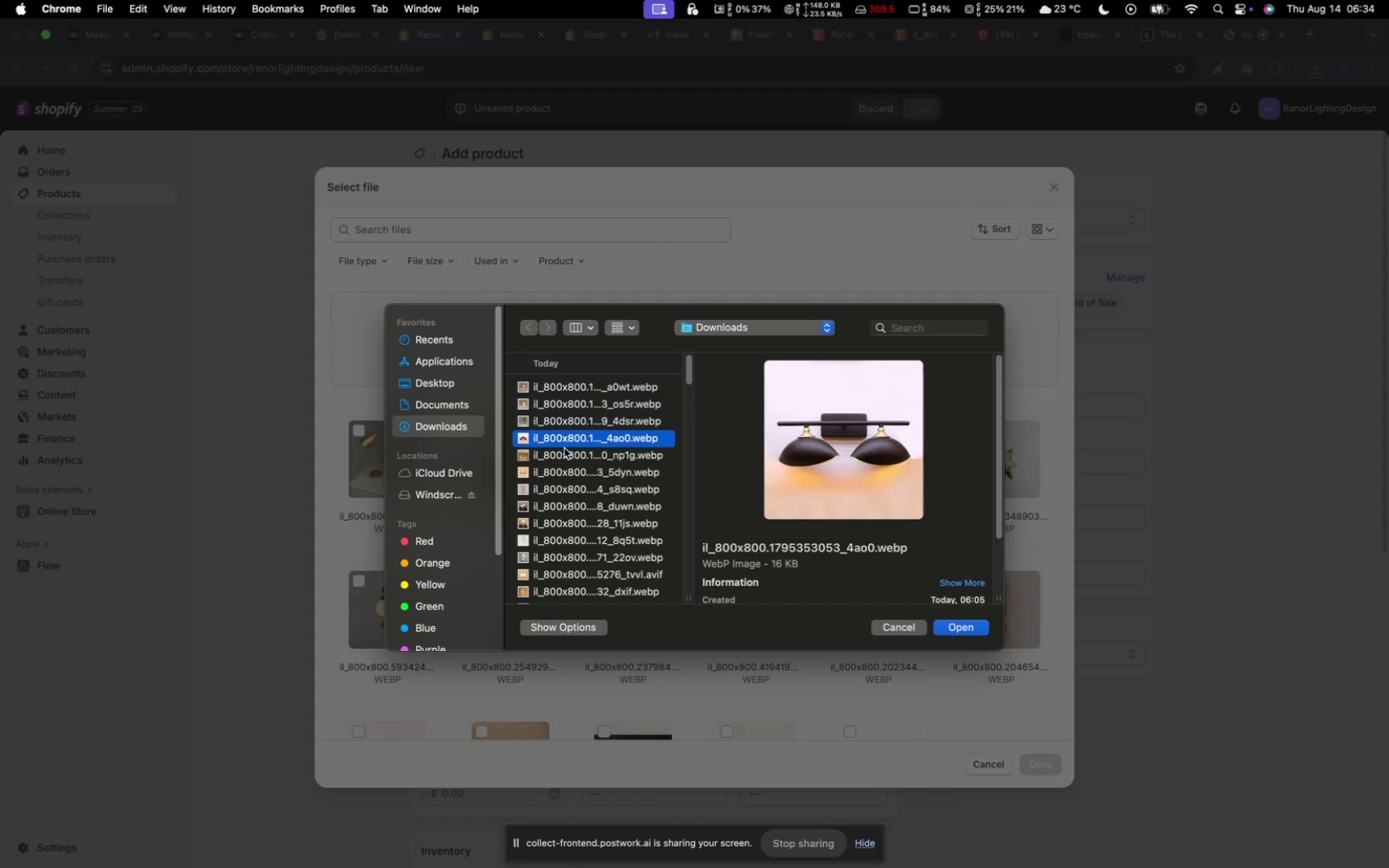 
left_click([564, 448])
 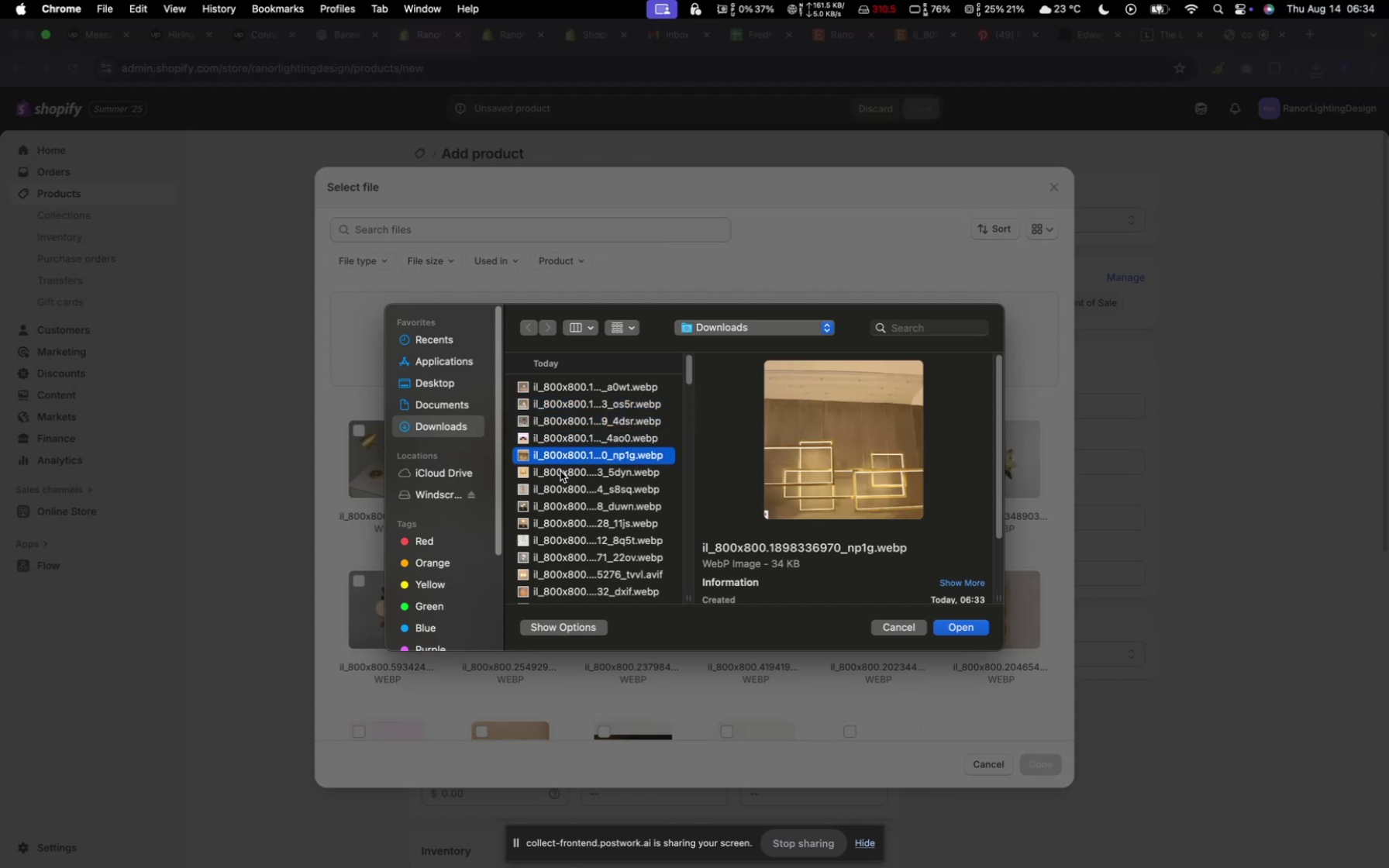 
hold_key(key=CommandLeft, duration=2.03)
left_click([559, 470])
 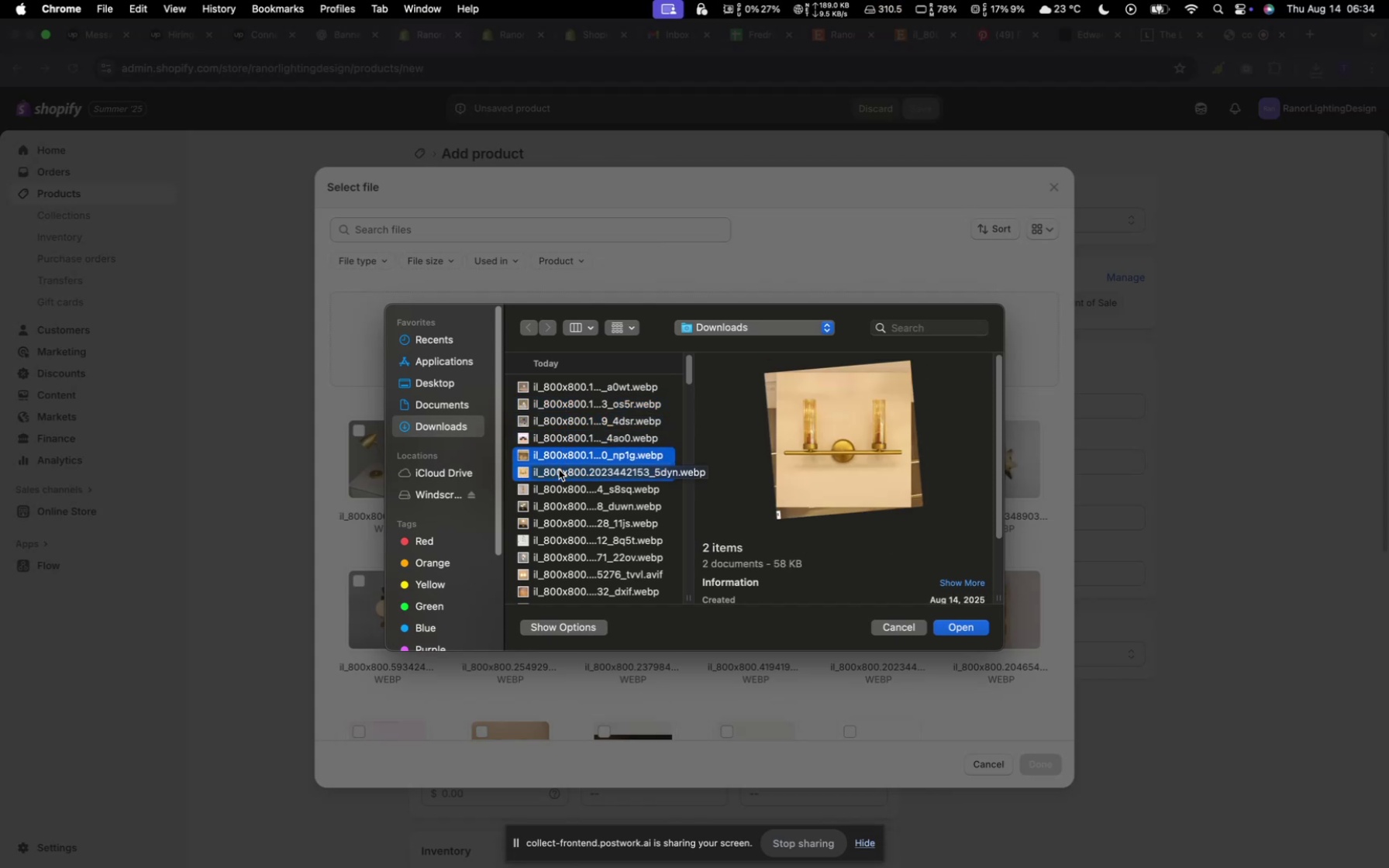 
hold_key(key=CommandLeft, duration=9.48)
left_click([559, 470])
 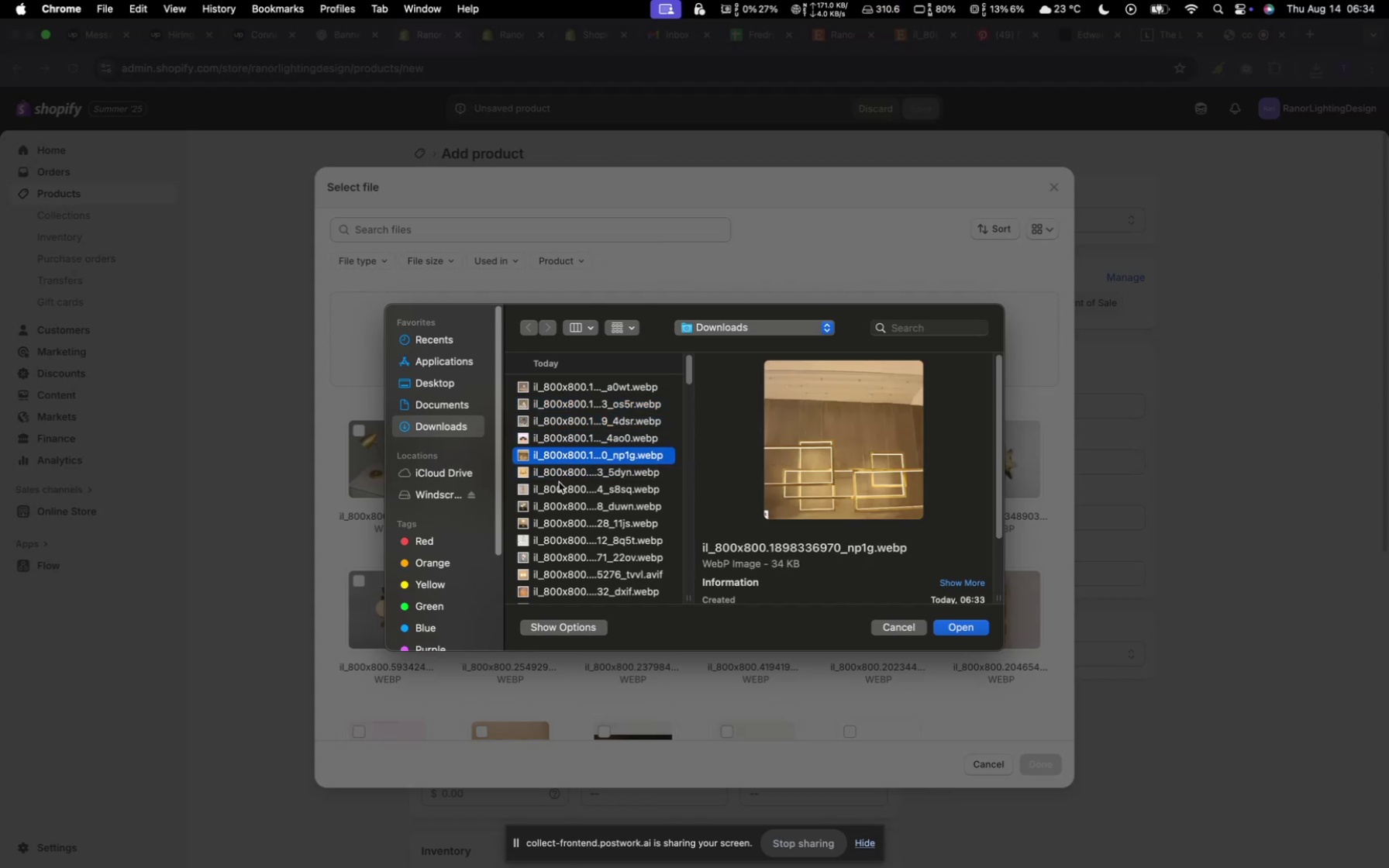 
left_click([560, 484])
 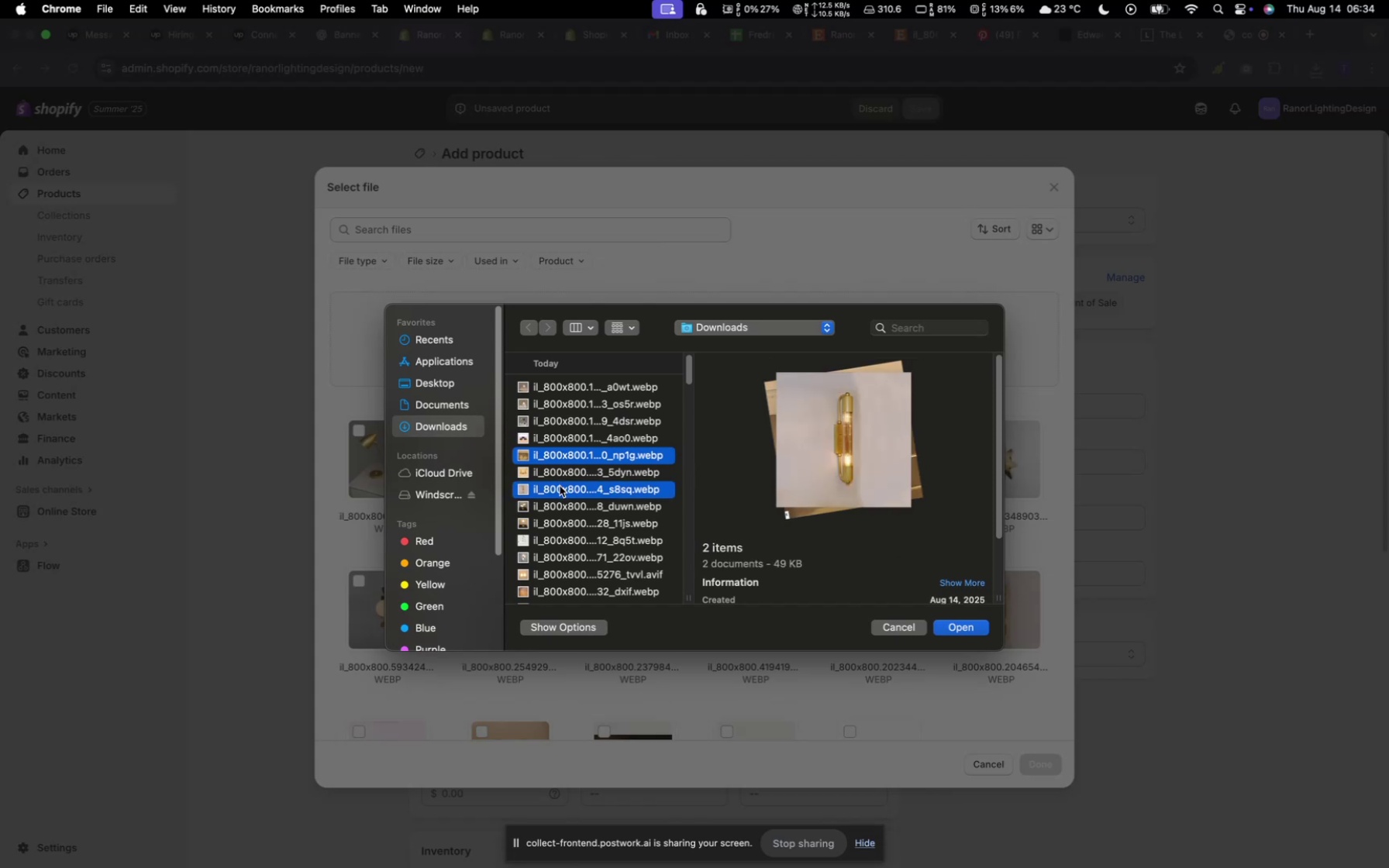 
left_click([560, 486])
 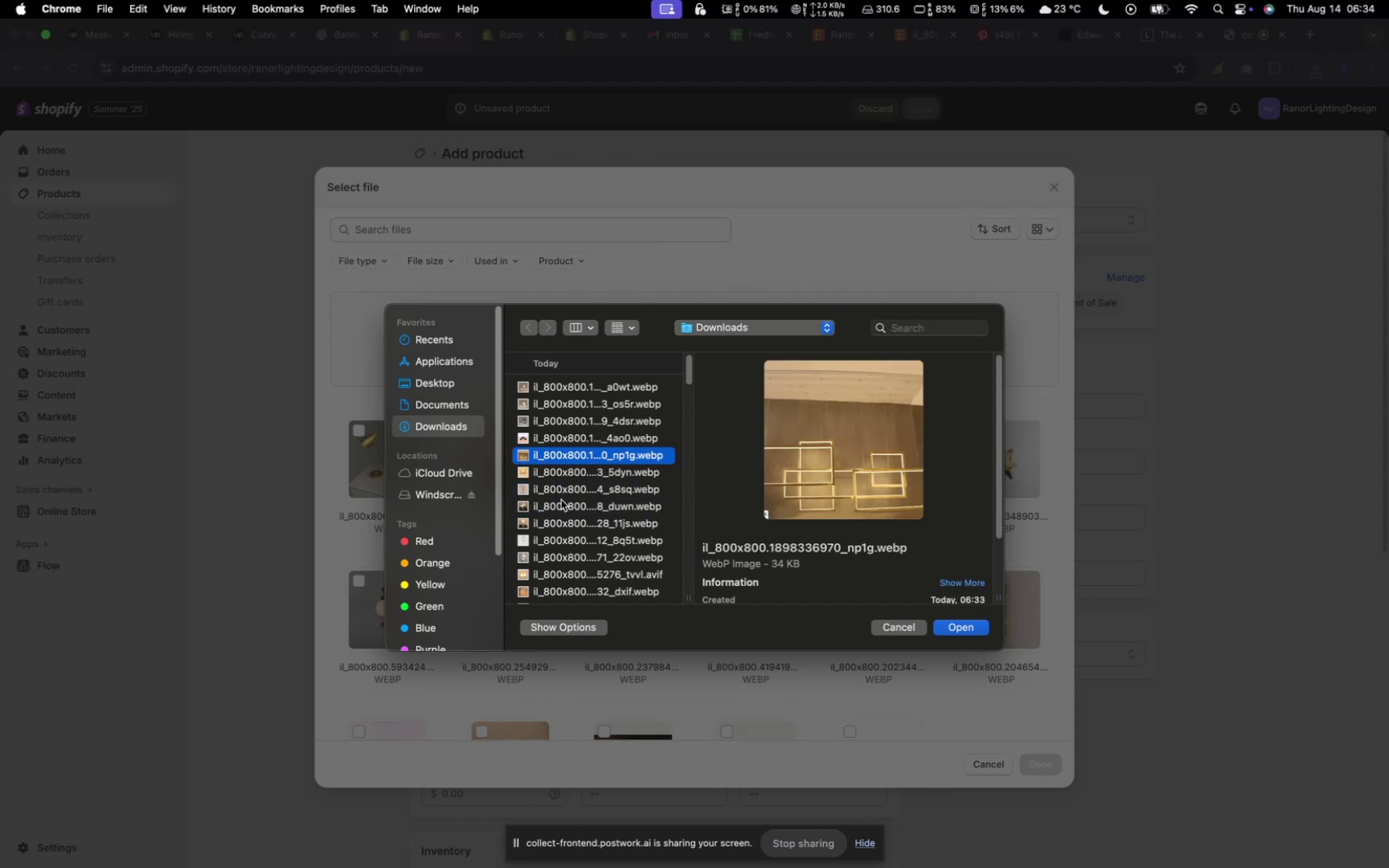 
left_click([556, 518])
 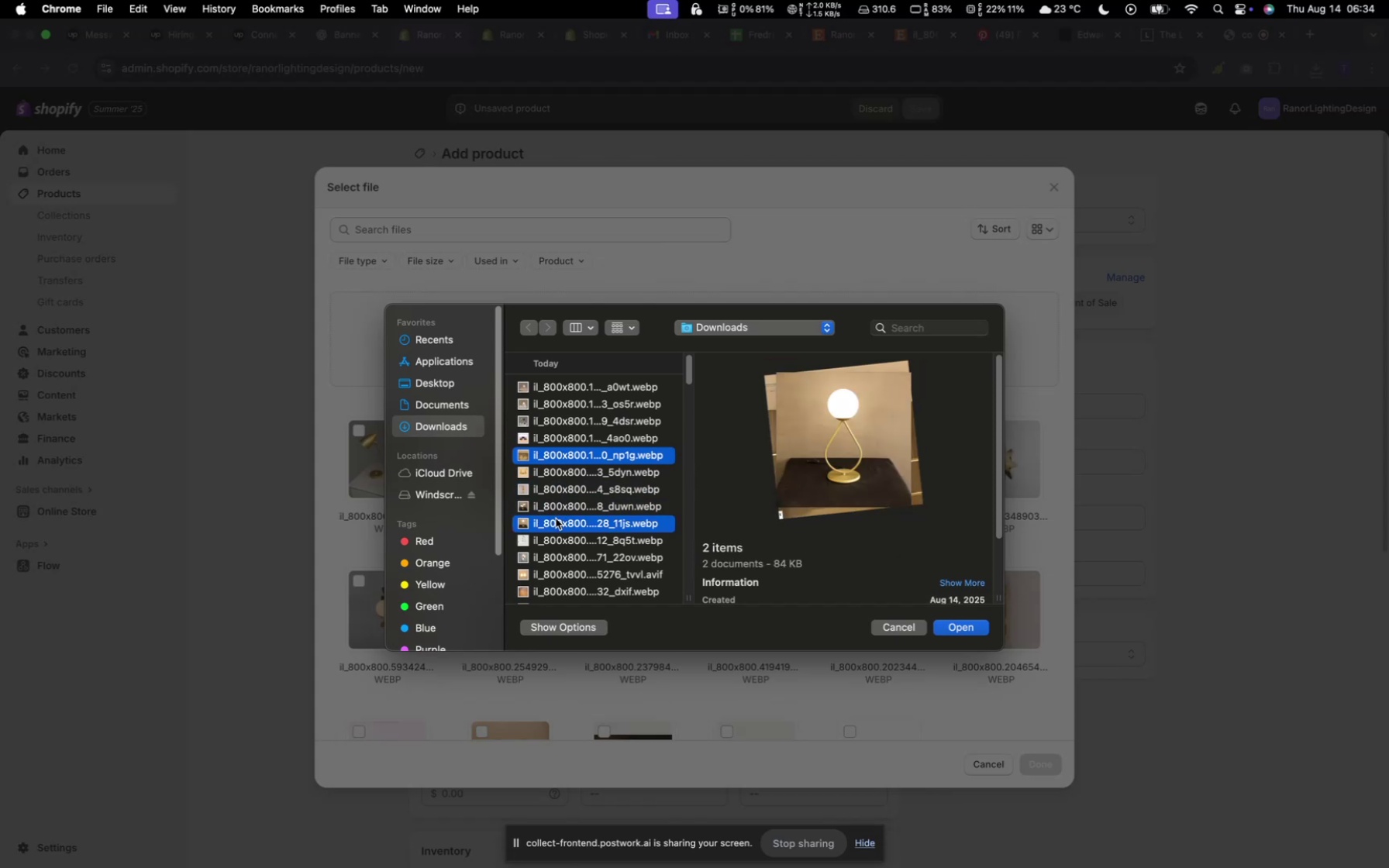 
left_click([556, 518])
 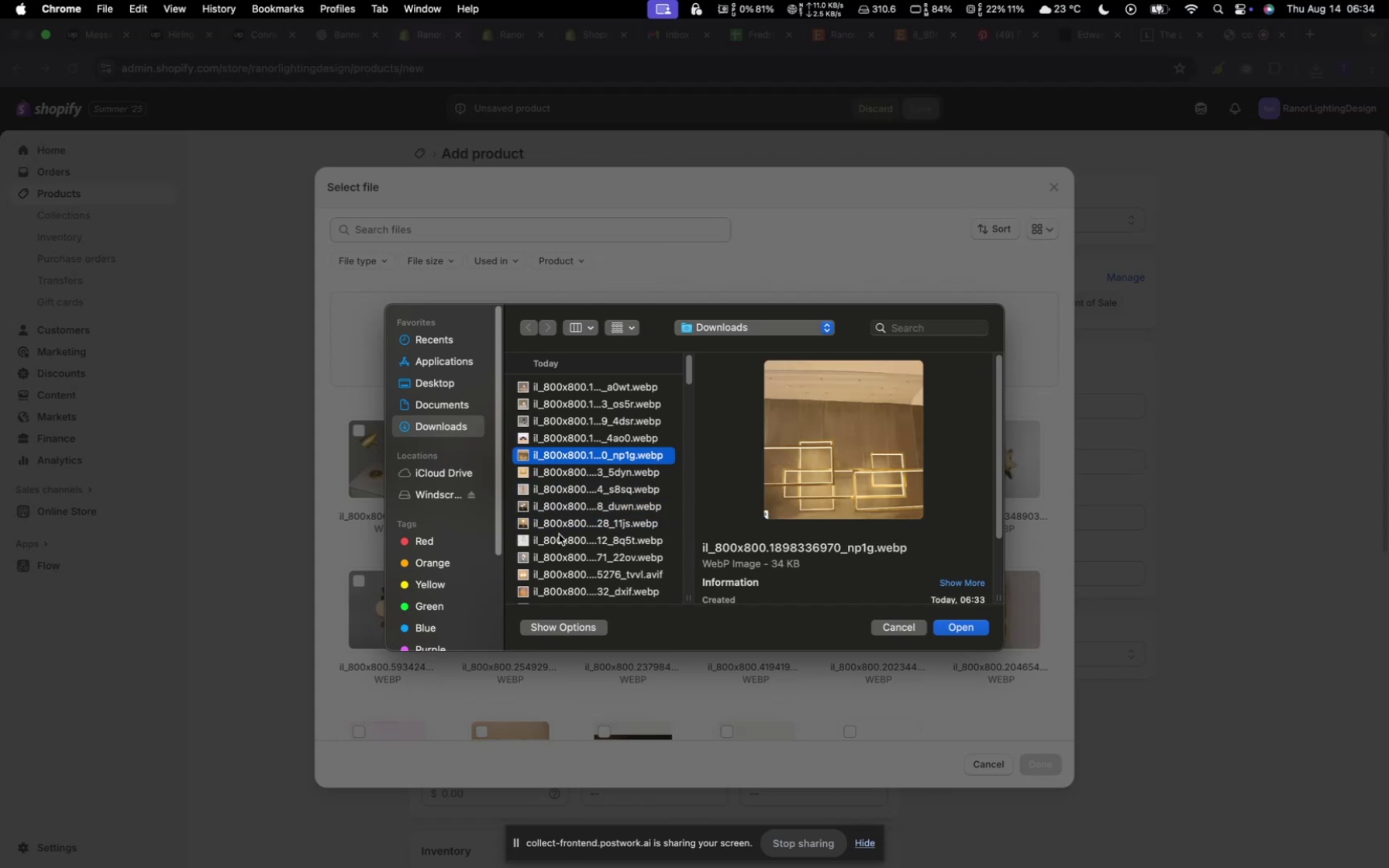 
left_click([559, 534])
 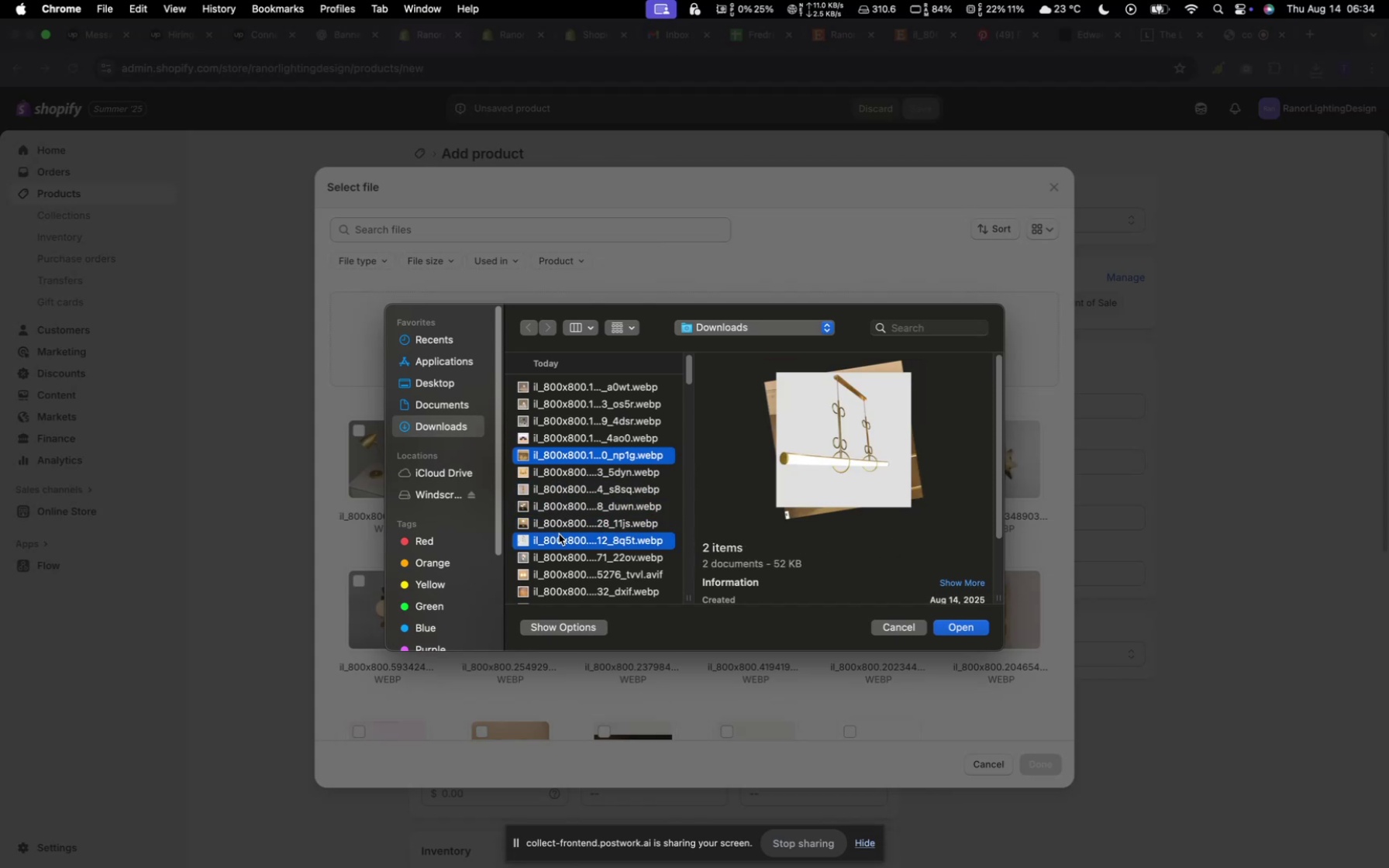 
hold_key(key=CommandLeft, duration=17.77)
left_click([560, 553])
 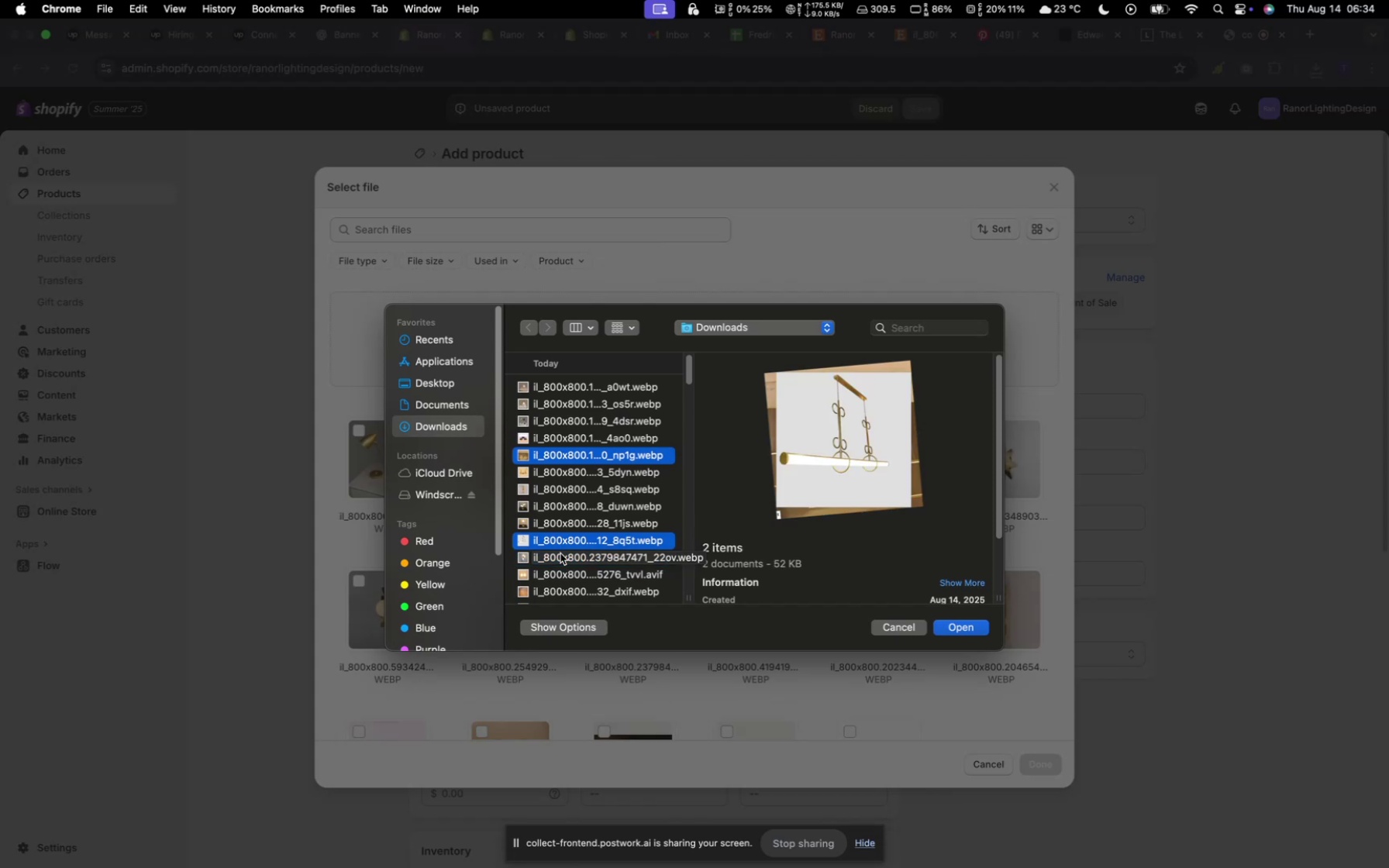 
scroll: coordinate [560, 553], scroll_direction: down, amount: 3.0
 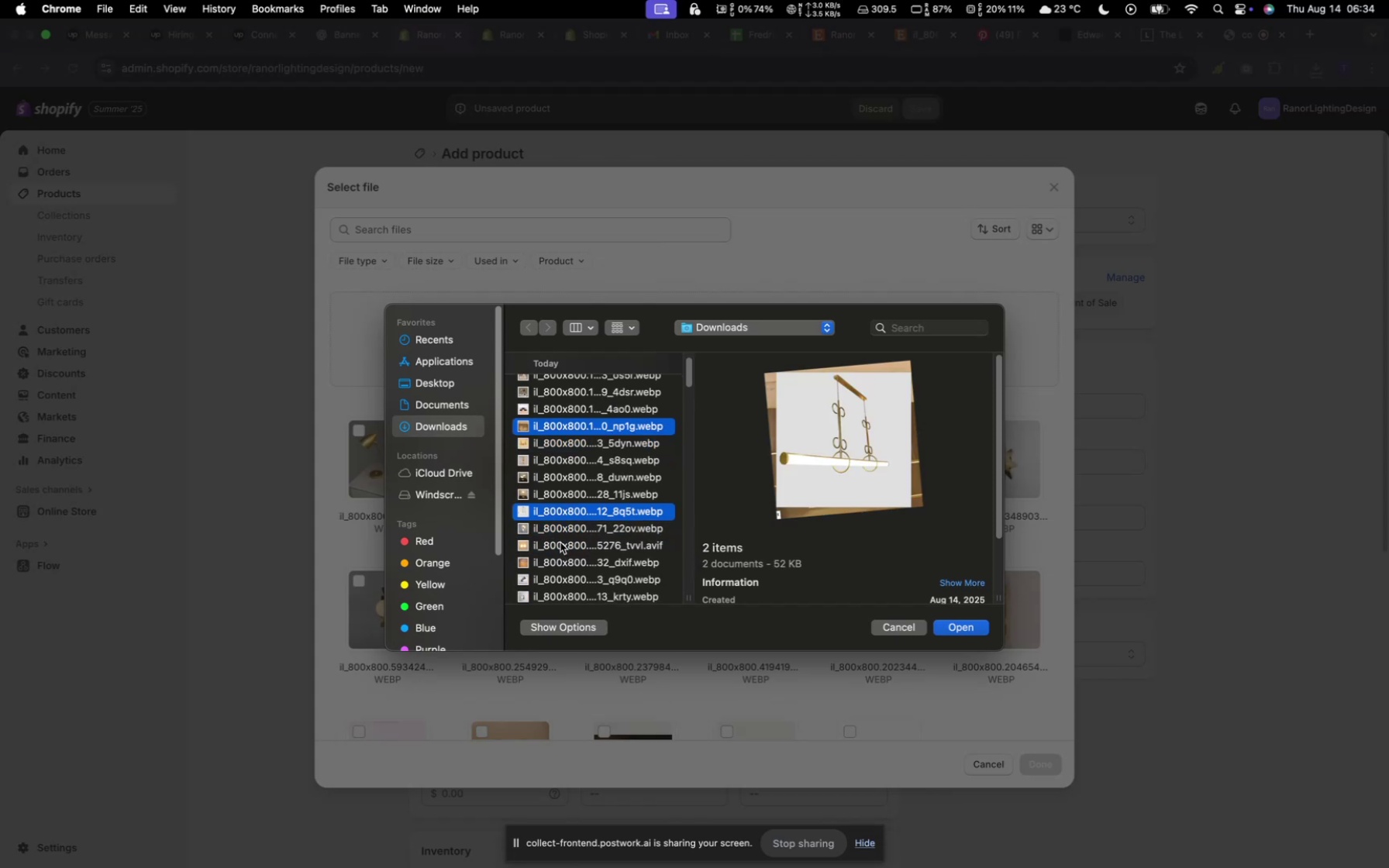 
left_click([560, 544])
 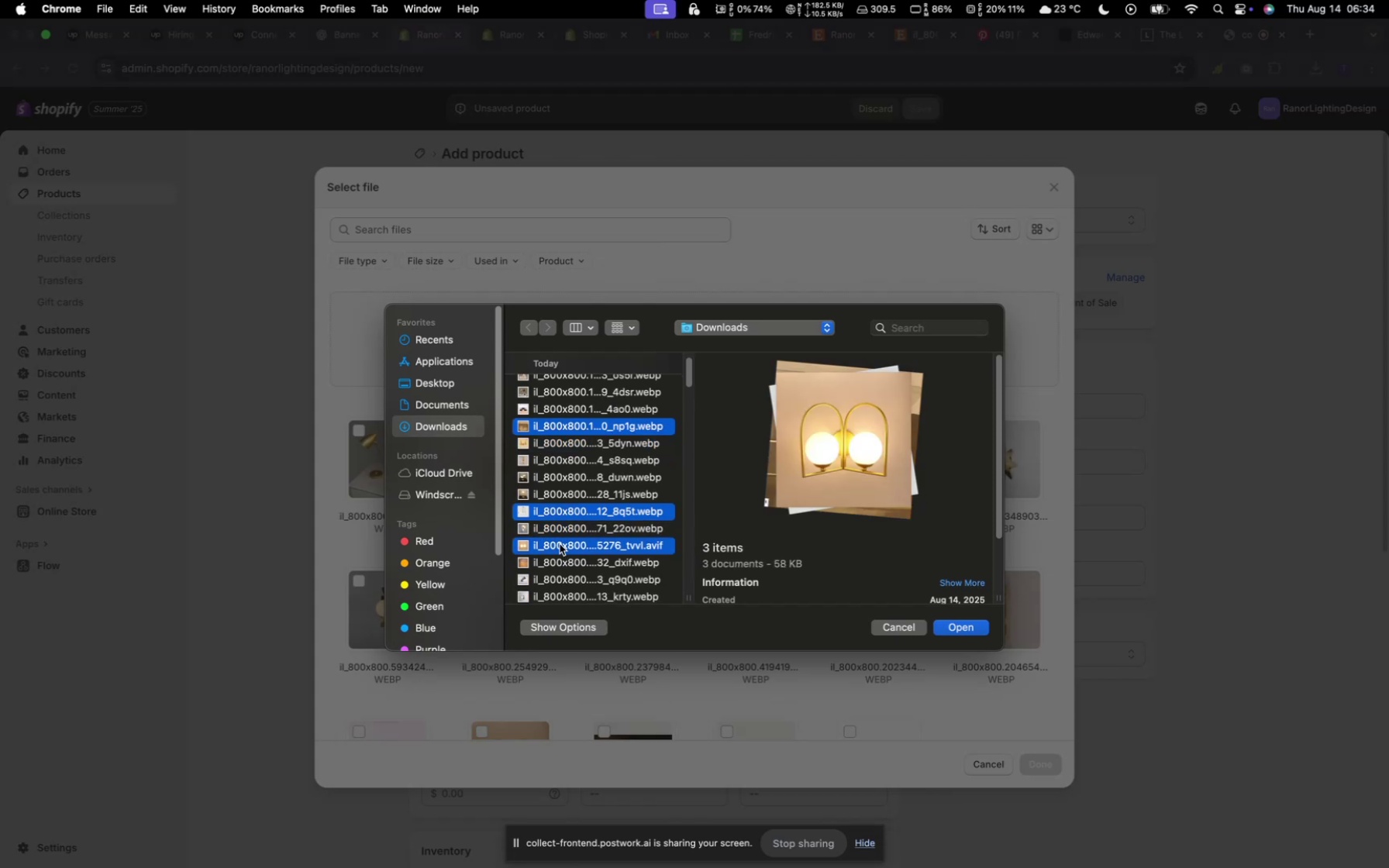 
left_click([560, 544])
 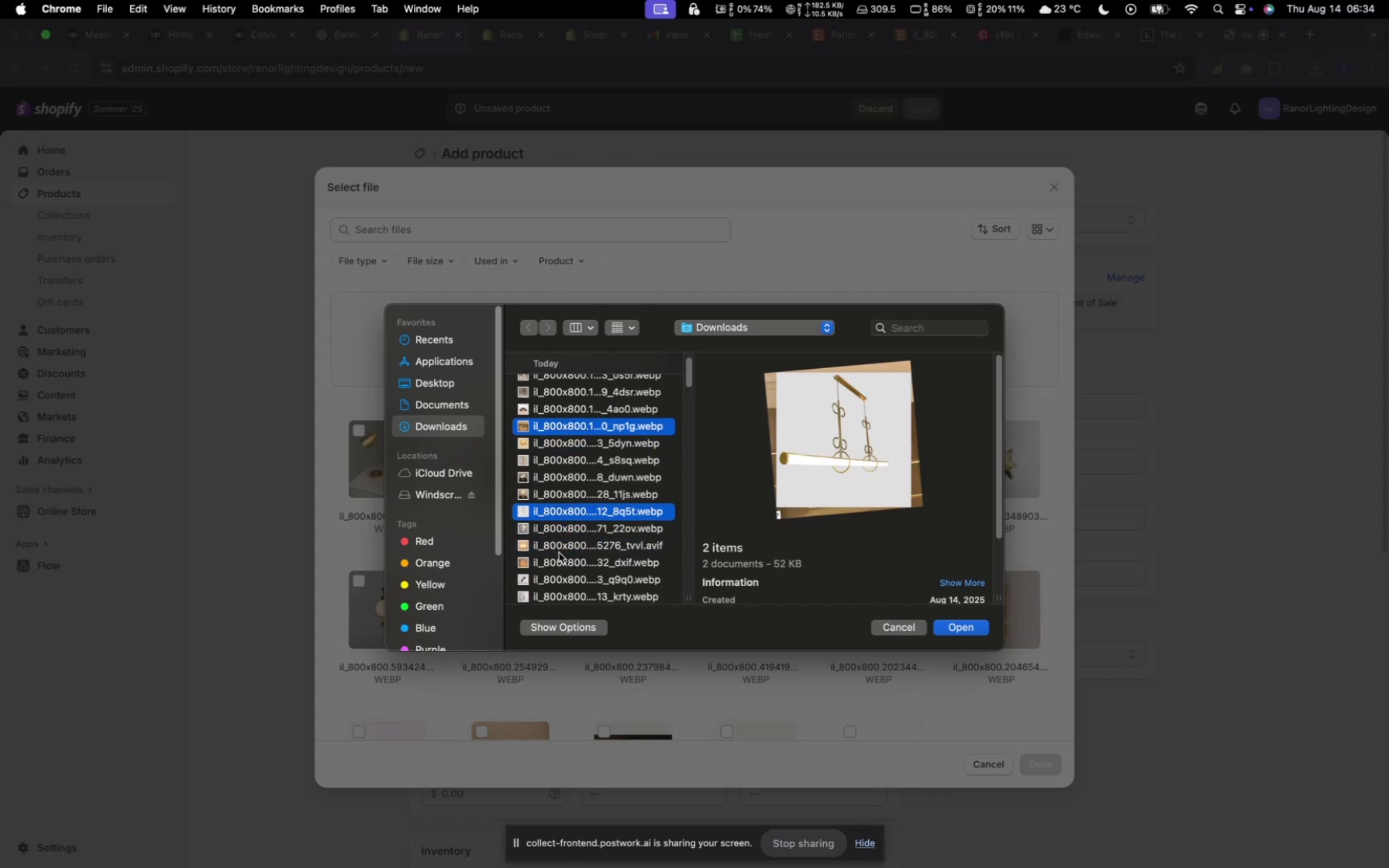 
left_click([559, 553])
 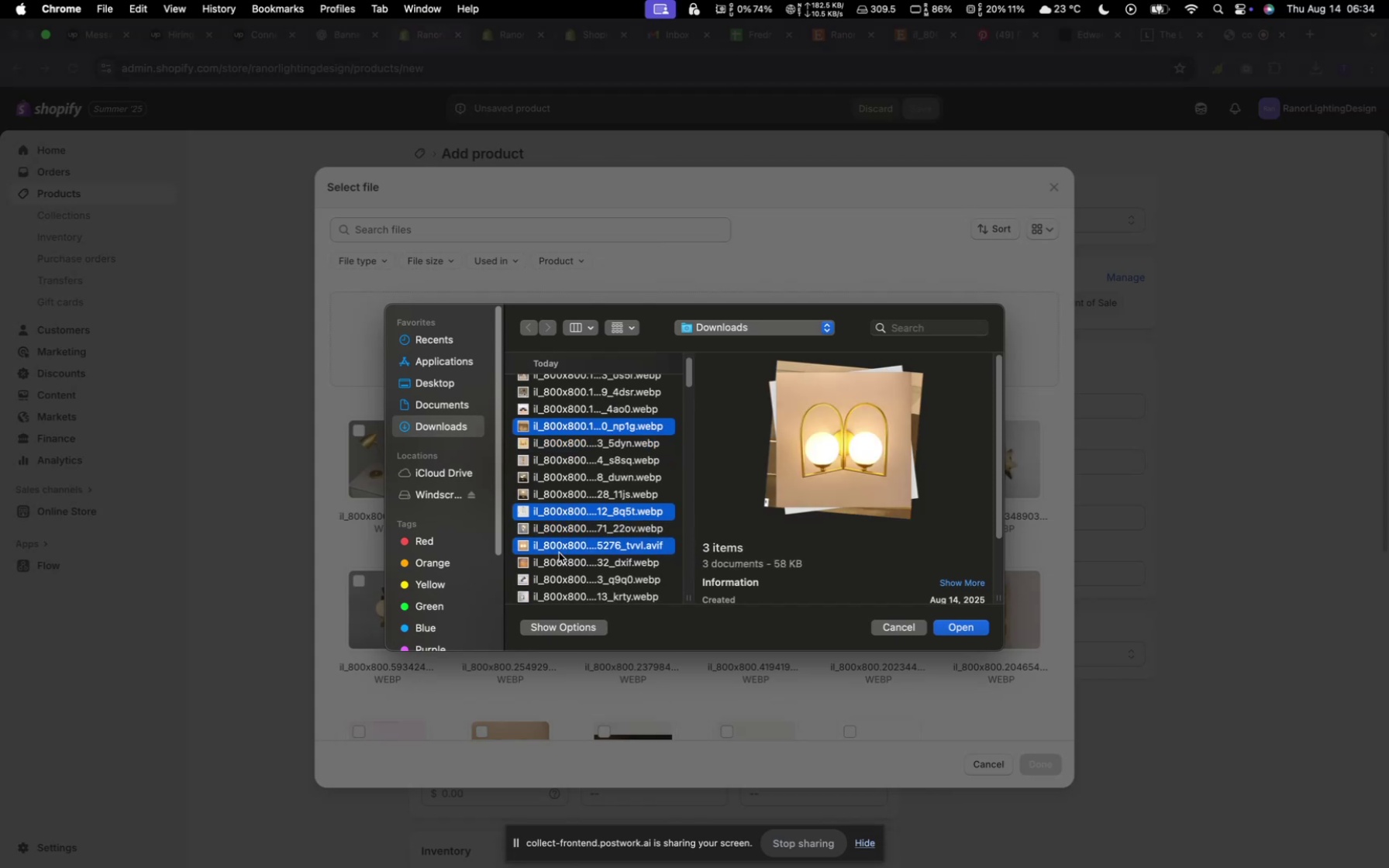 
left_click([559, 553])
 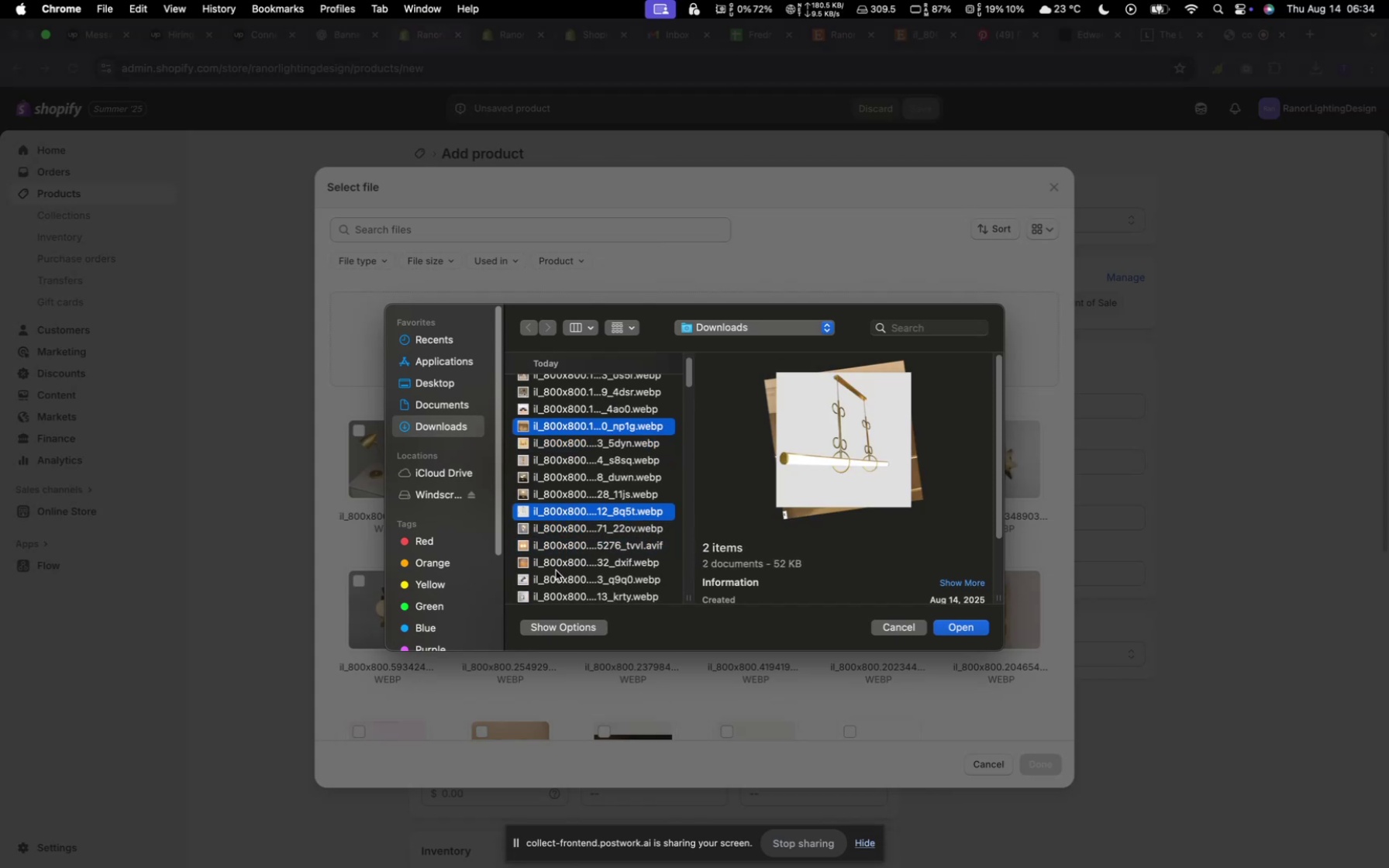 
left_click([556, 573])
 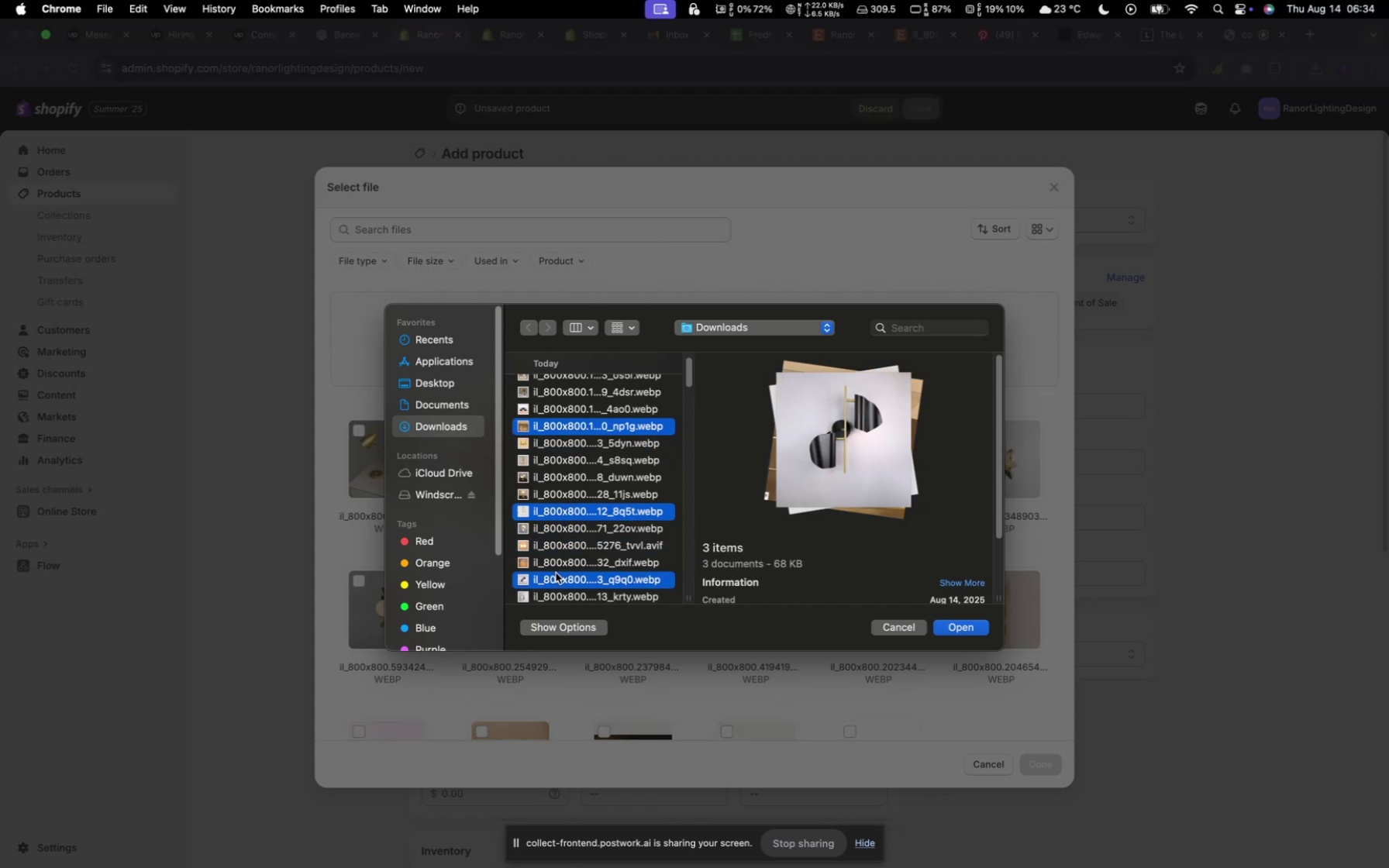 
left_click([556, 573])
 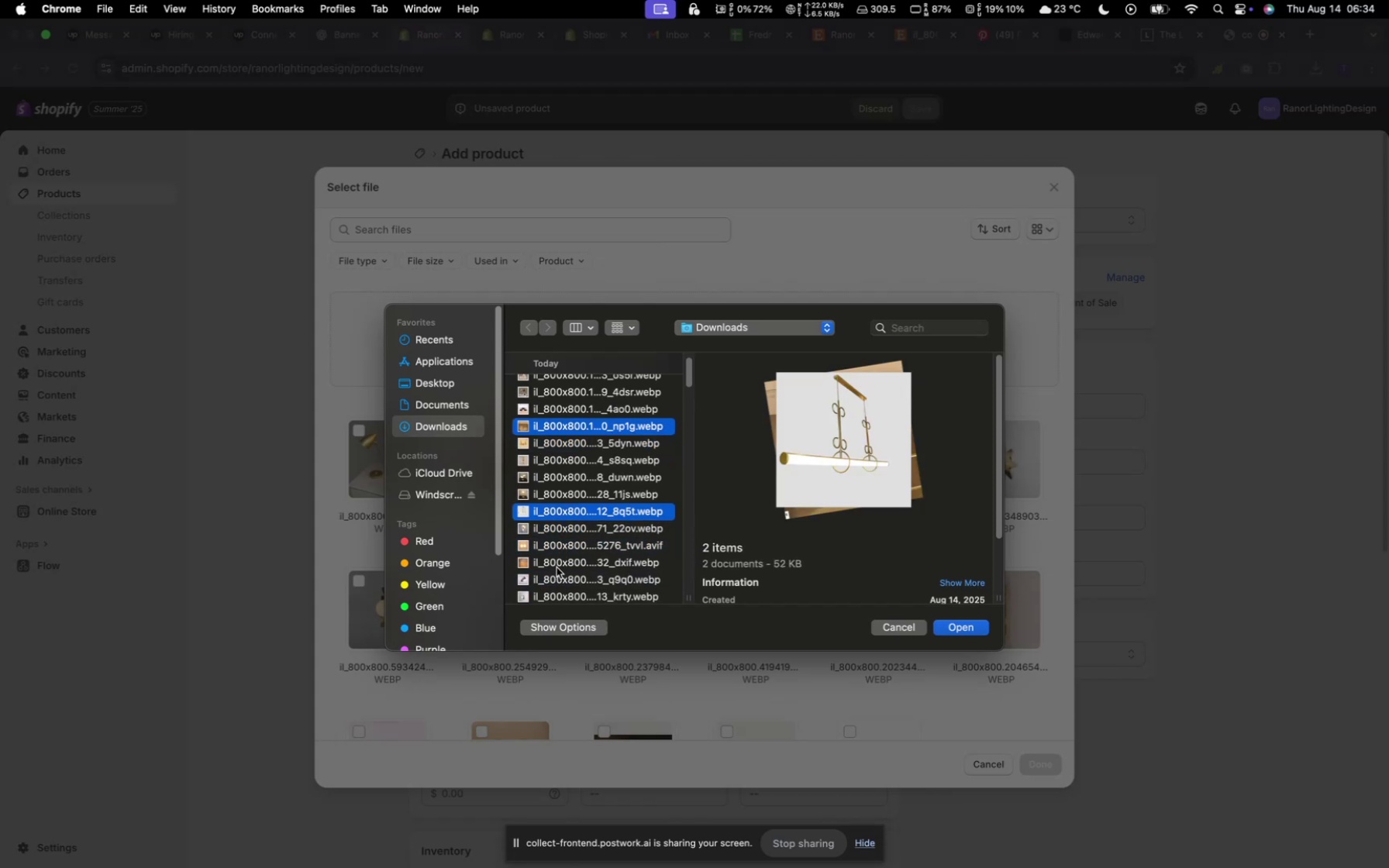 
scroll: coordinate [560, 556], scroll_direction: down, amount: 7.0
 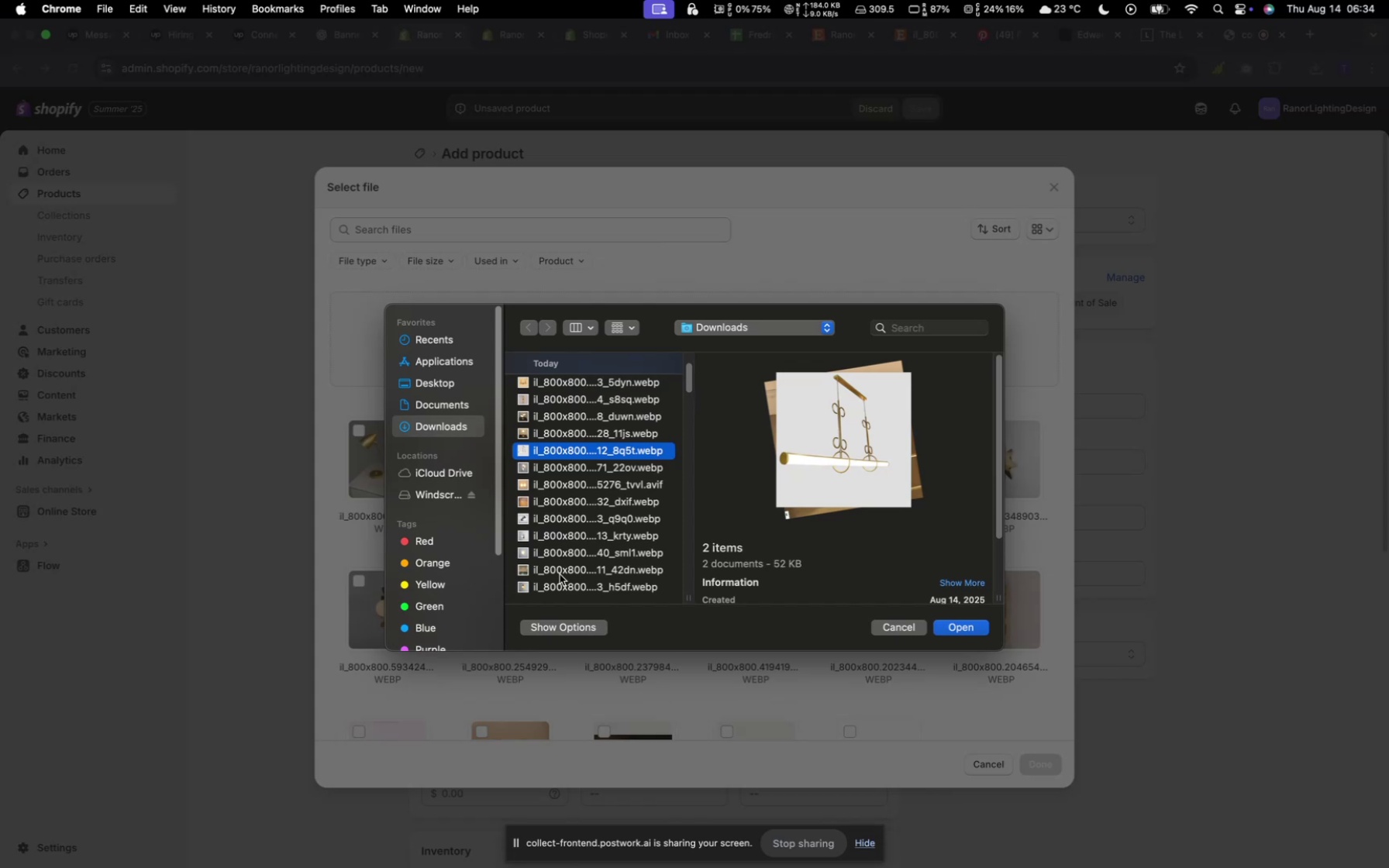 
left_click([559, 579])
 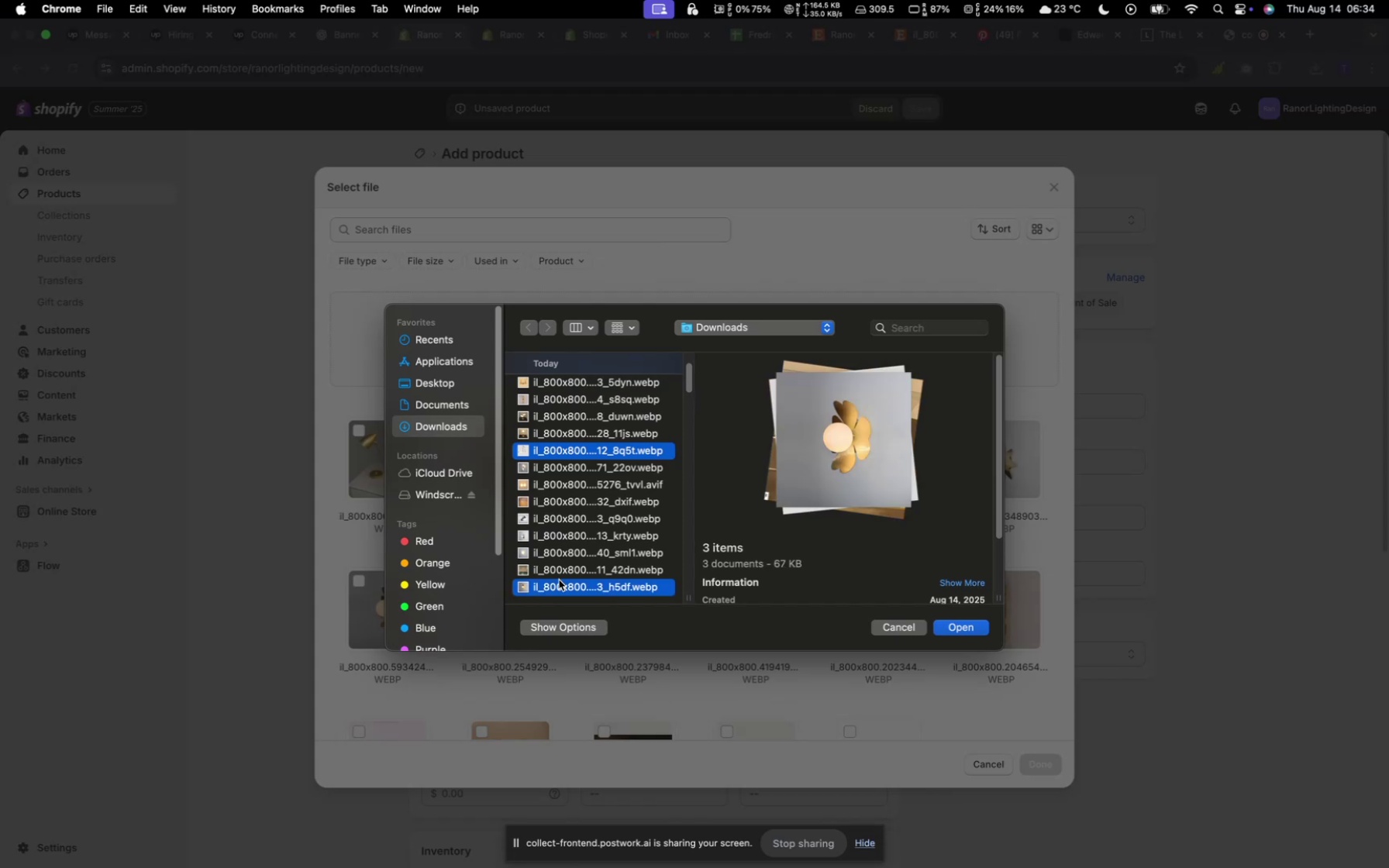 
left_click([559, 580])
 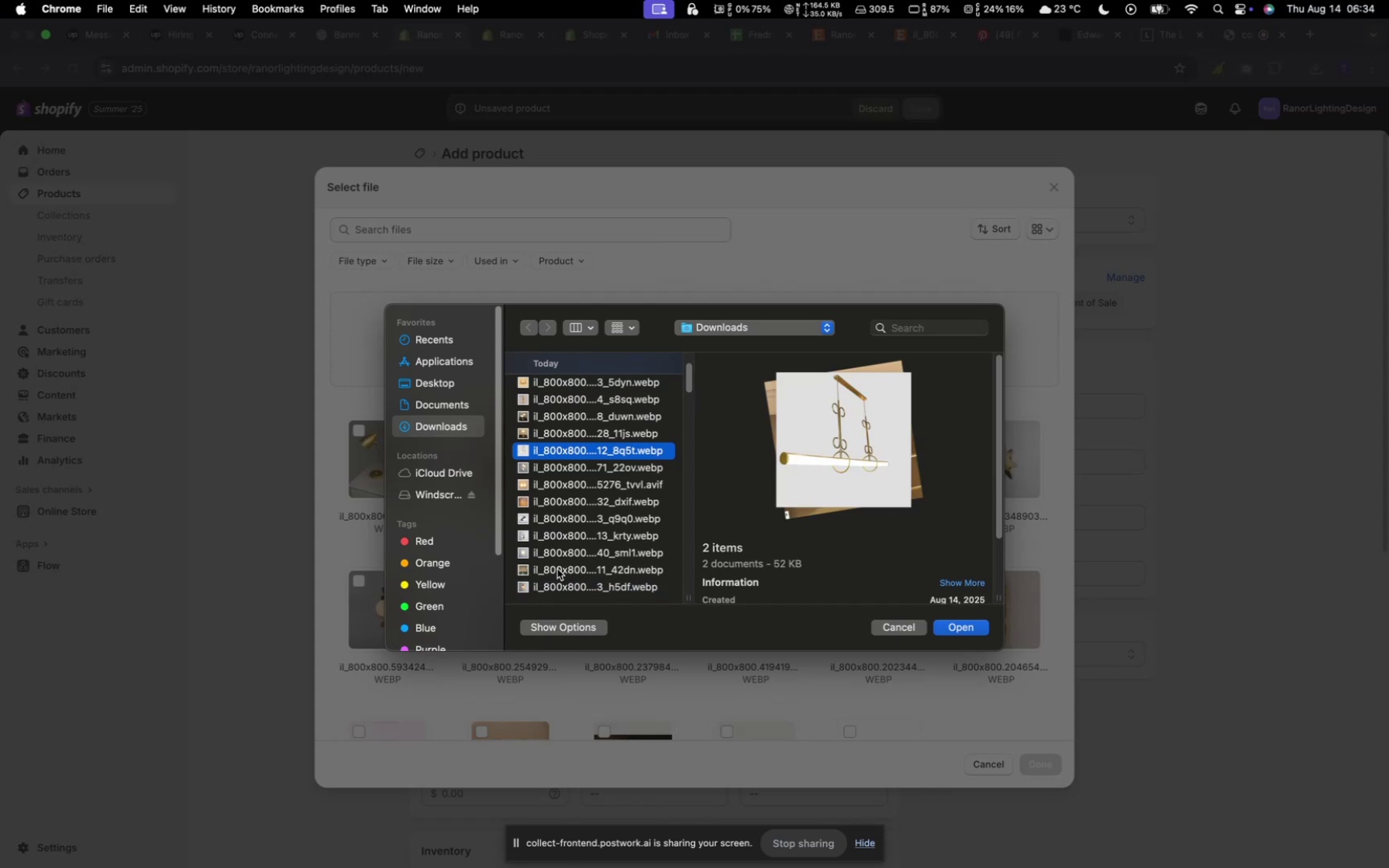 
left_click([557, 569])
 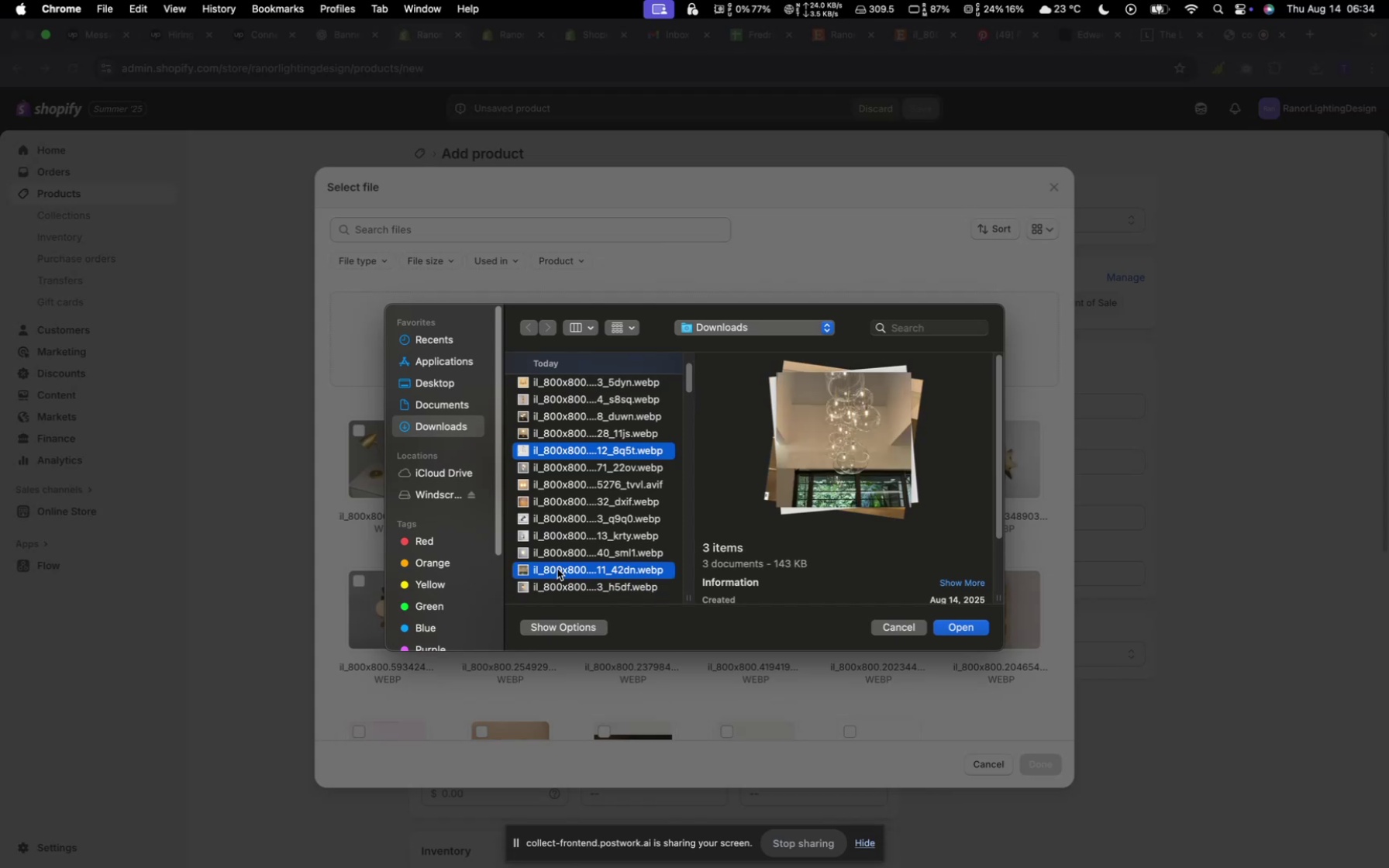 
double_click([557, 569])
 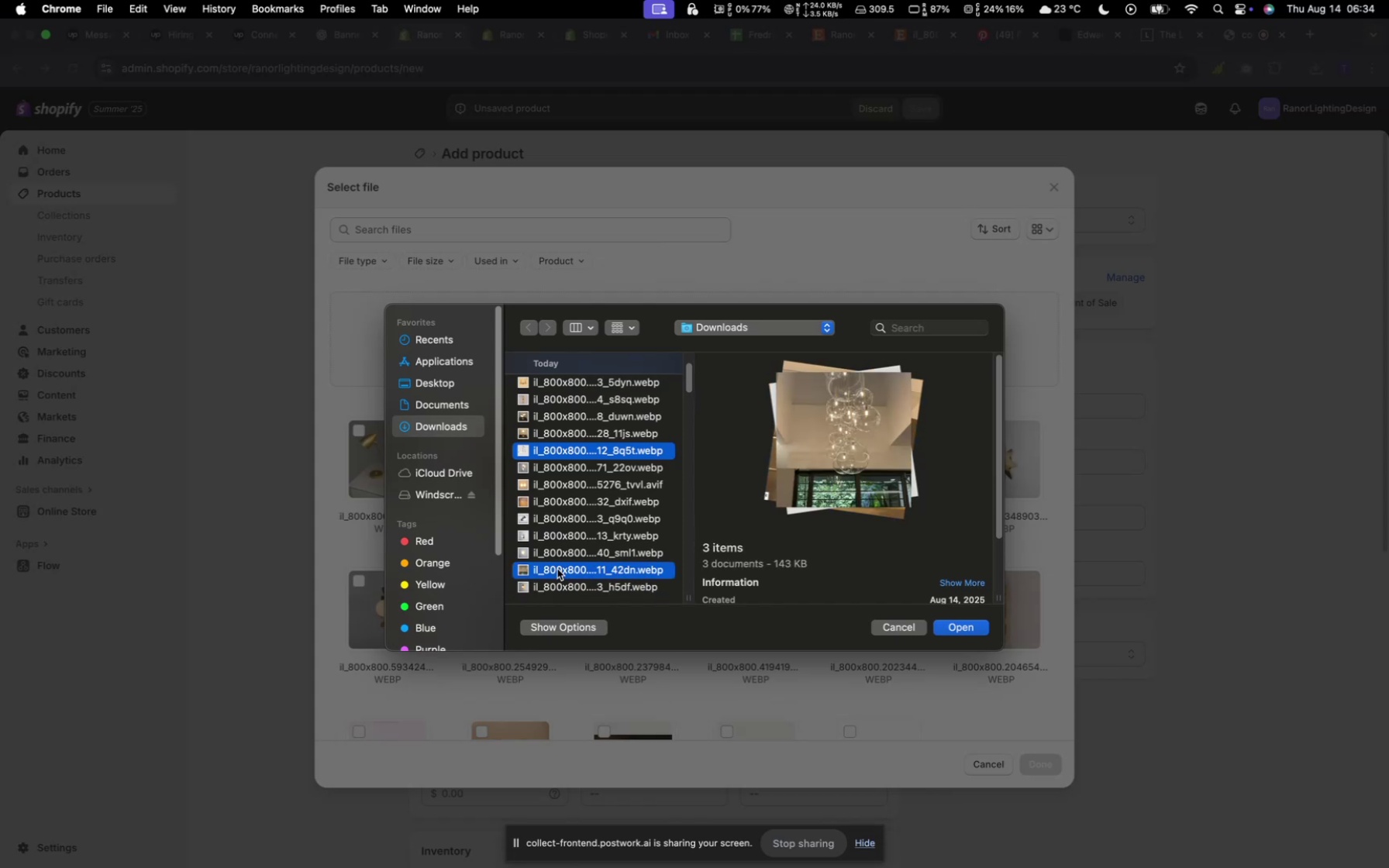 
left_click([557, 569])
 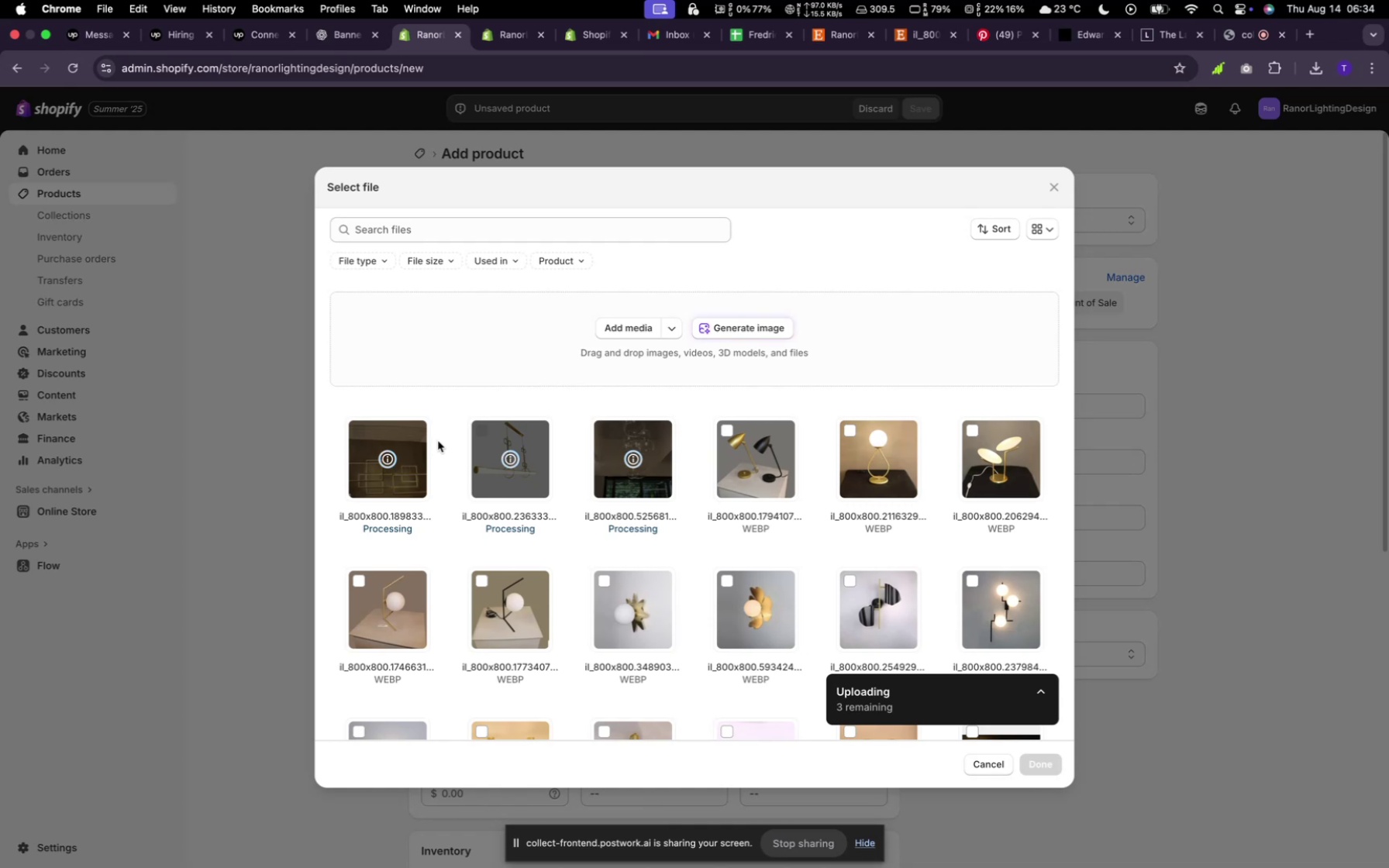 
wait(10.89)
 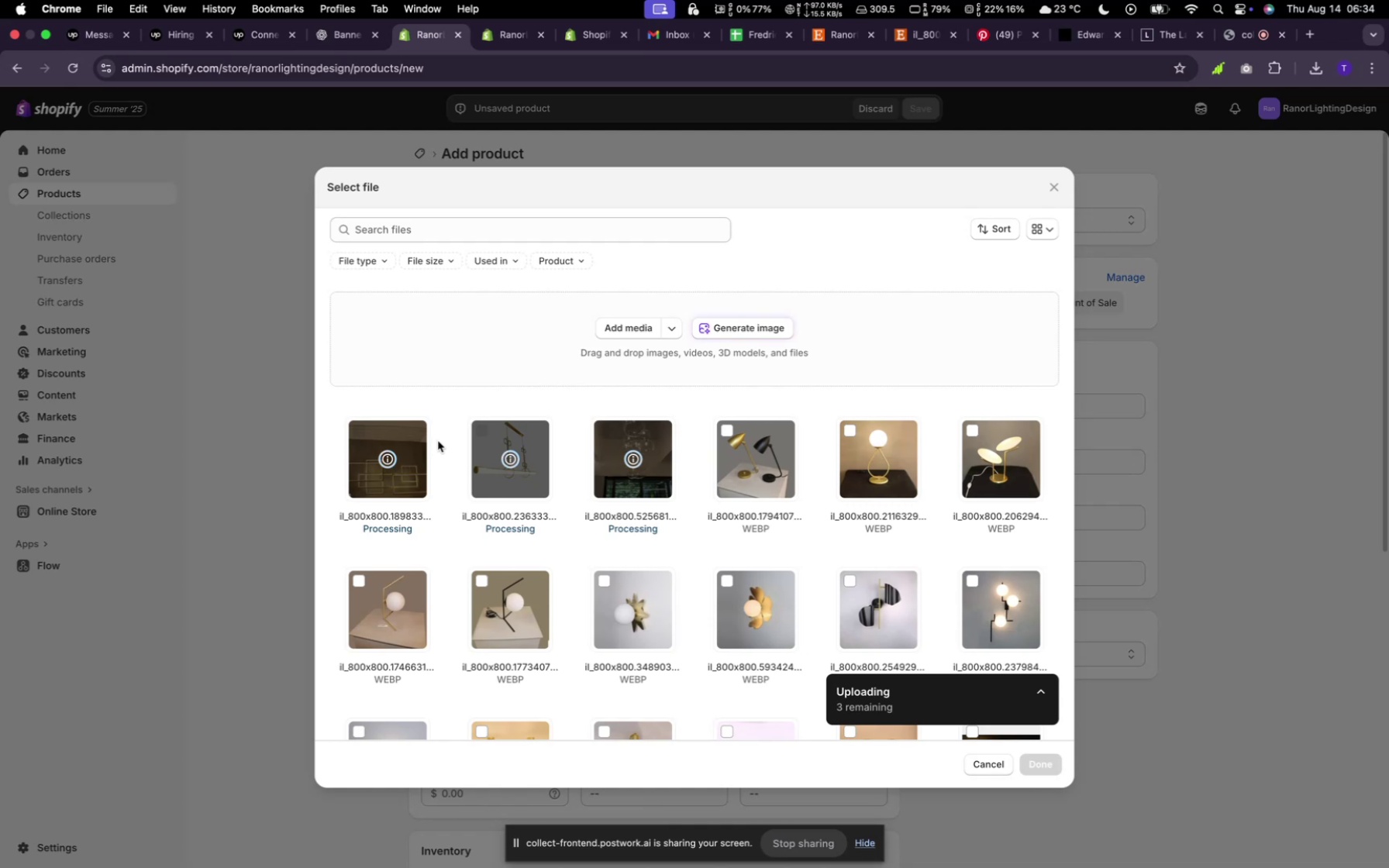 
left_click([612, 330])
 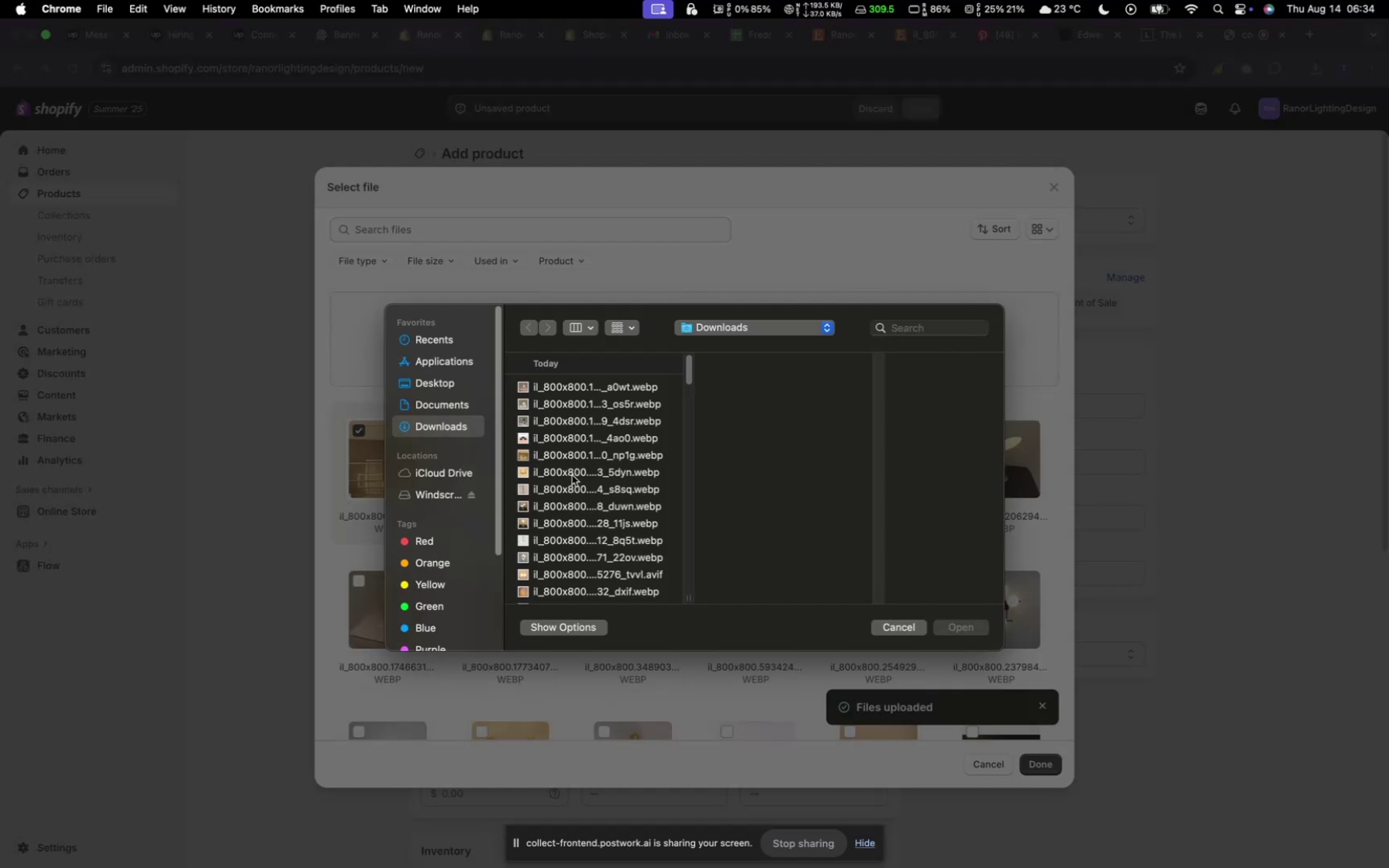 
scroll: coordinate [544, 514], scroll_direction: down, amount: 11.0
 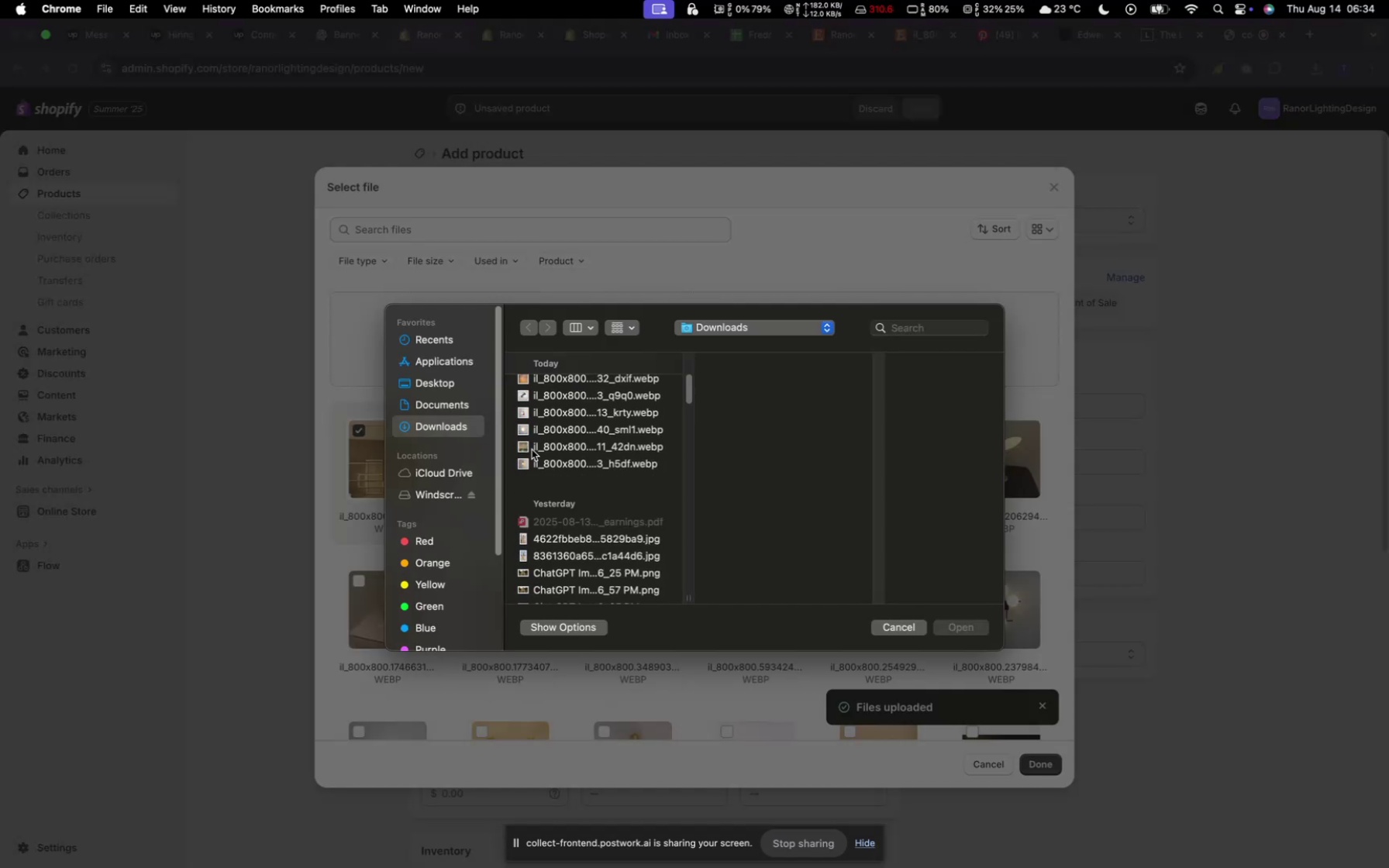 
left_click([534, 429])
 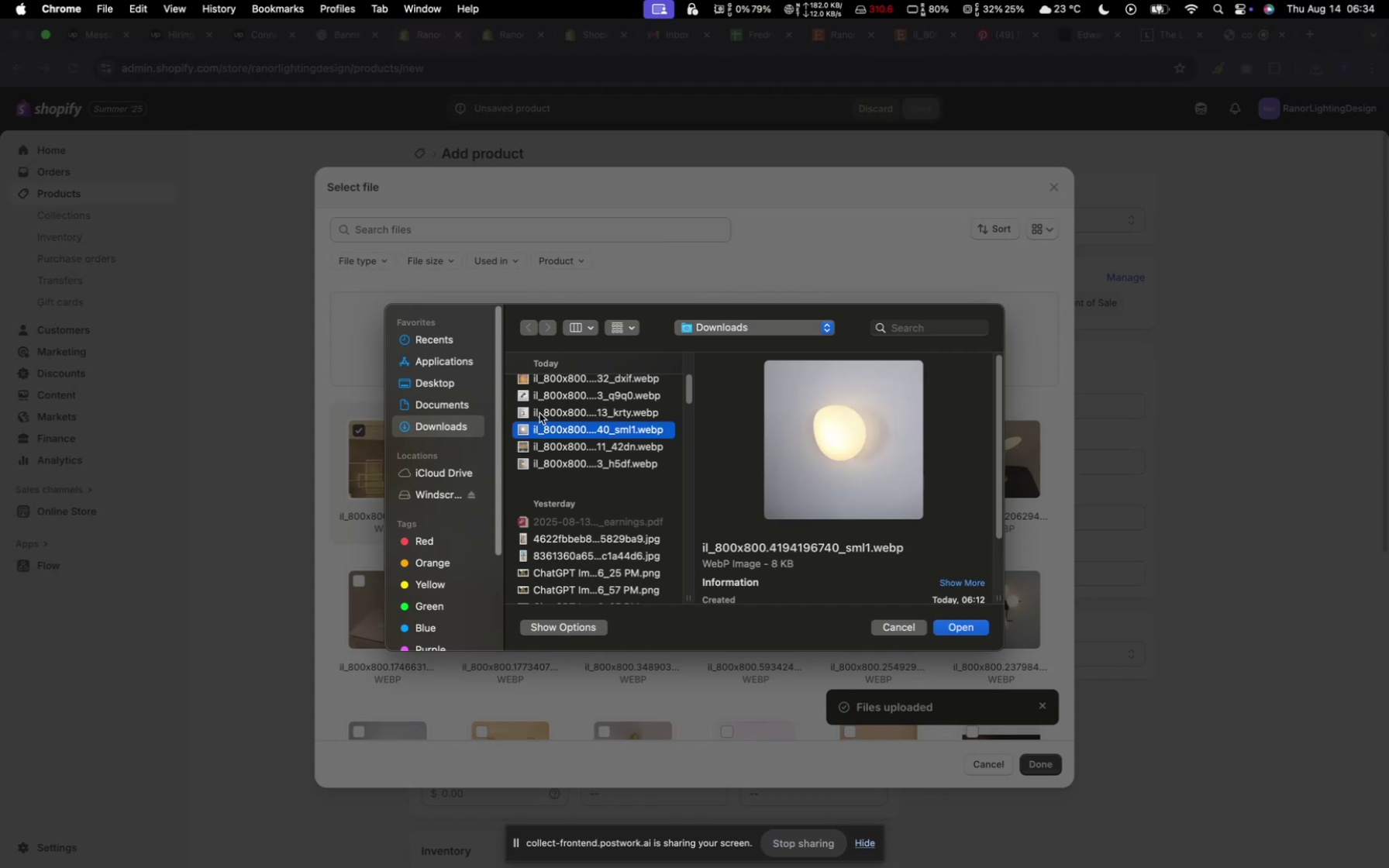 
left_click([539, 413])
 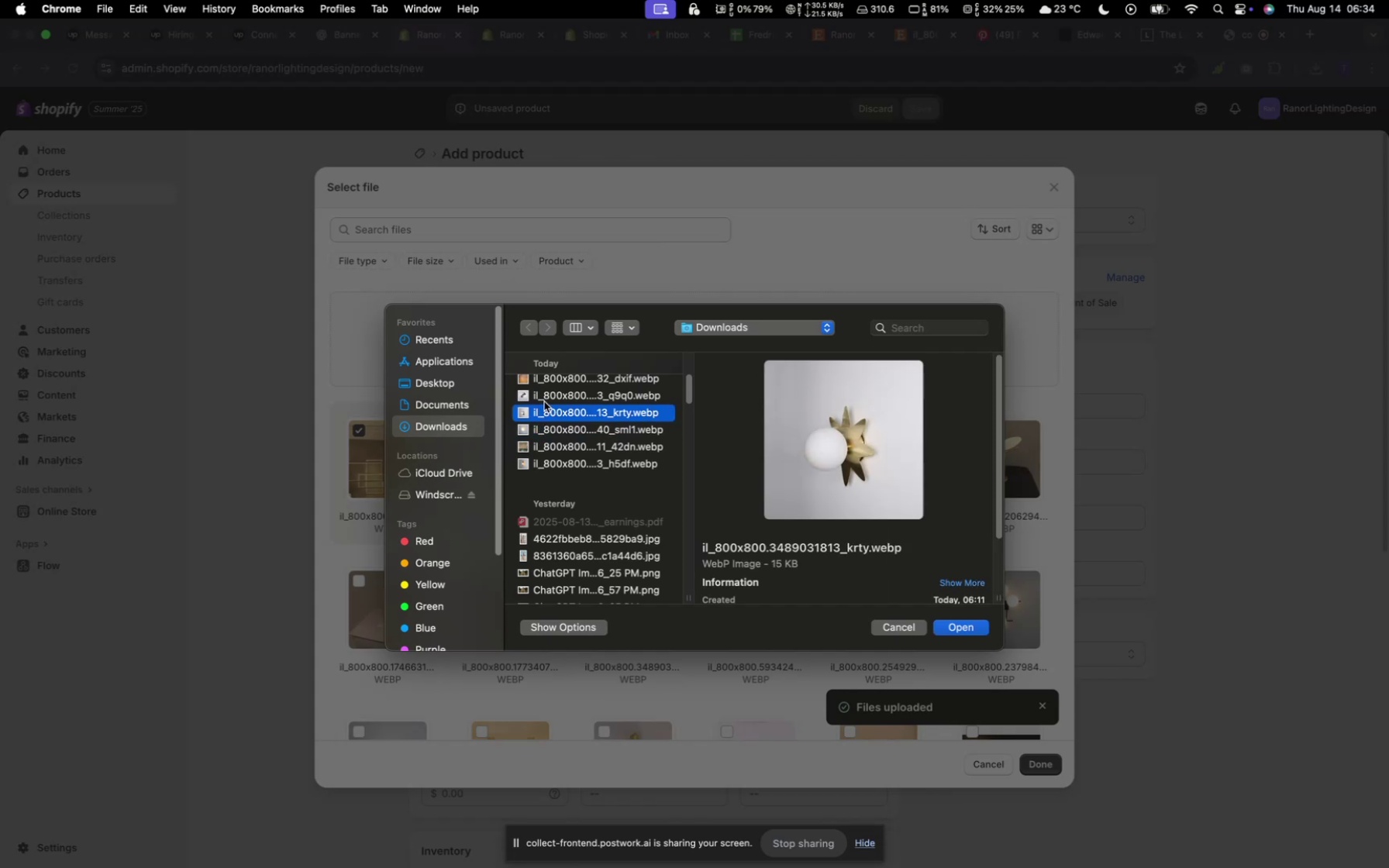 
left_click([544, 400])
 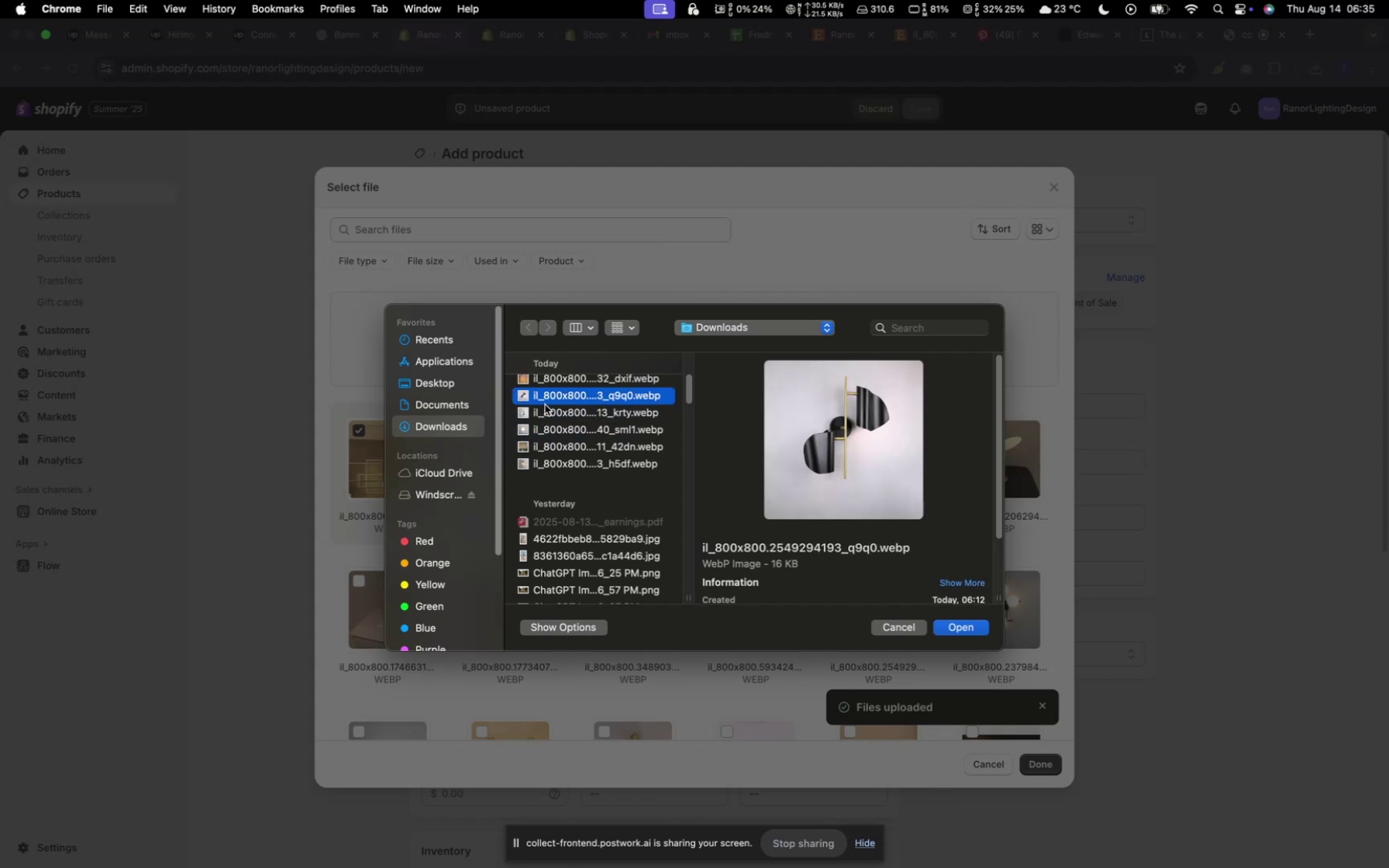 
scroll: coordinate [543, 409], scroll_direction: up, amount: 11.0
 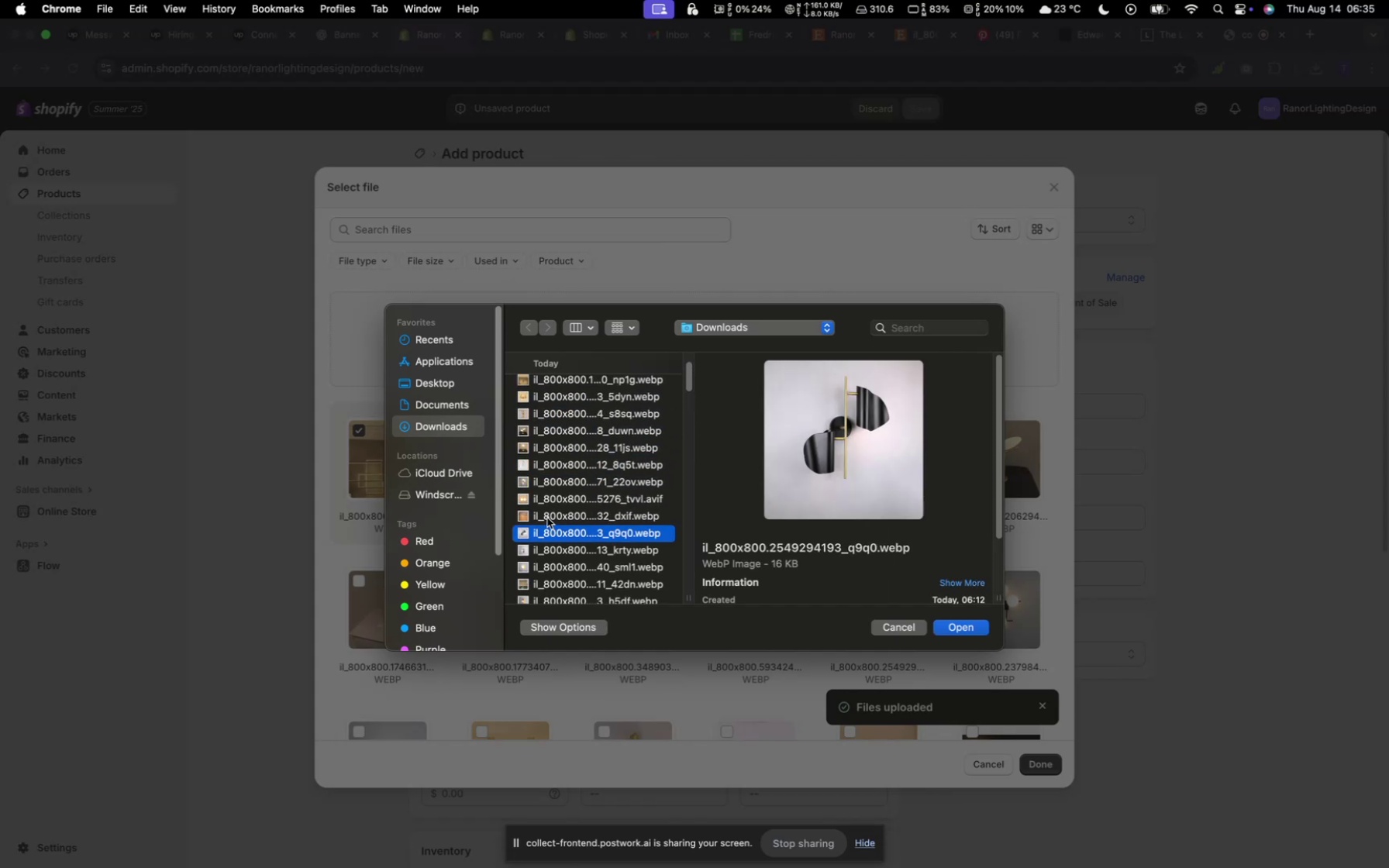 
left_click([547, 516])
 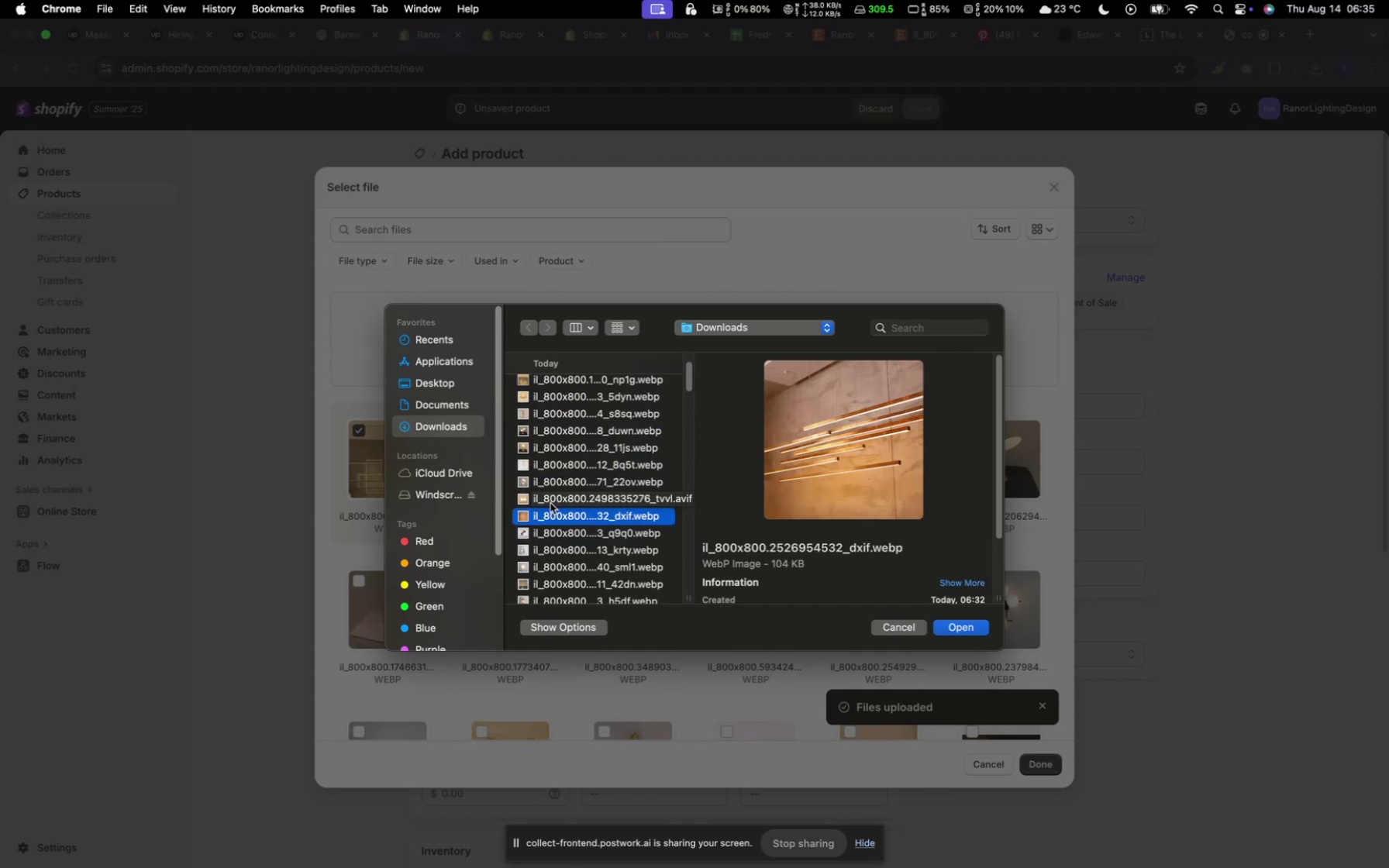 
left_click([559, 496])
 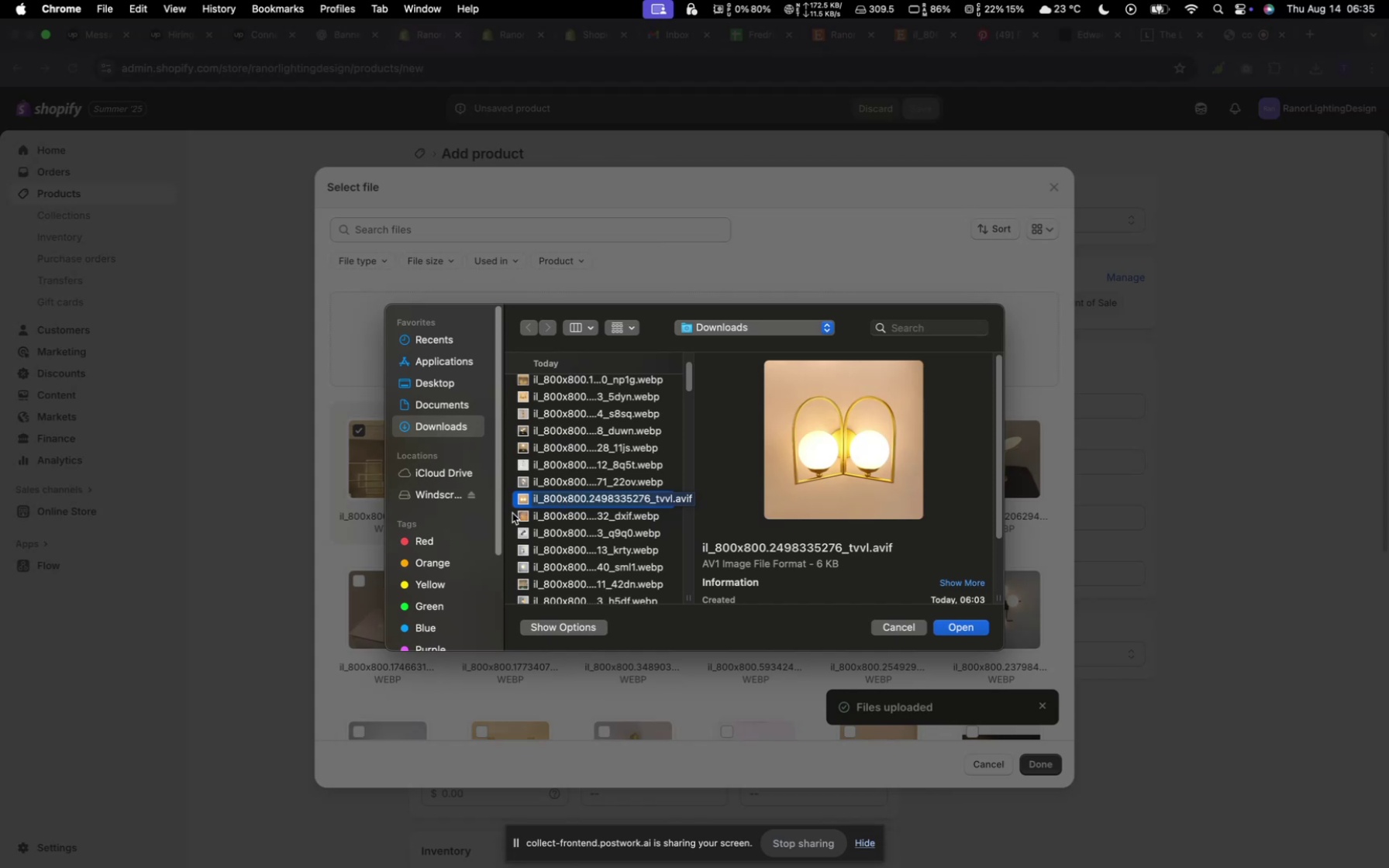 
left_click([320, 543])
 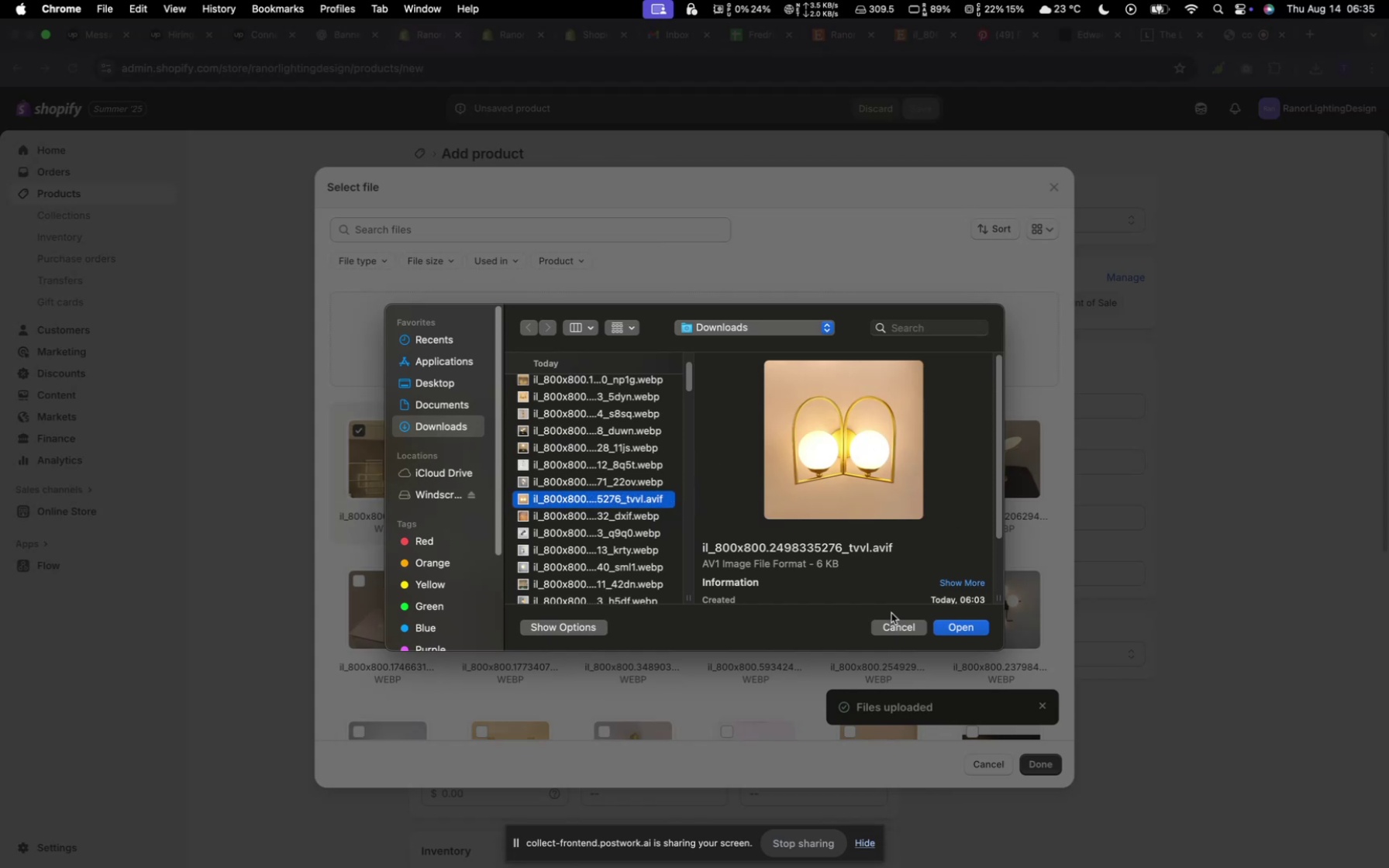 
left_click([891, 622])
 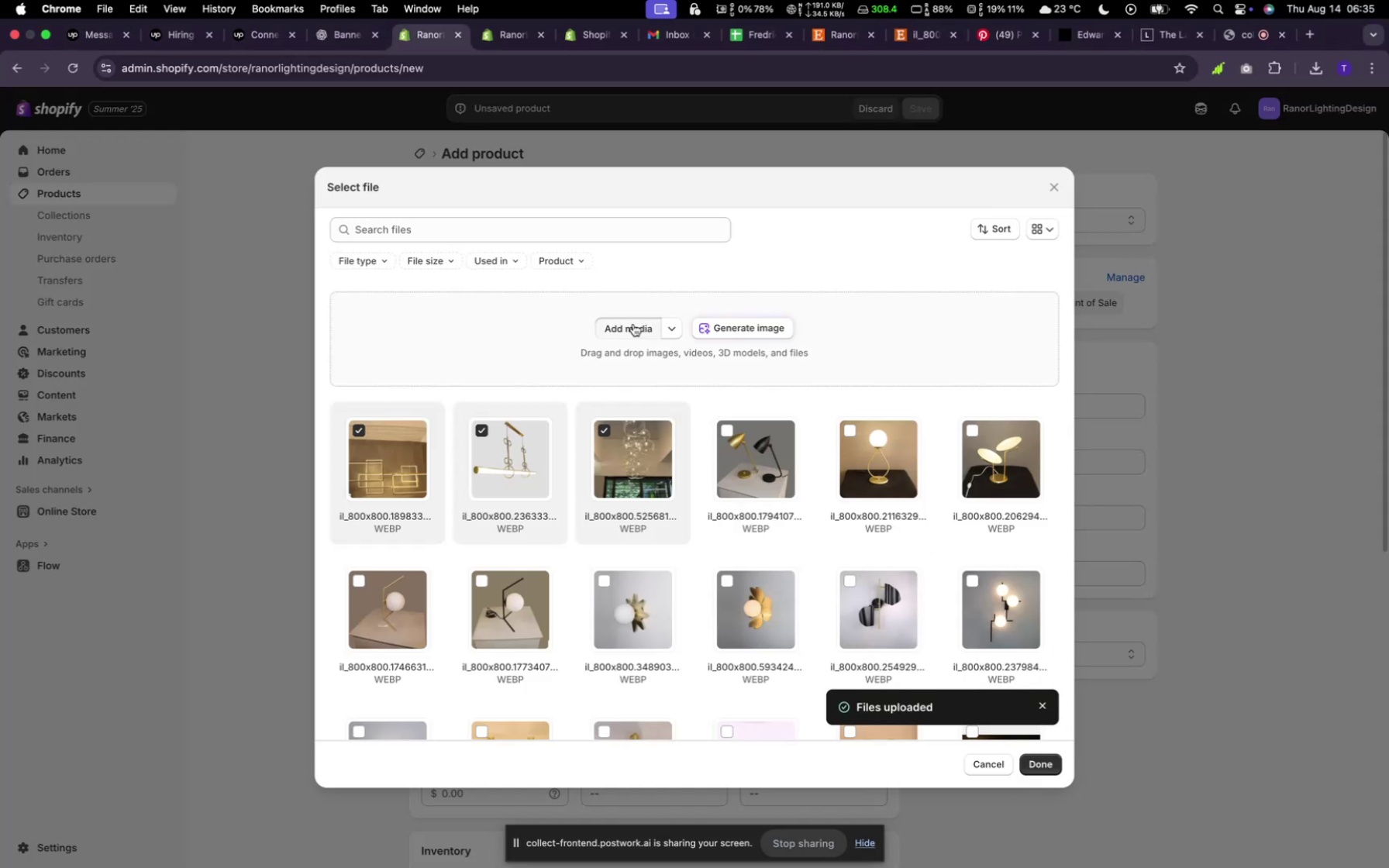 
wait(6.14)
 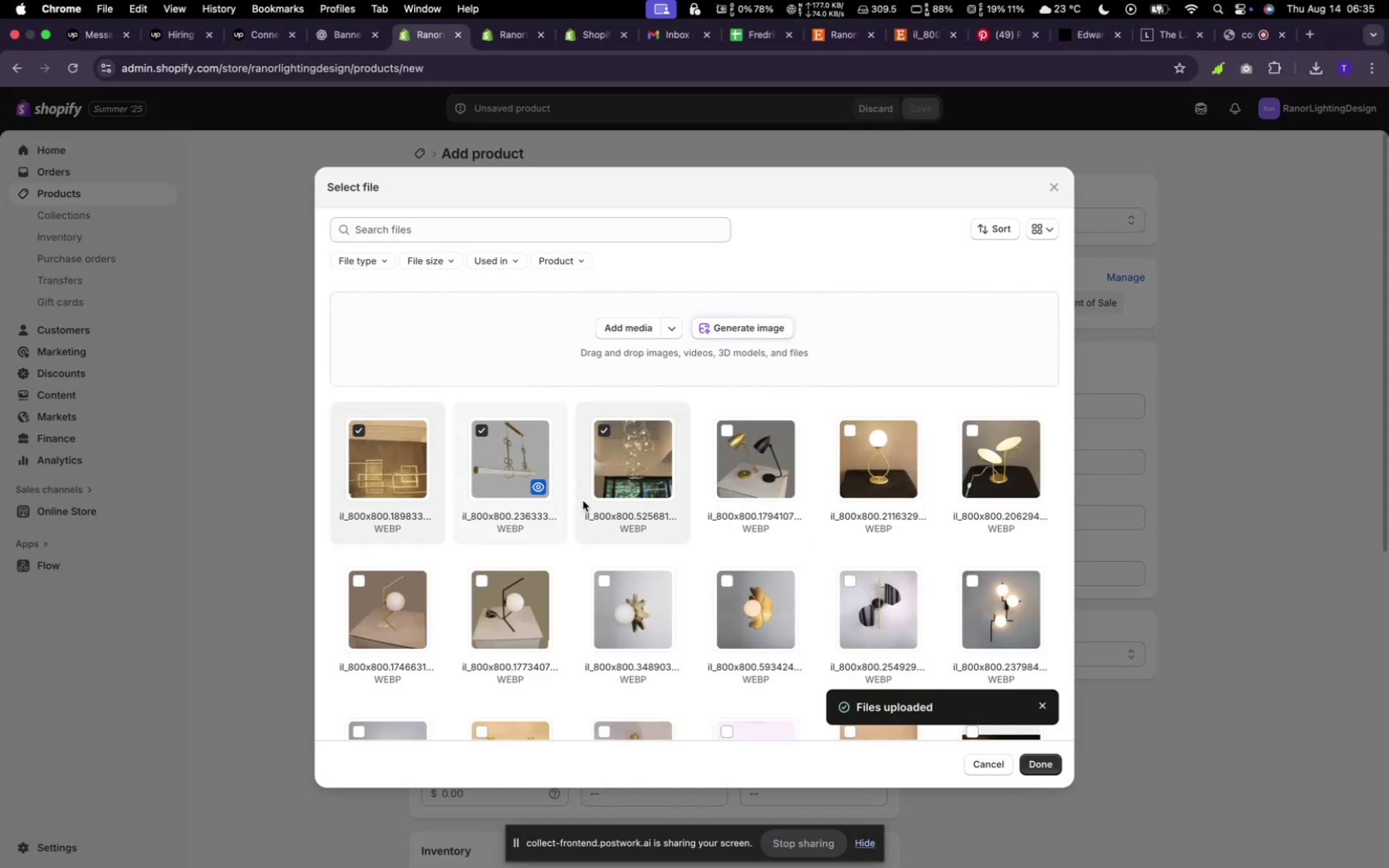 
scroll: coordinate [543, 463], scroll_direction: down, amount: 9.0
 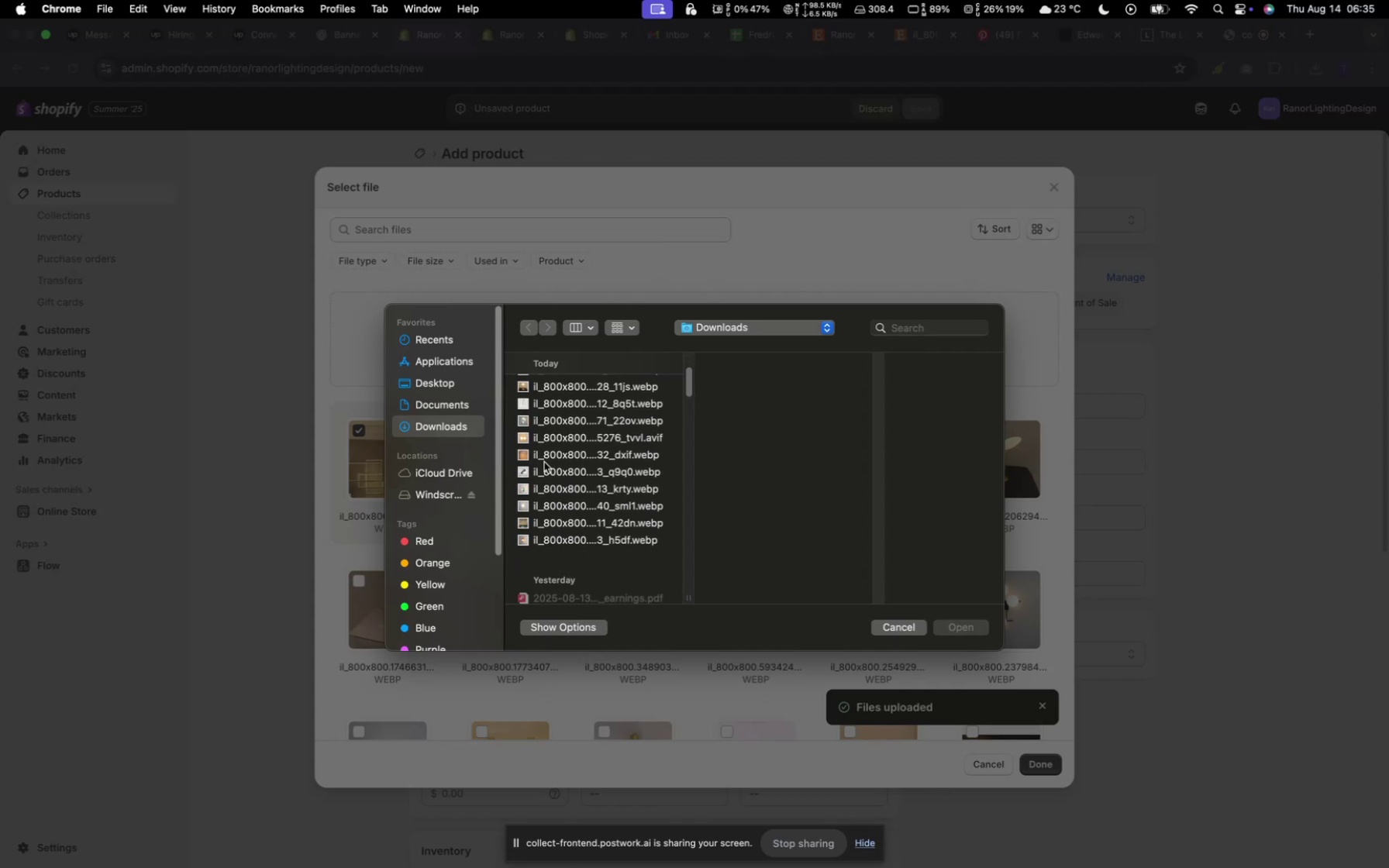 
left_click([544, 462])
 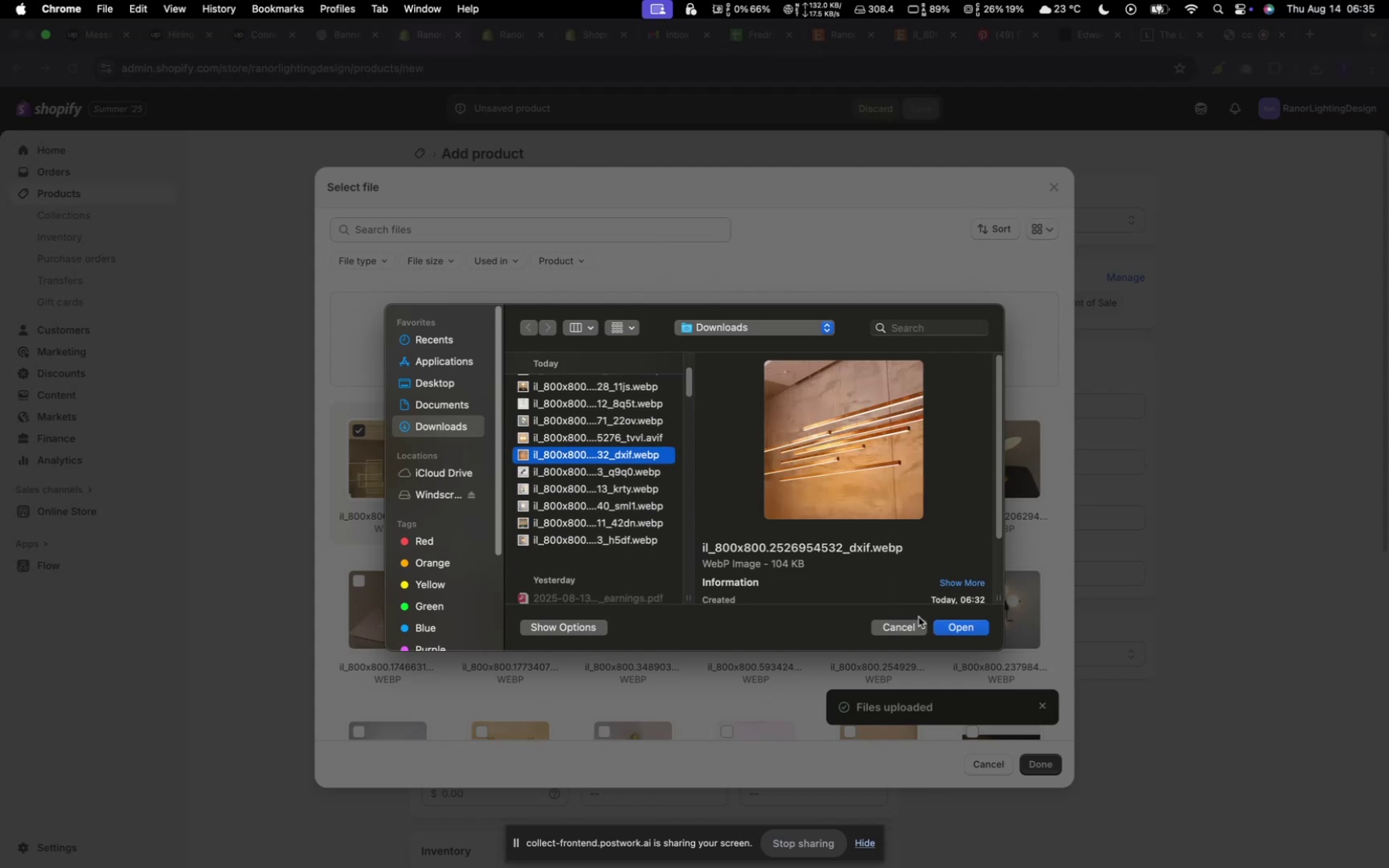 
mouse_move([953, 619])
 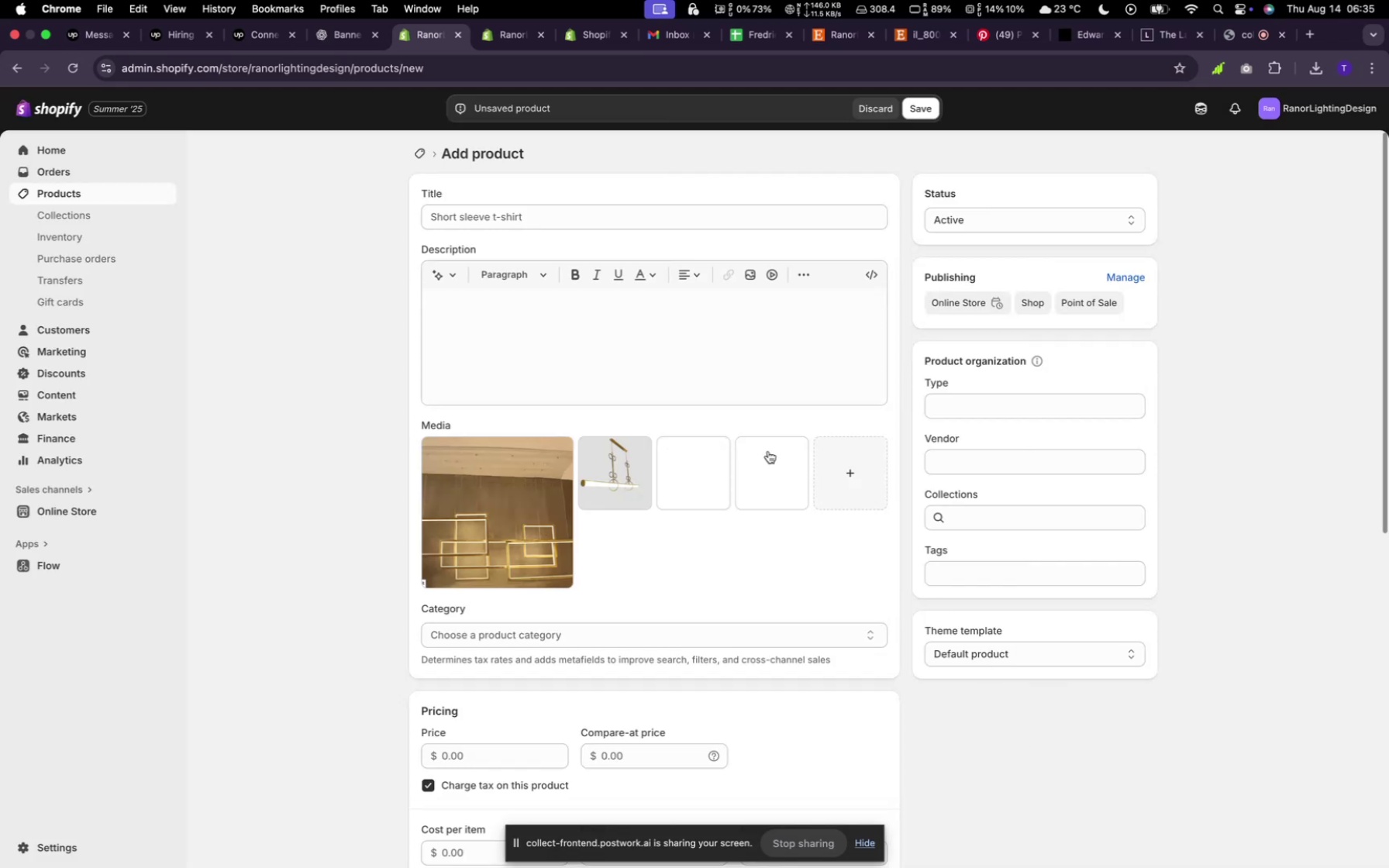 
wait(15.64)
 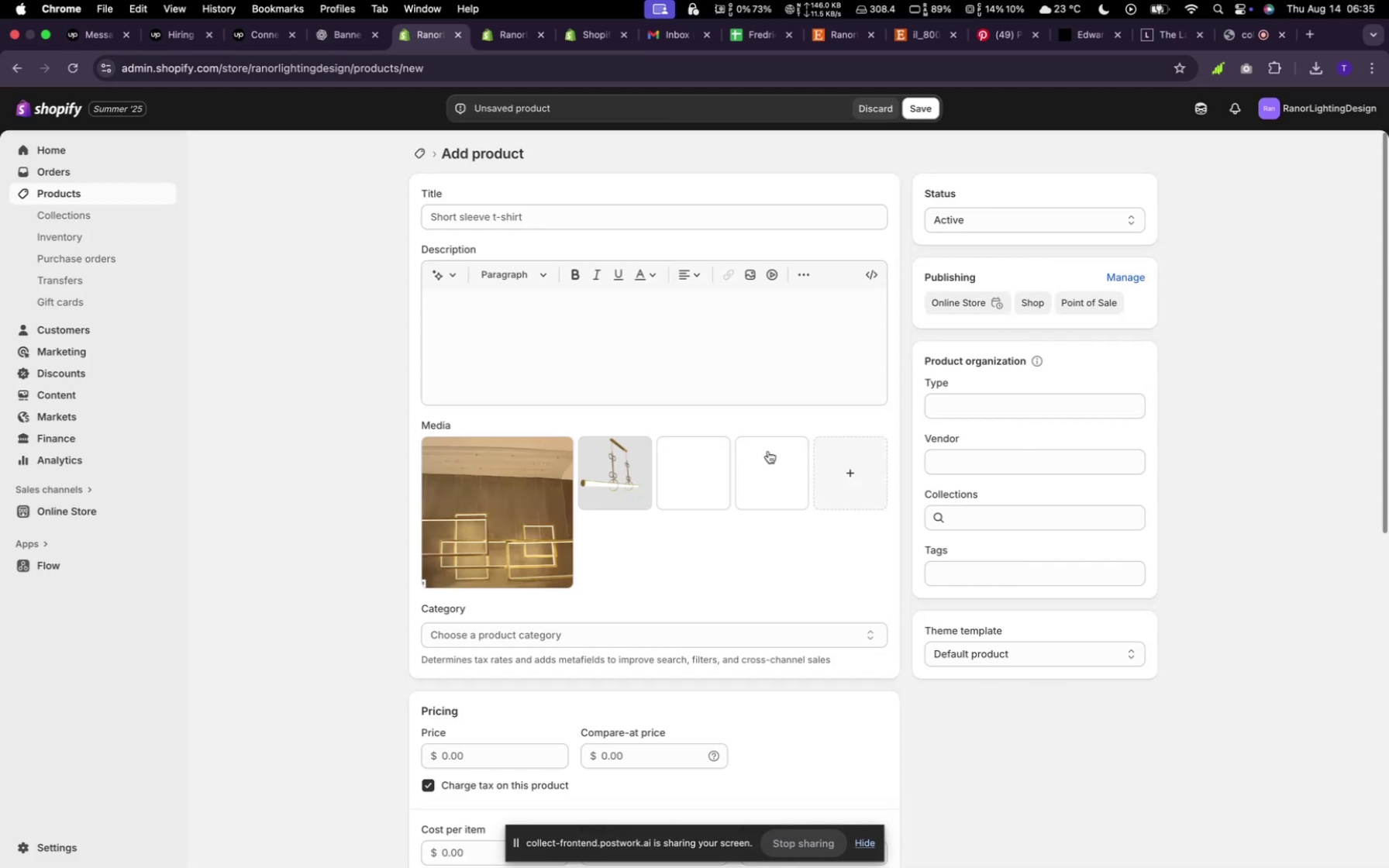 
left_click([668, 448])
 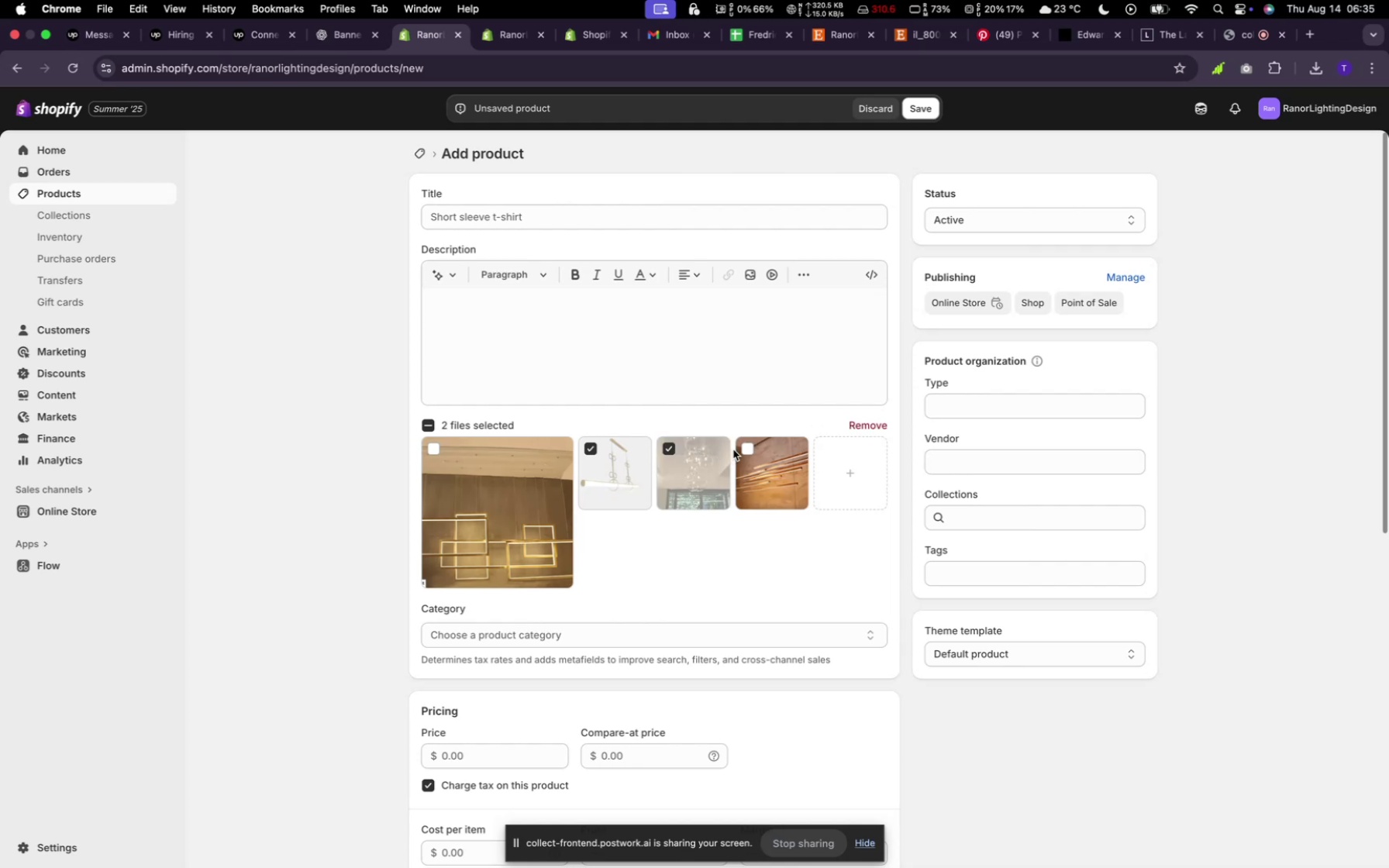 
left_click([745, 450])
 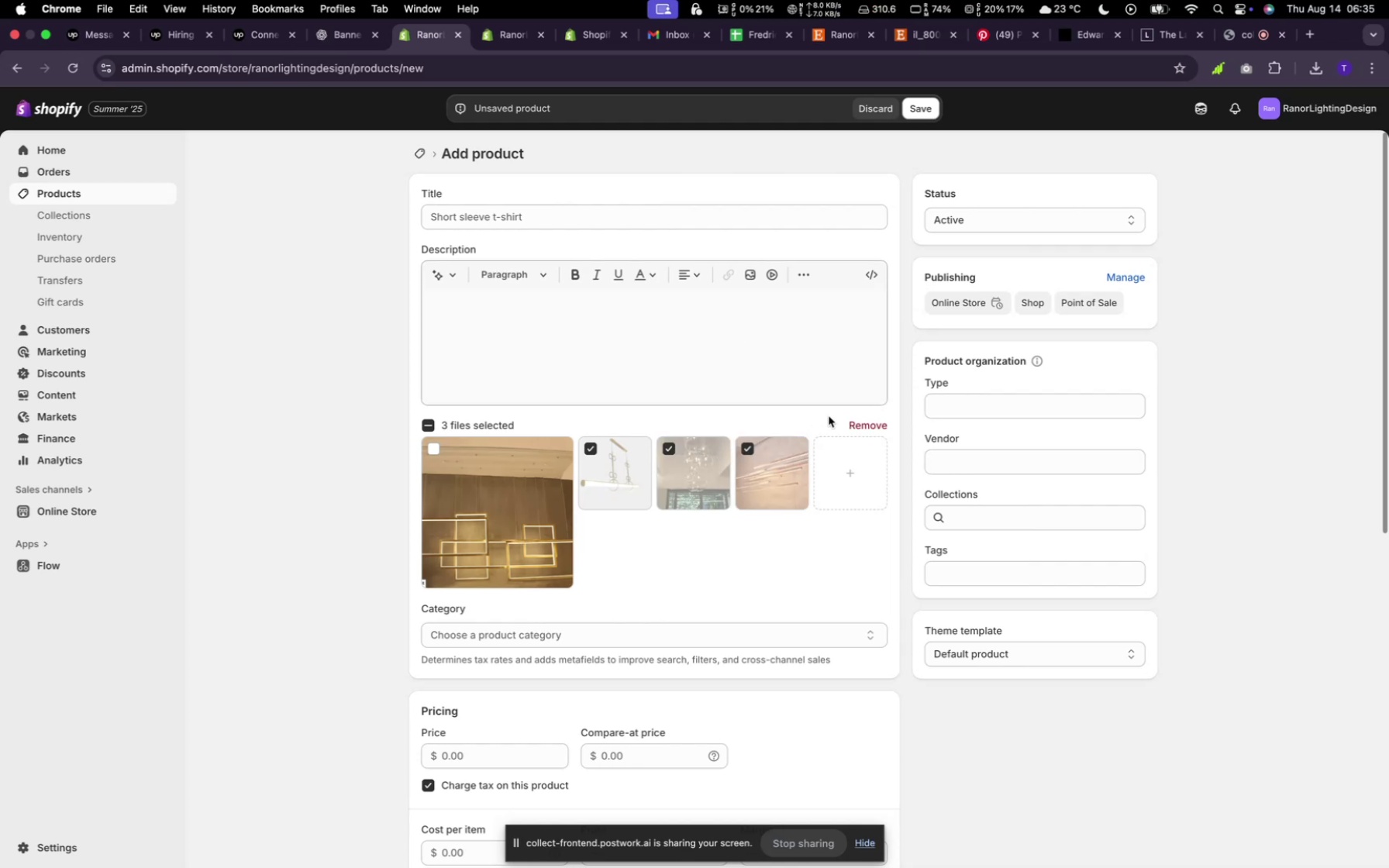 
left_click([857, 424])
 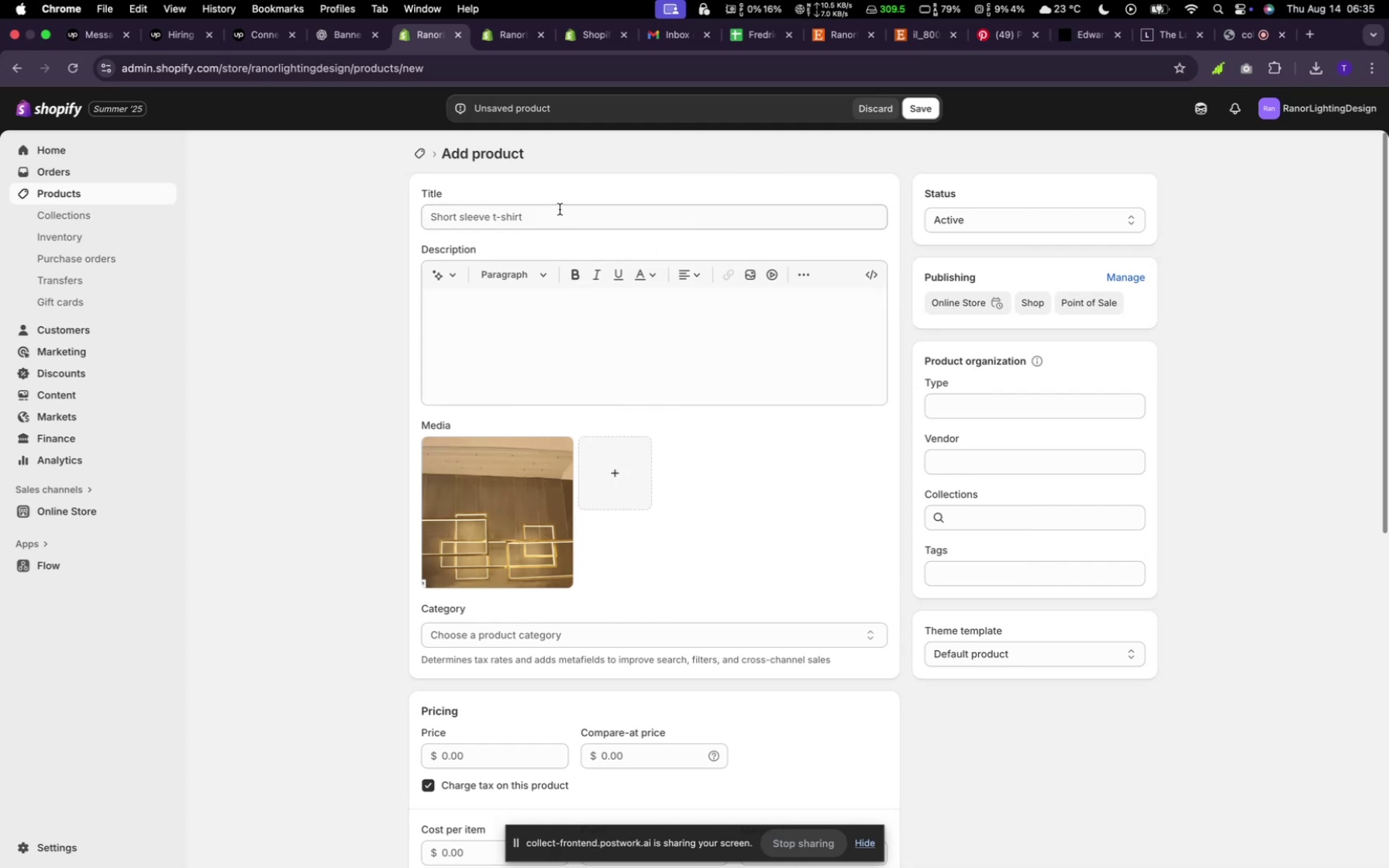 
wait(6.0)
 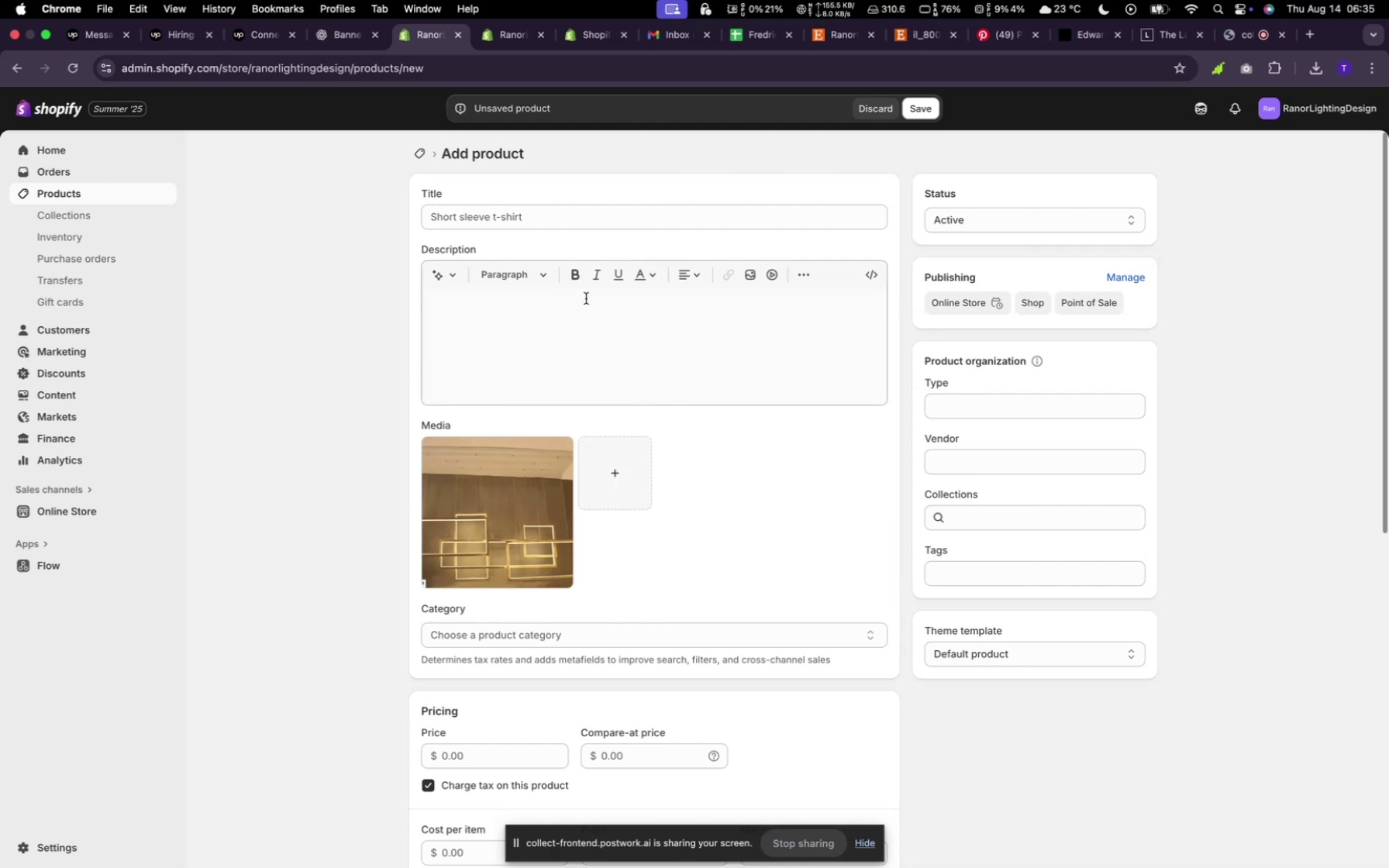 
left_click([822, 38])
 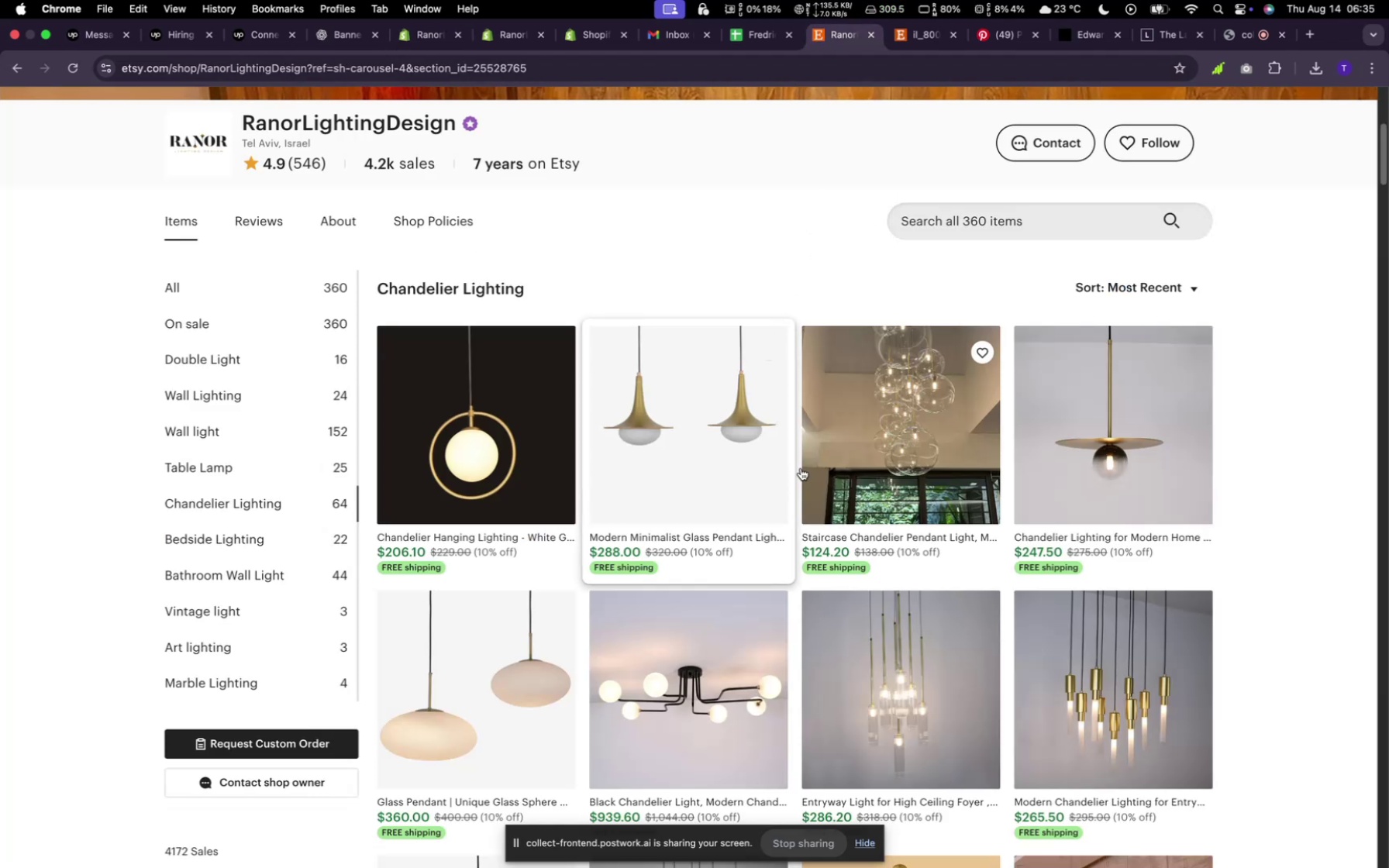 
scroll: coordinate [824, 475], scroll_direction: down, amount: 49.0
 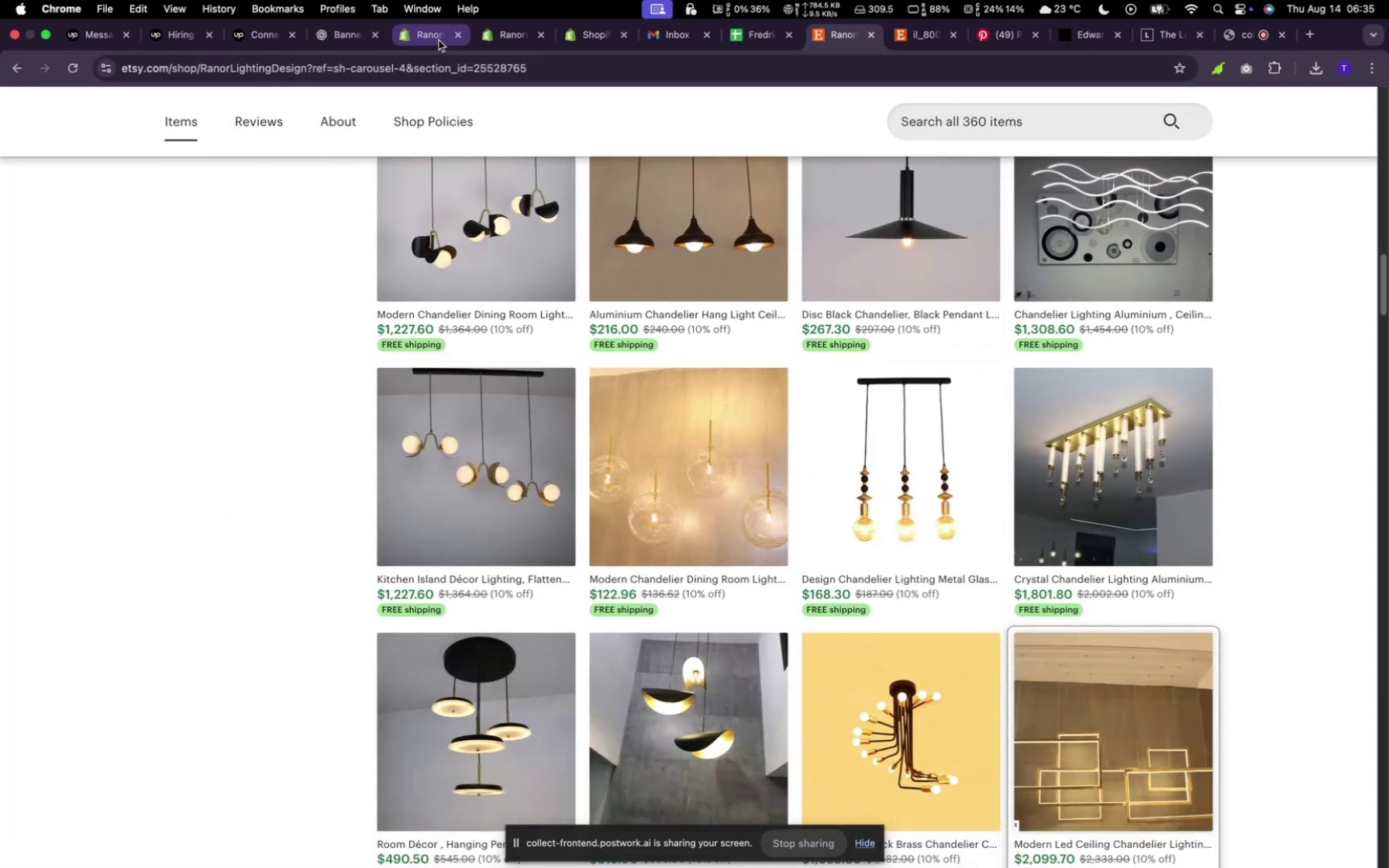 
wait(6.34)
 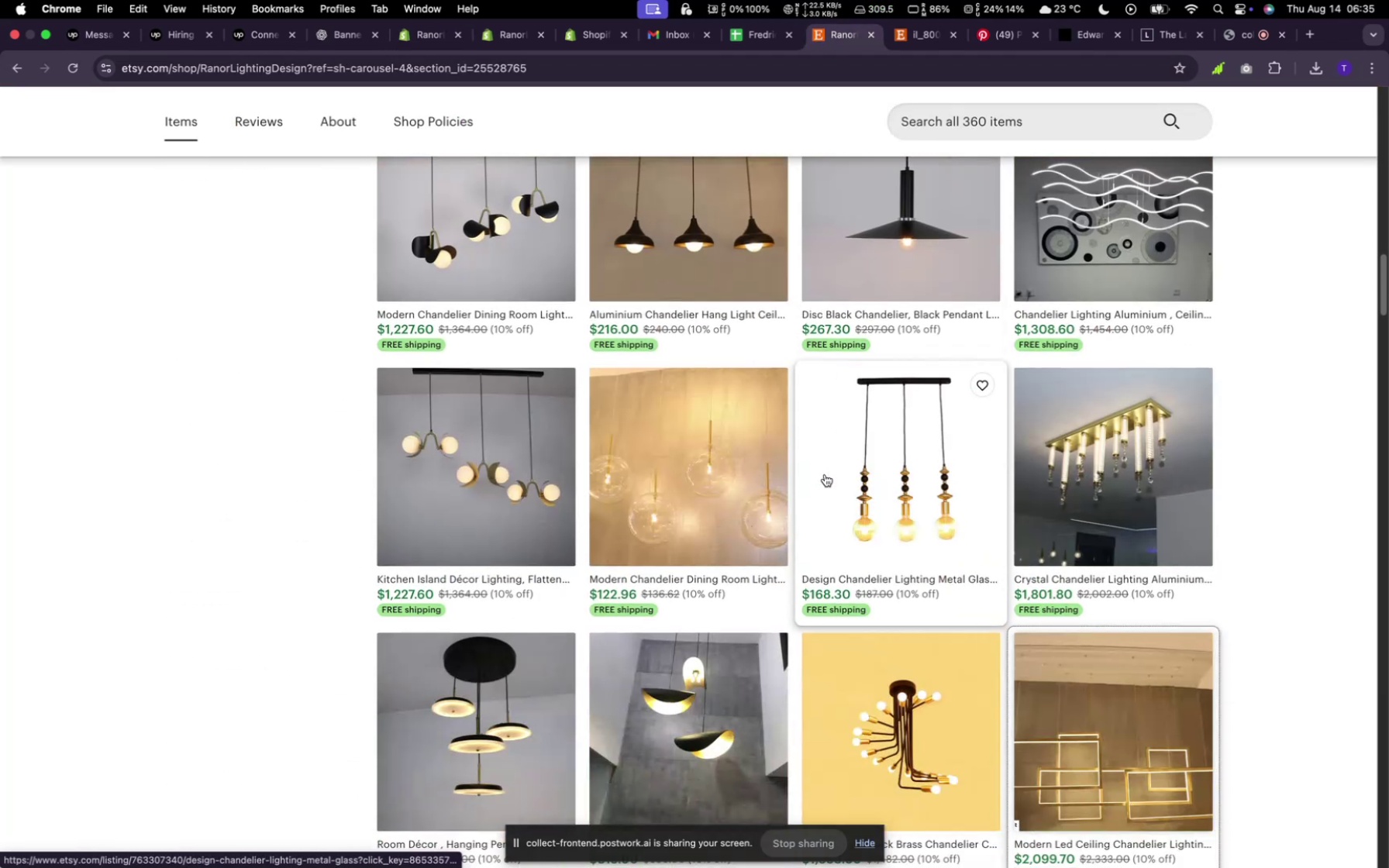 
left_click([467, 226])
 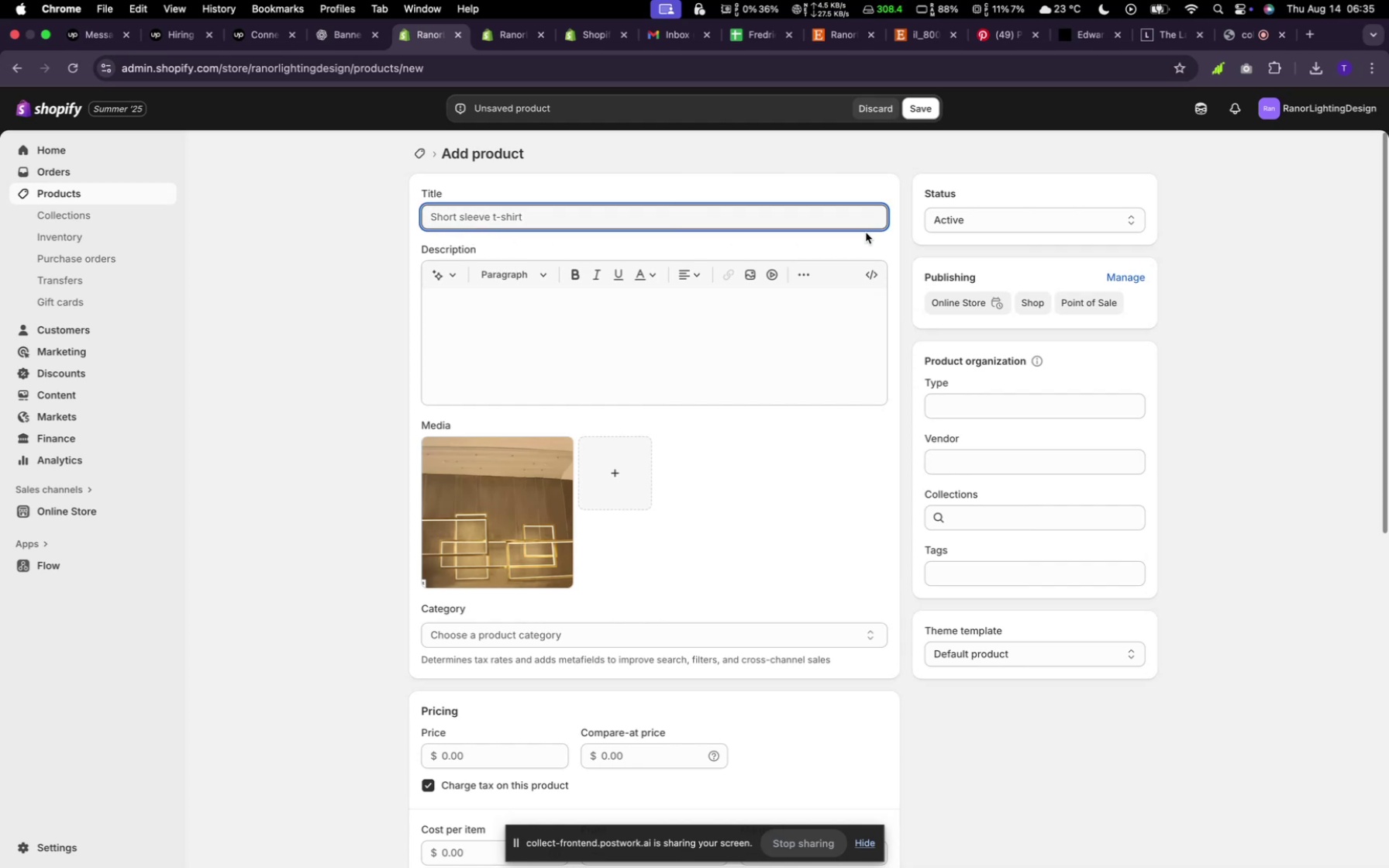 
type(Mordern Led Celing Chandelier)
 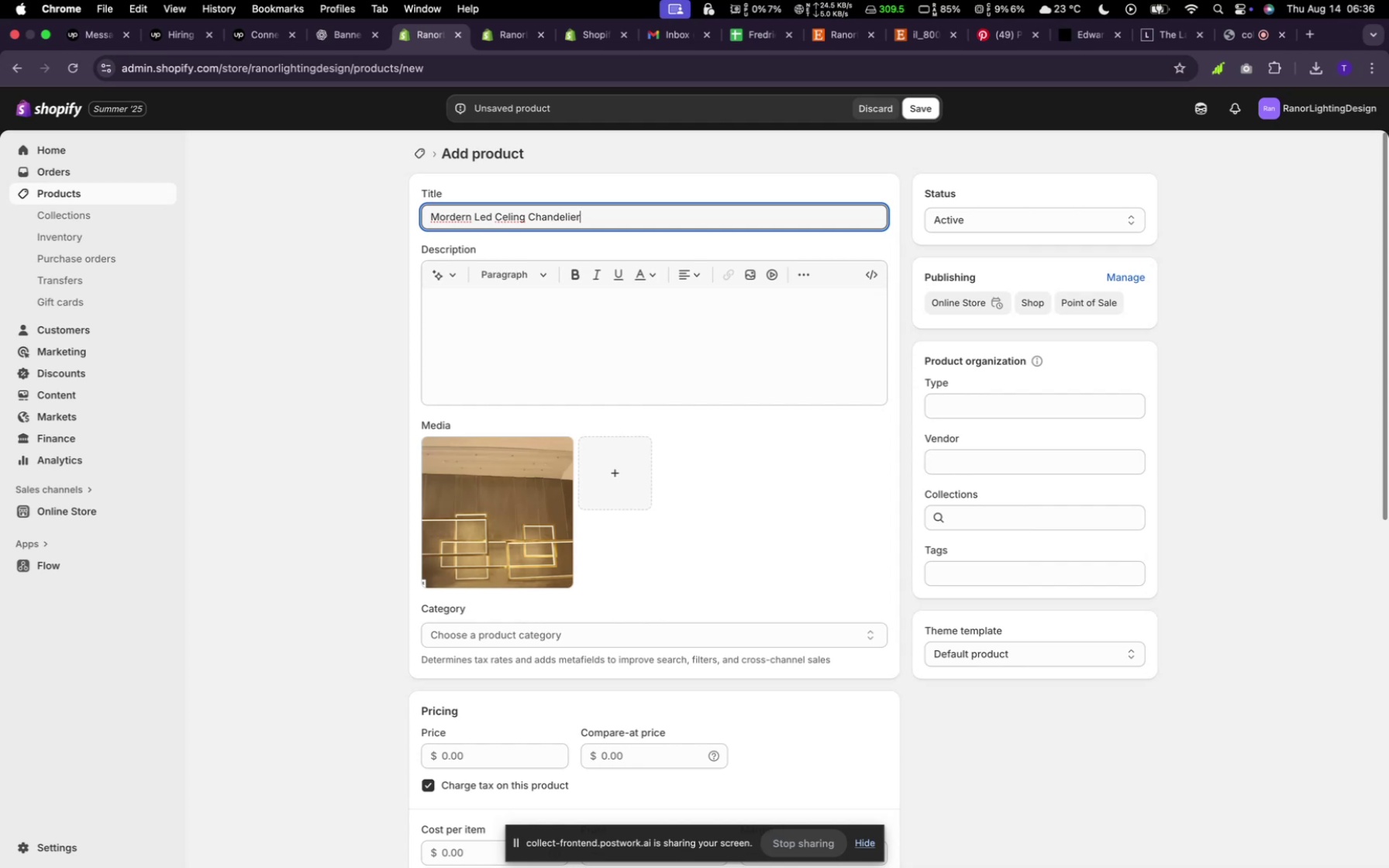 
key(Backspace)
 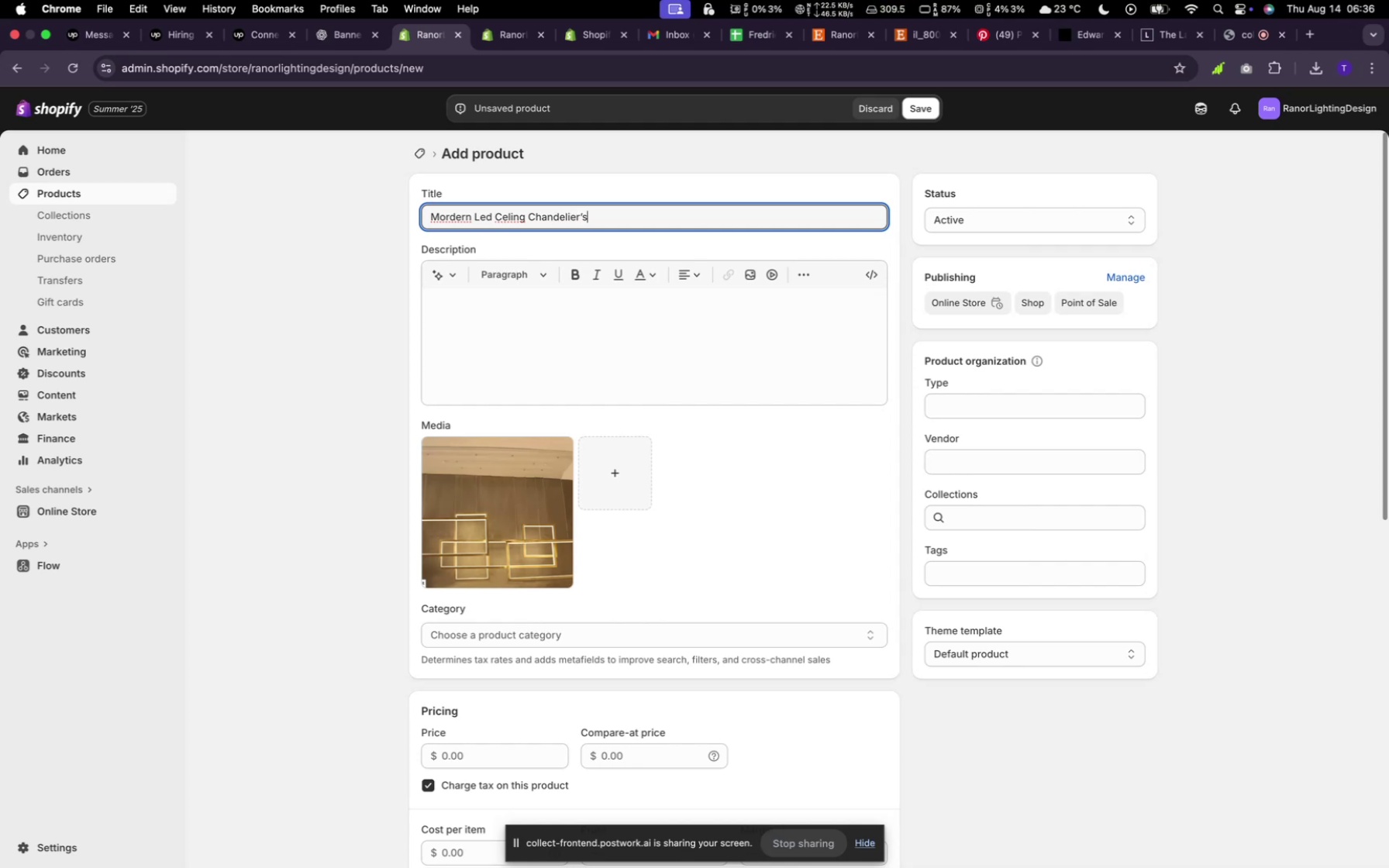 
key(Backspace)
 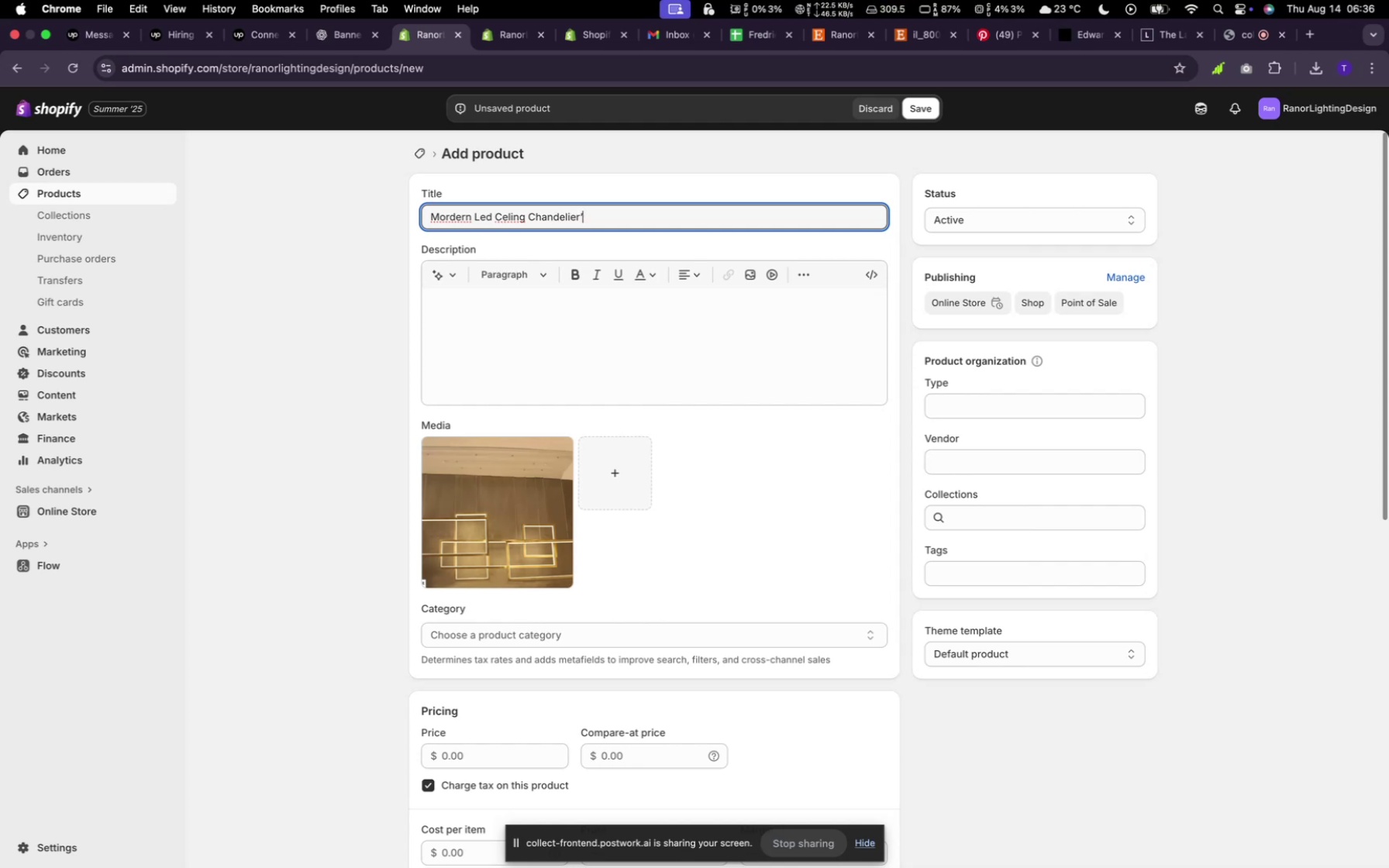 
key(Backspace)
 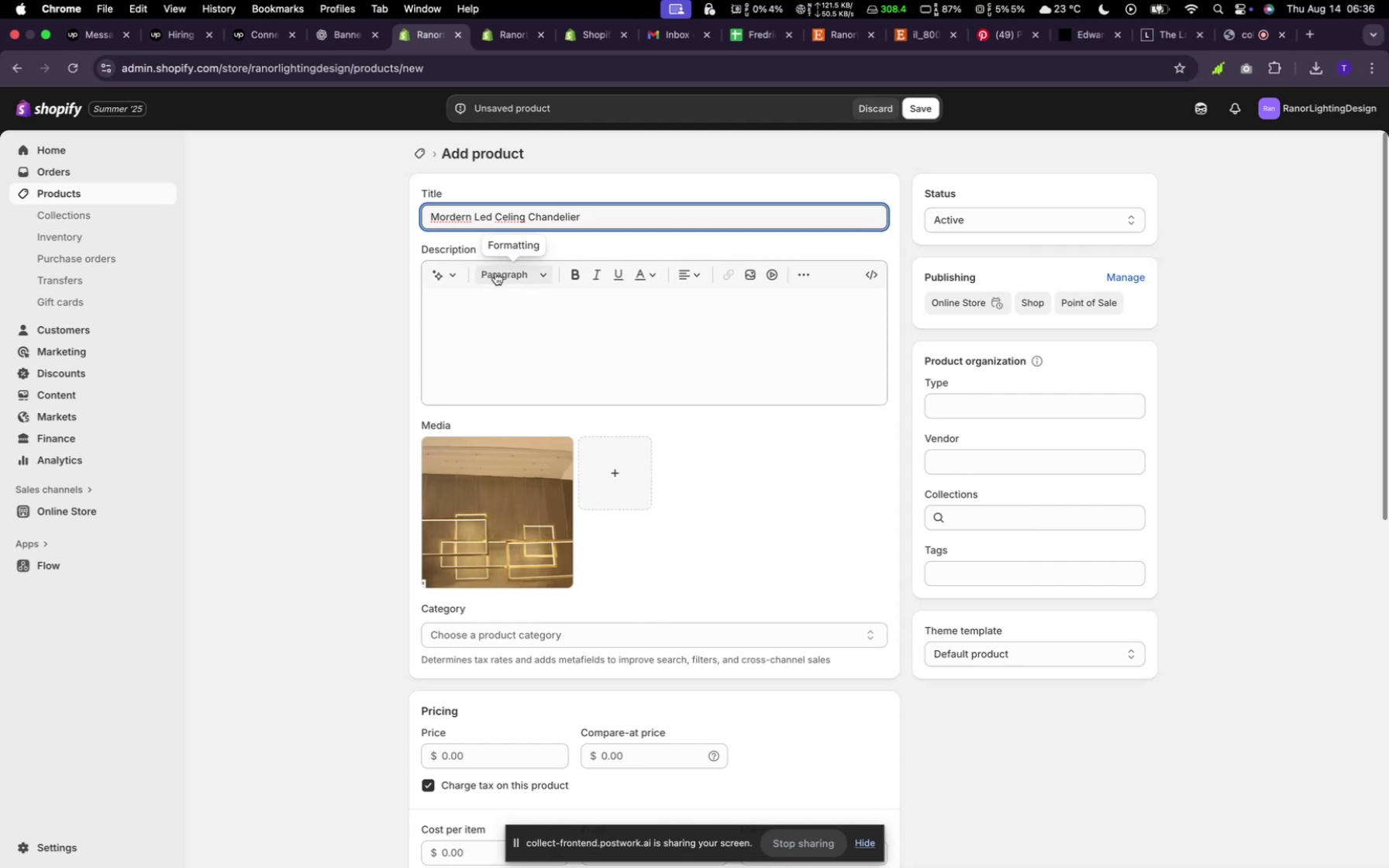 
left_click([450, 270])
 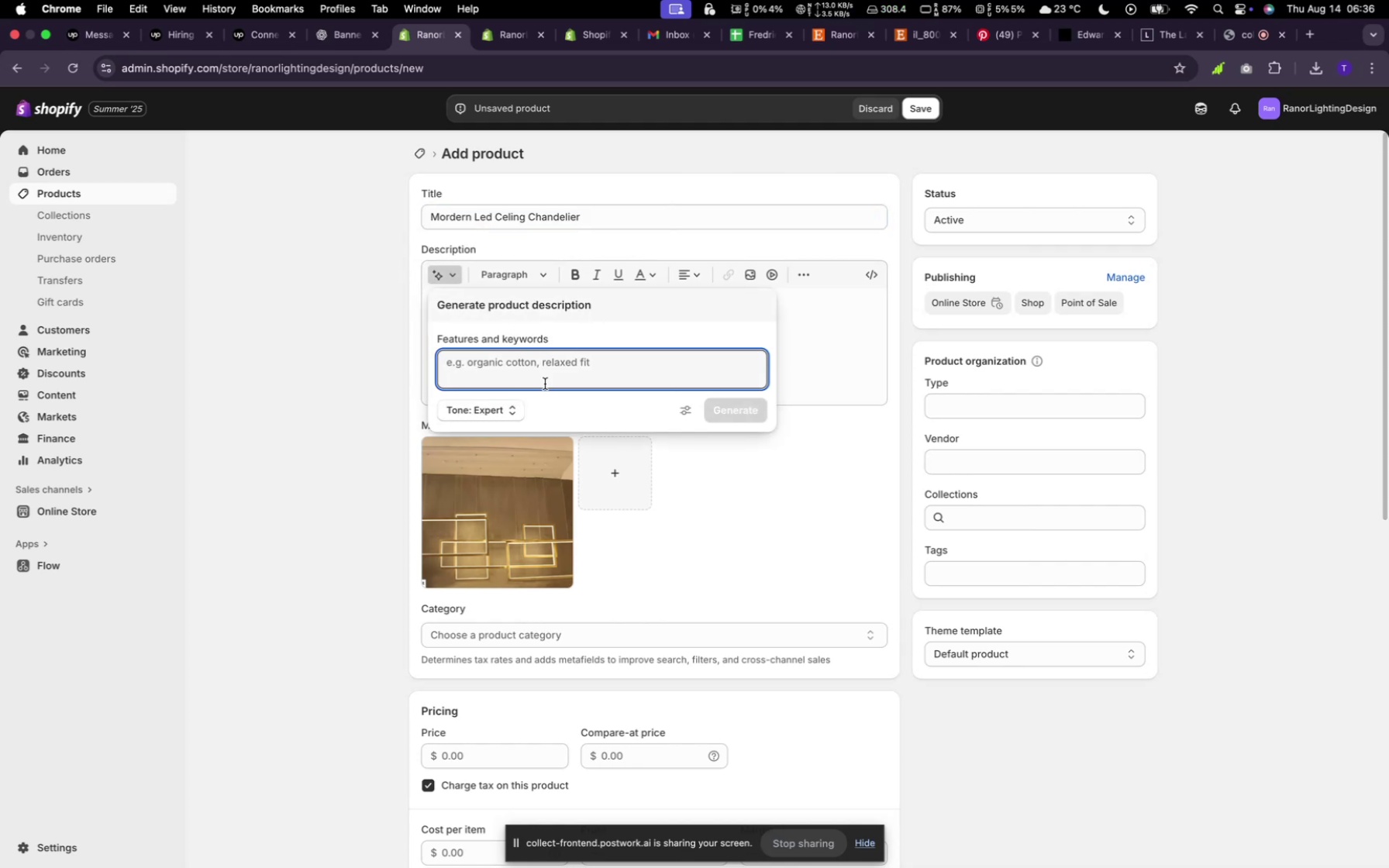 
type(random)
 